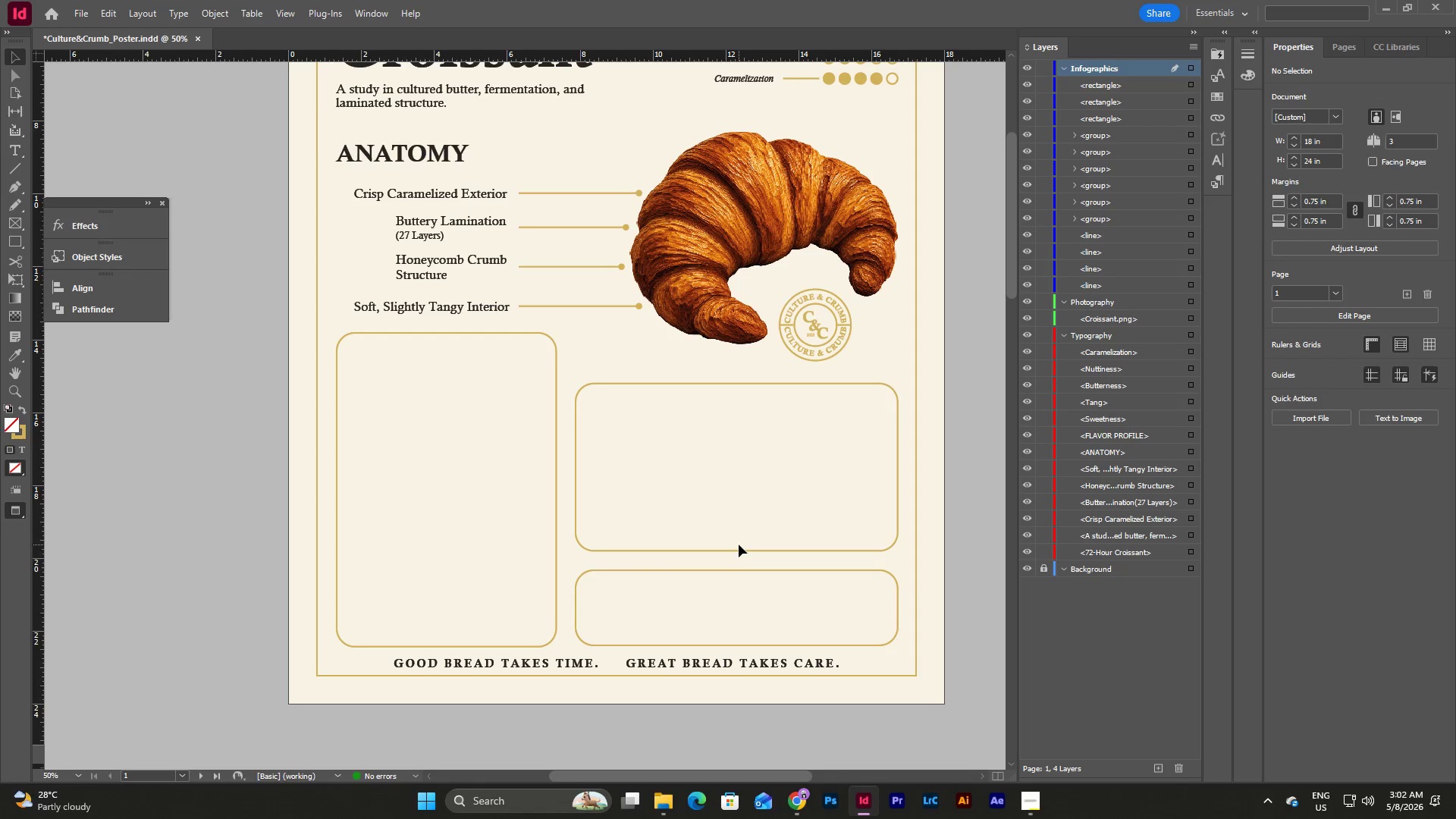 
scroll: coordinate [612, 545], scroll_direction: up, amount: 3.0
 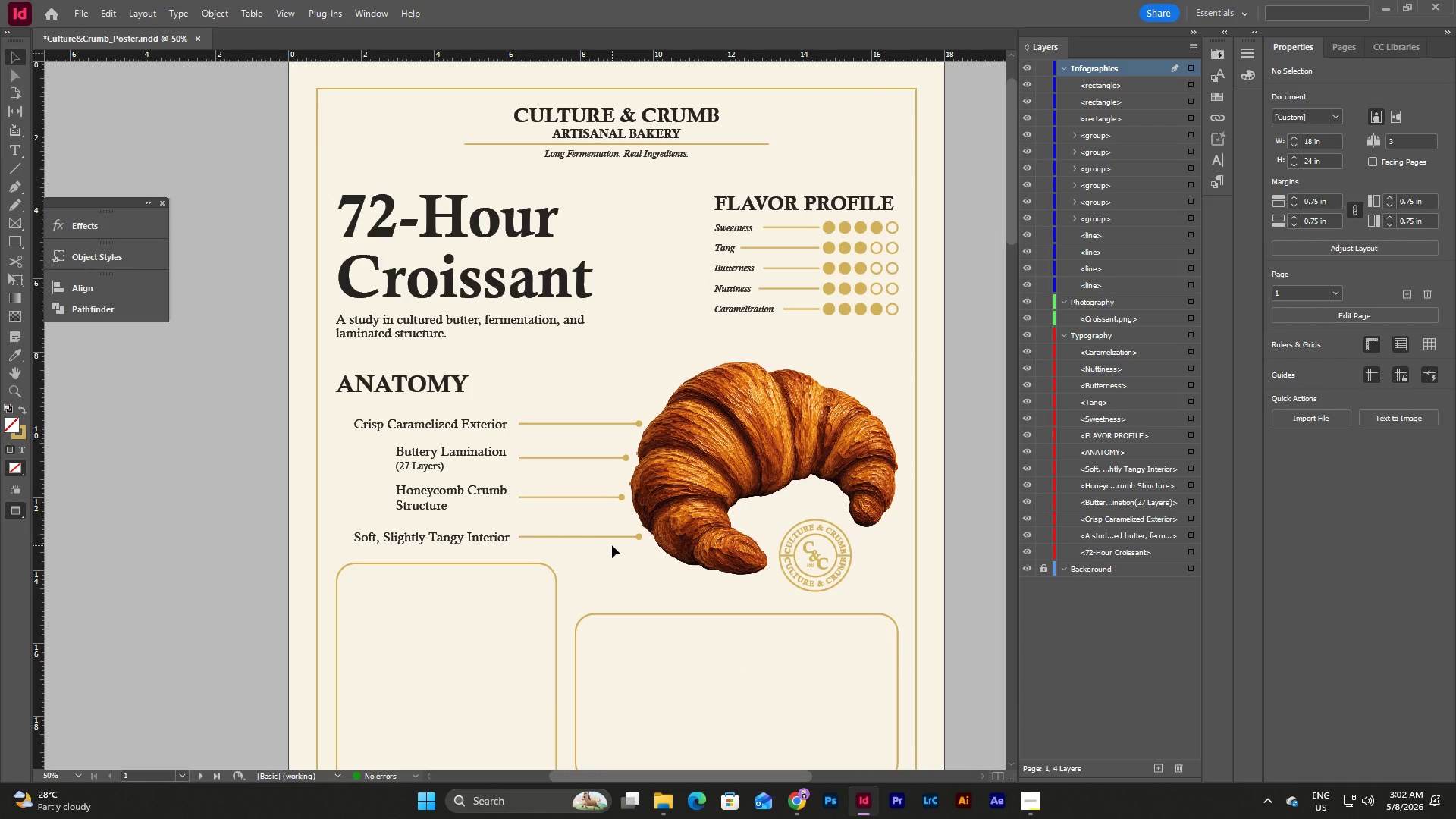 
scroll: coordinate [627, 534], scroll_direction: down, amount: 3.0
 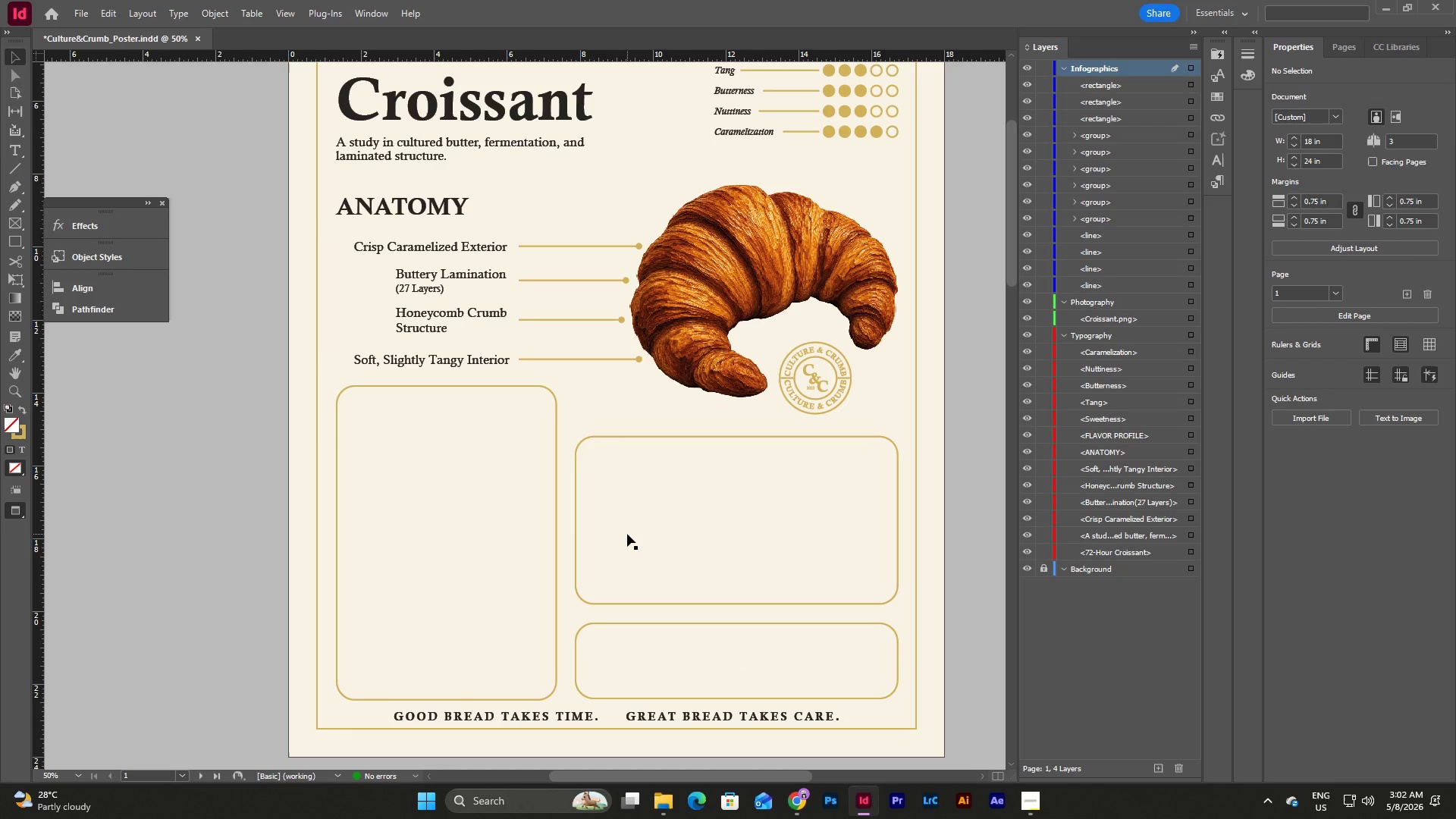 
scroll: coordinate [627, 534], scroll_direction: up, amount: 5.0
 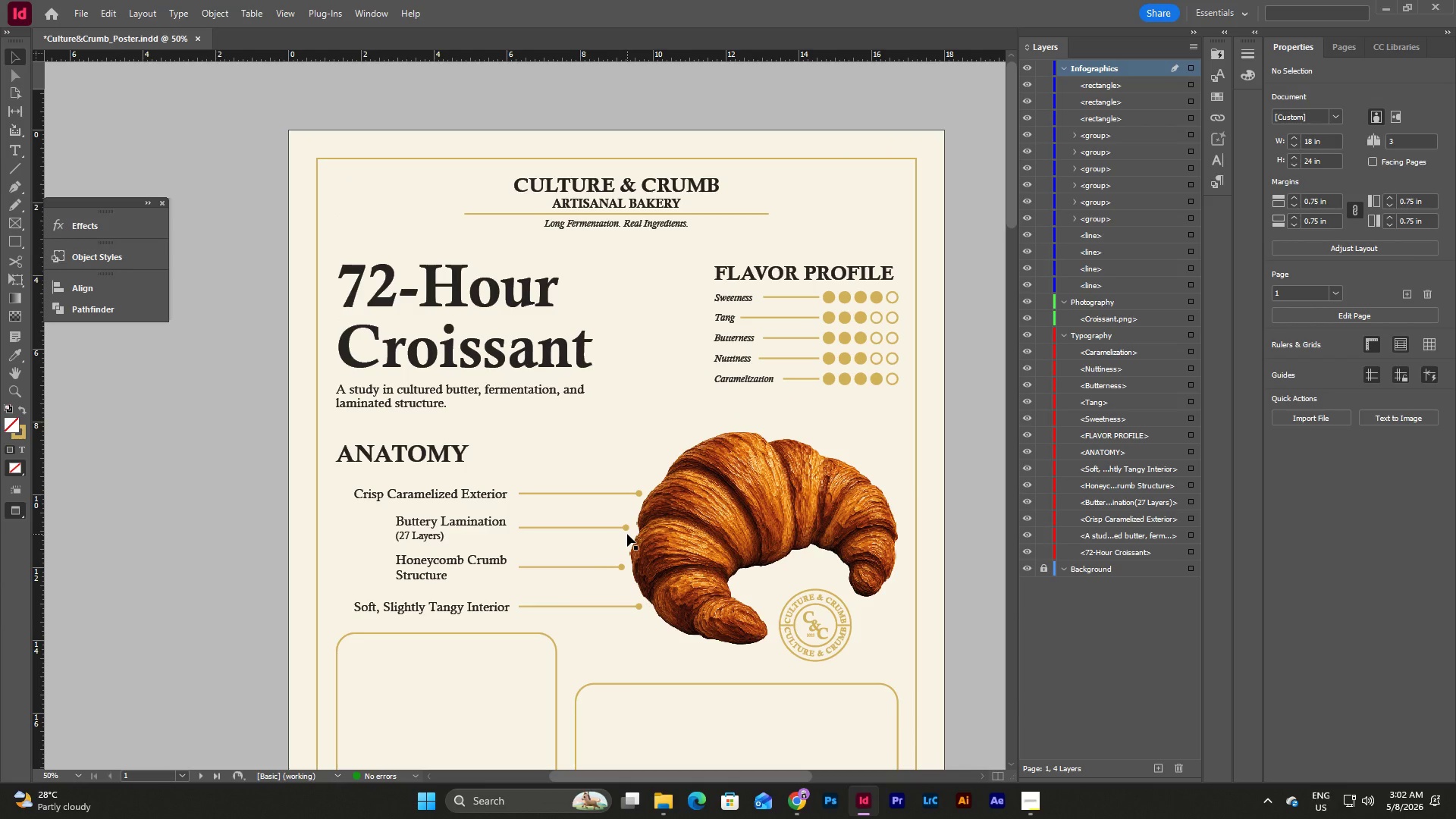 
scroll: coordinate [627, 534], scroll_direction: down, amount: 3.0
 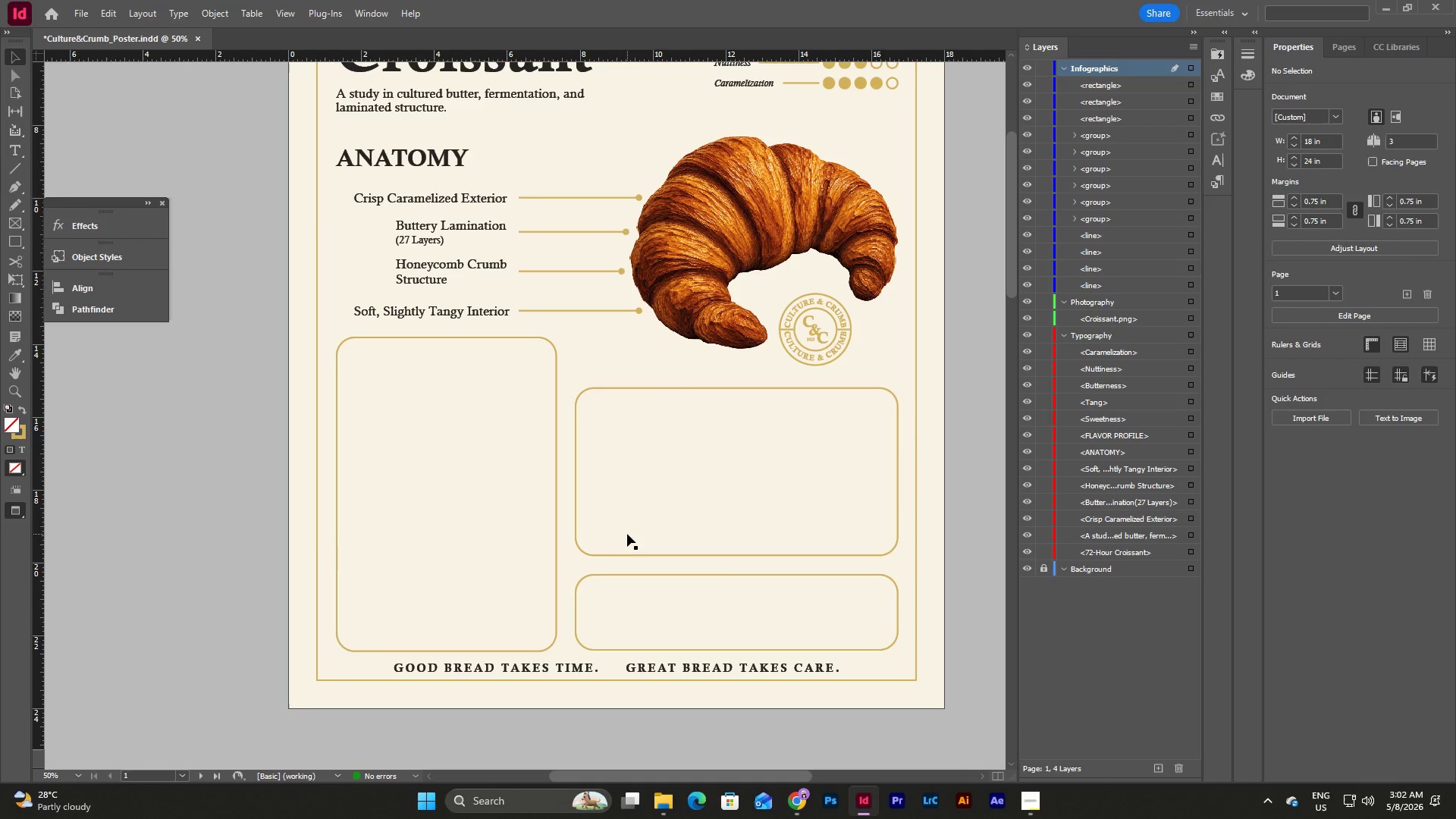 
wait(6.16)
 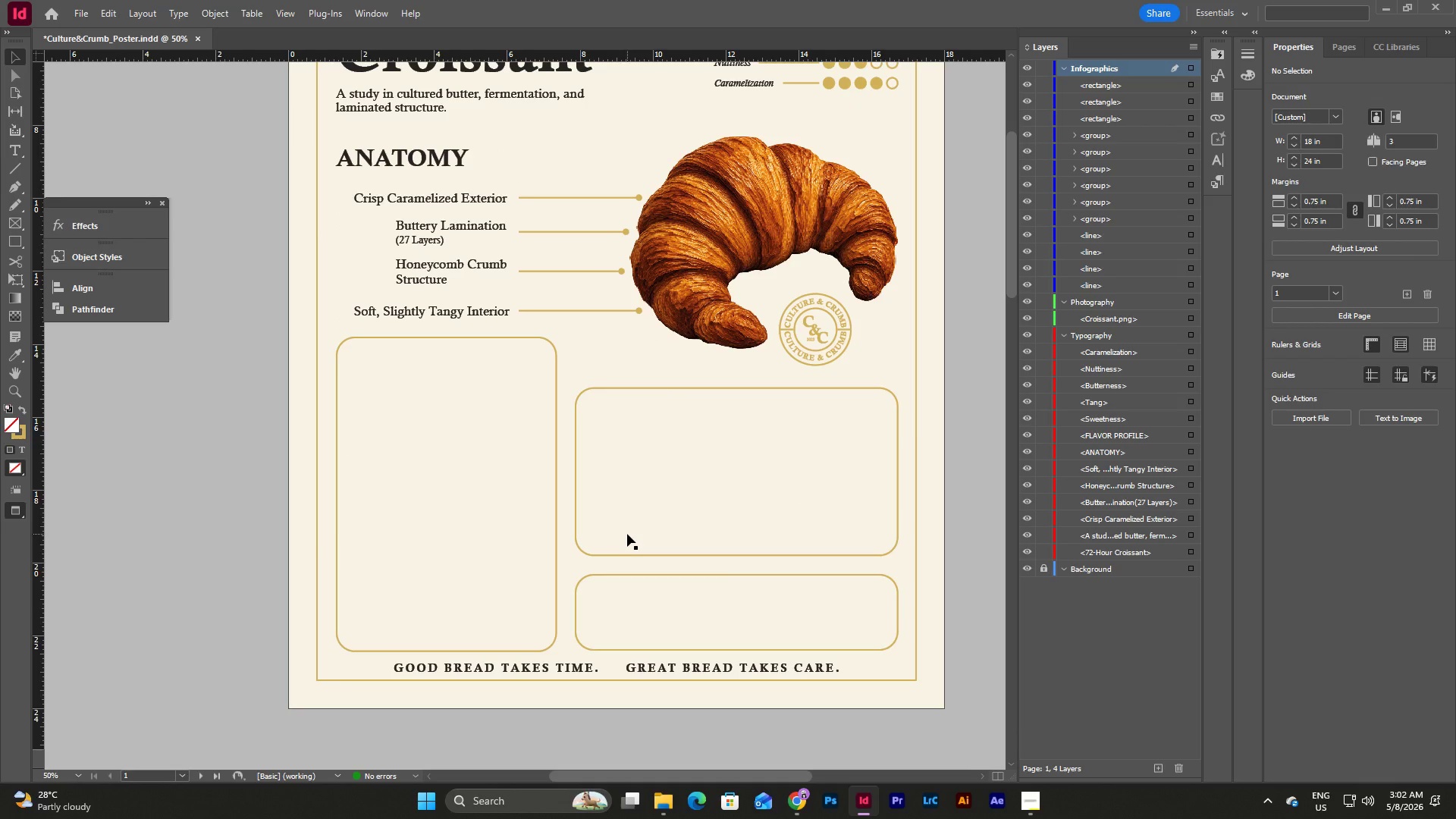 
scroll: coordinate [627, 534], scroll_direction: up, amount: 2.0
 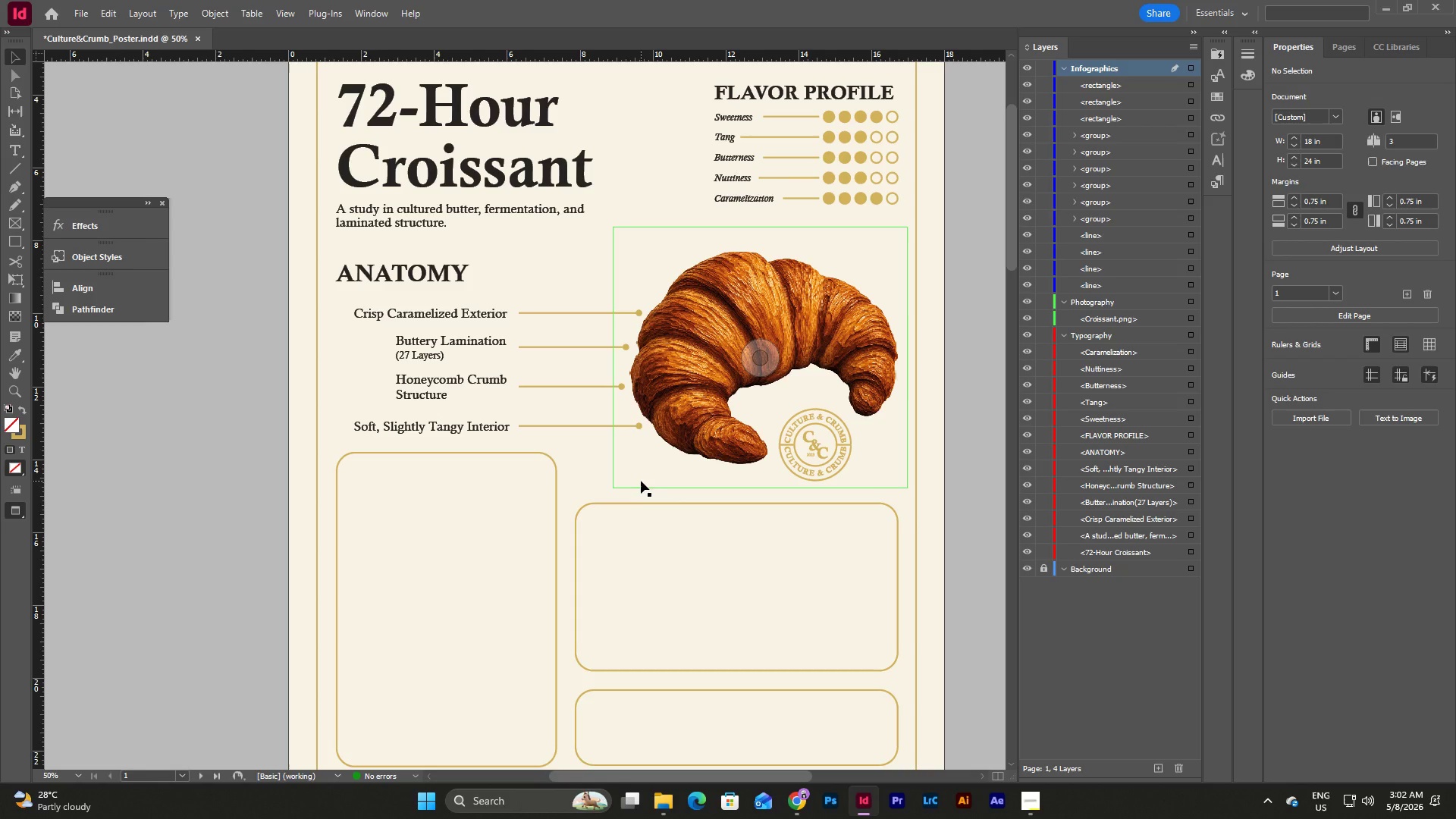 
wait(5.93)
 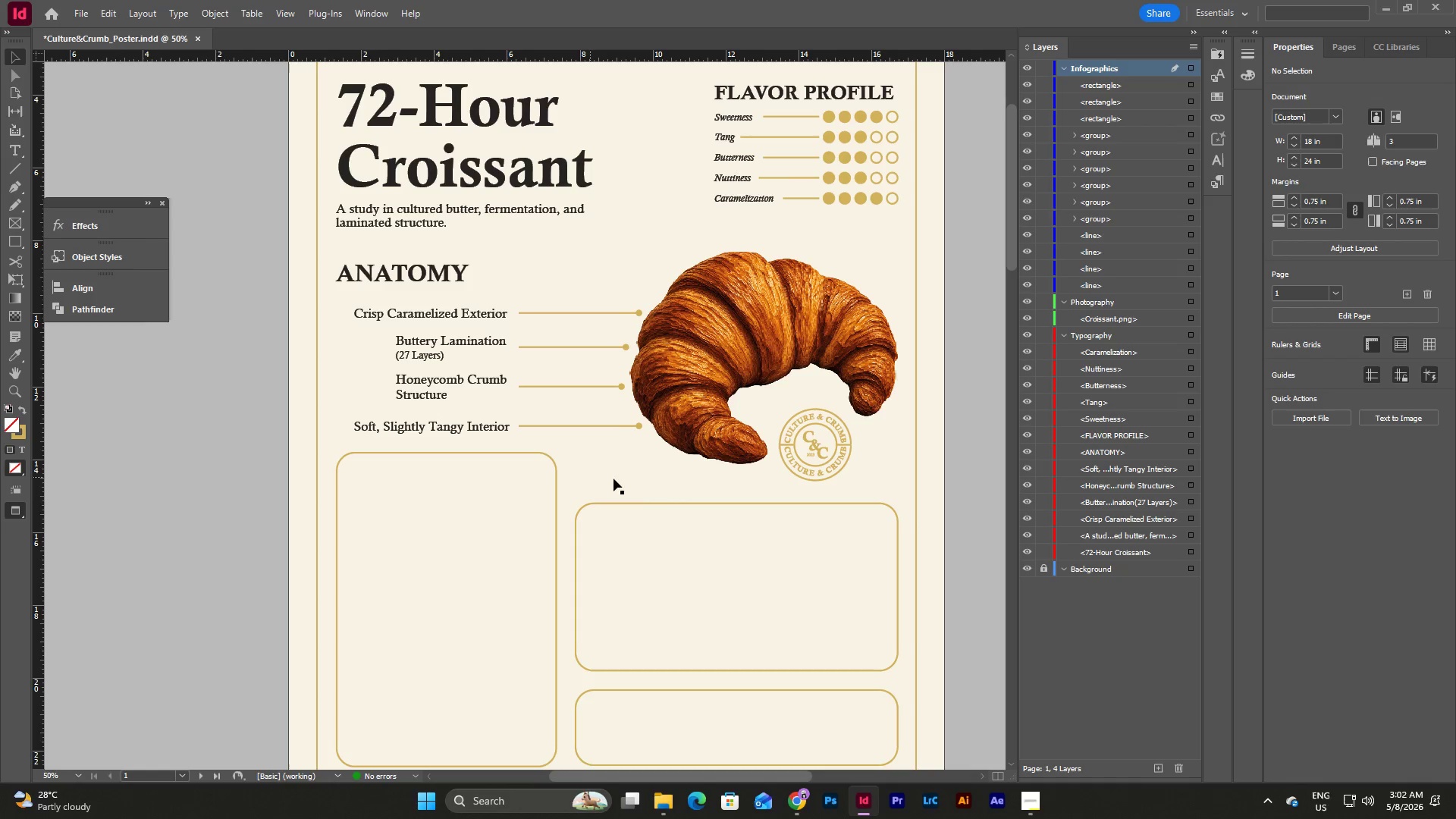 
left_click([557, 510])
 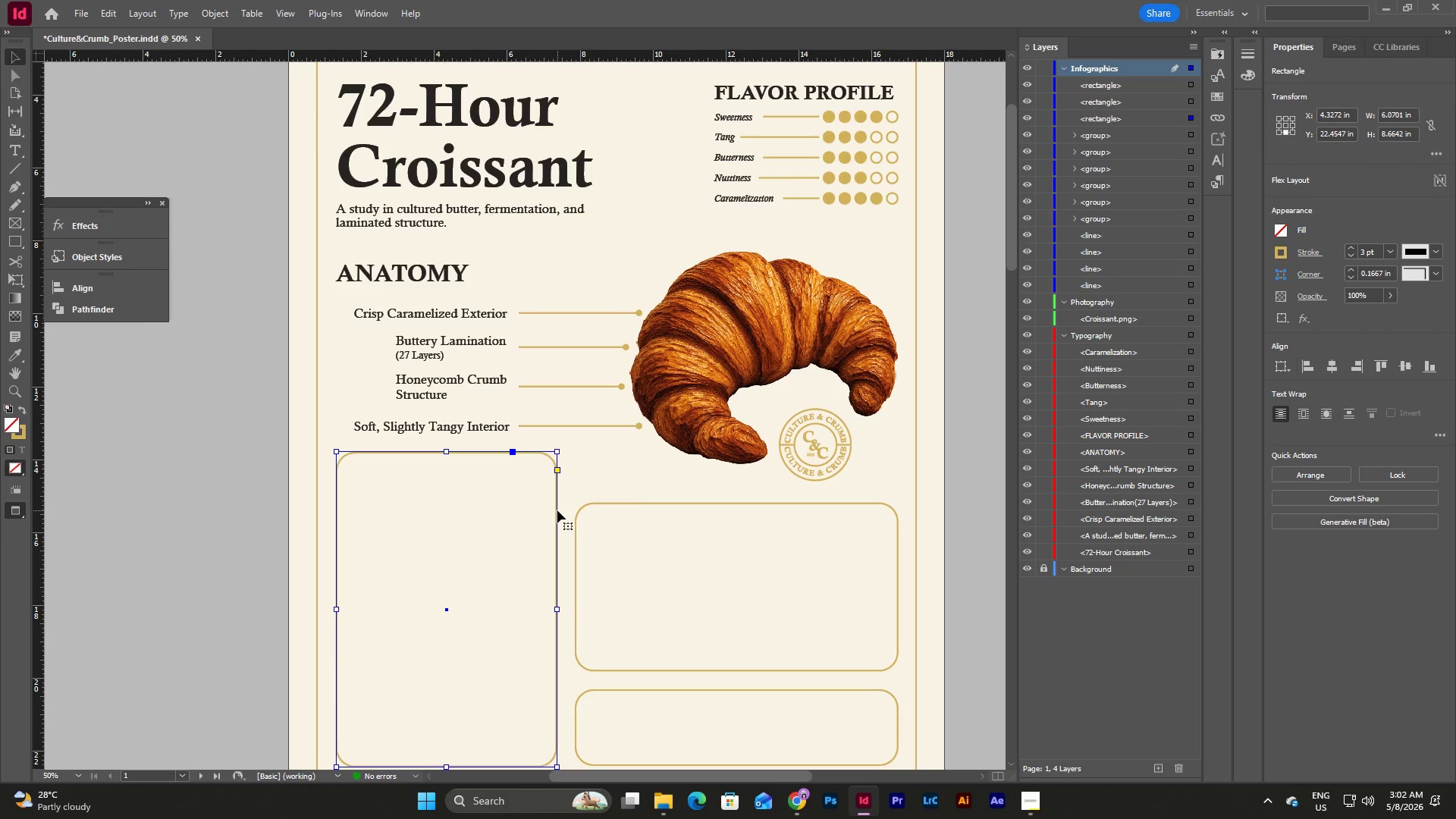 
scroll: coordinate [557, 510], scroll_direction: down, amount: 1.0
 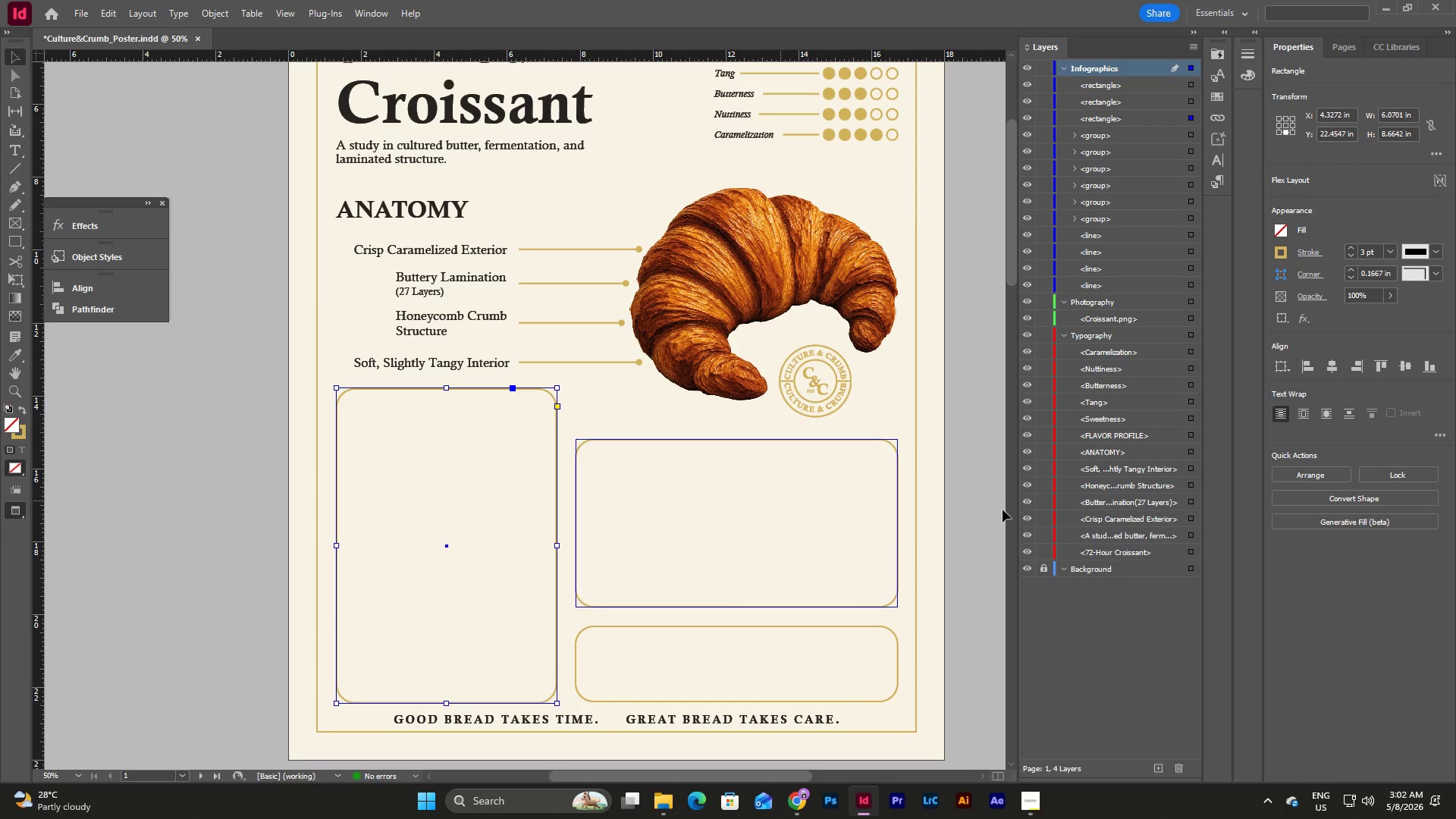 
left_click([932, 526])
 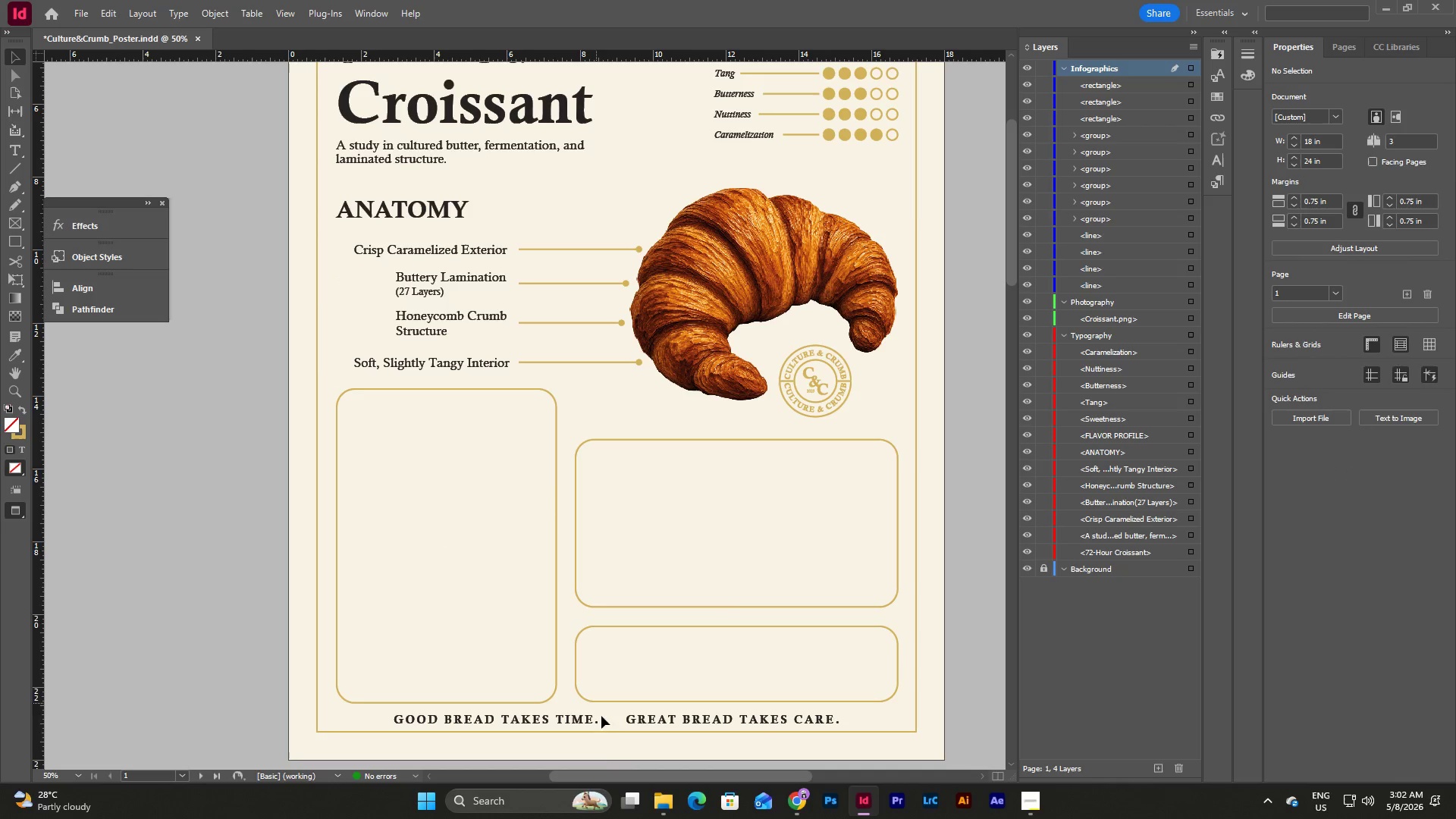 
scroll: coordinate [630, 571], scroll_direction: up, amount: 3.0
 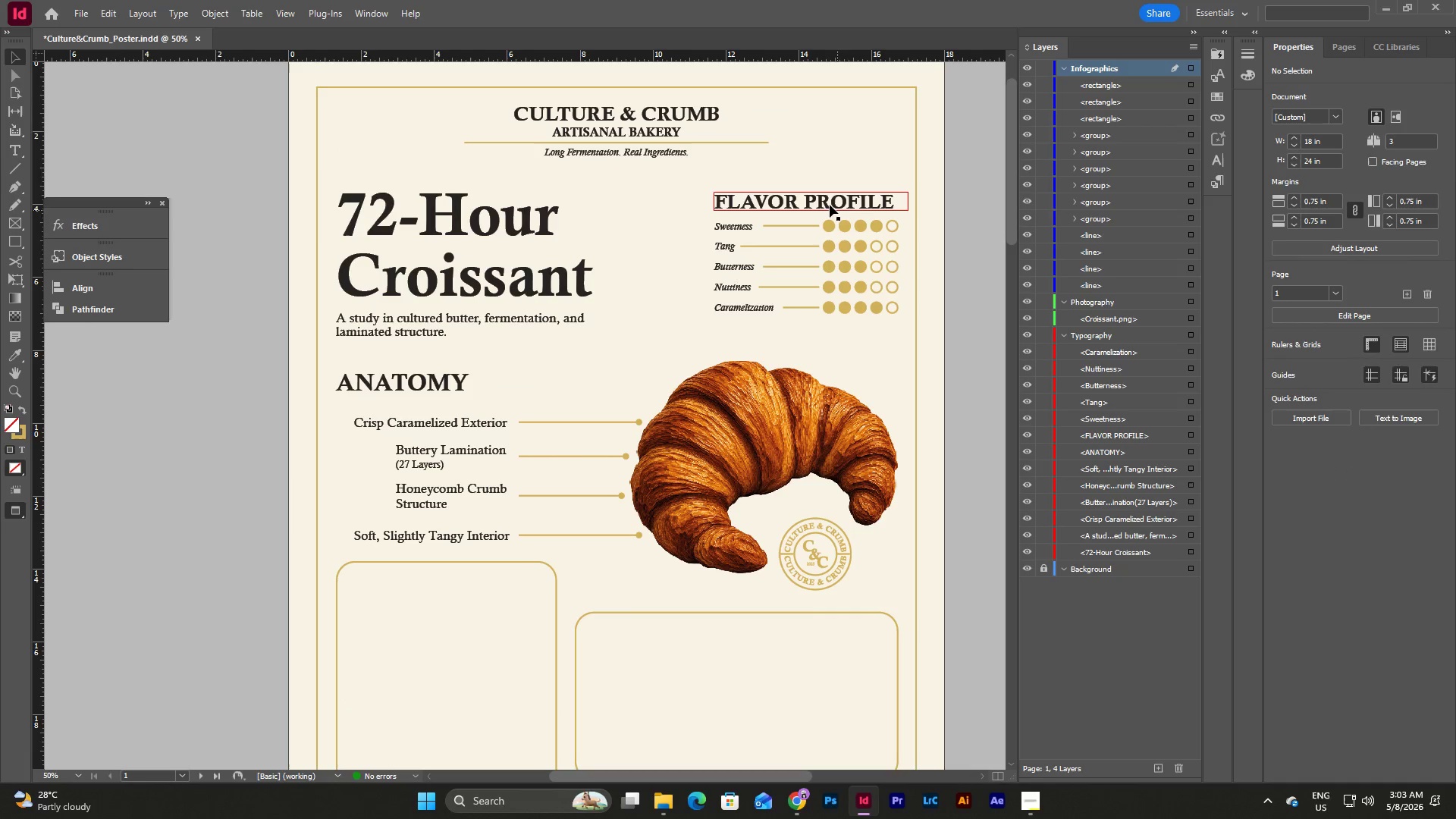 
left_click([824, 201])
 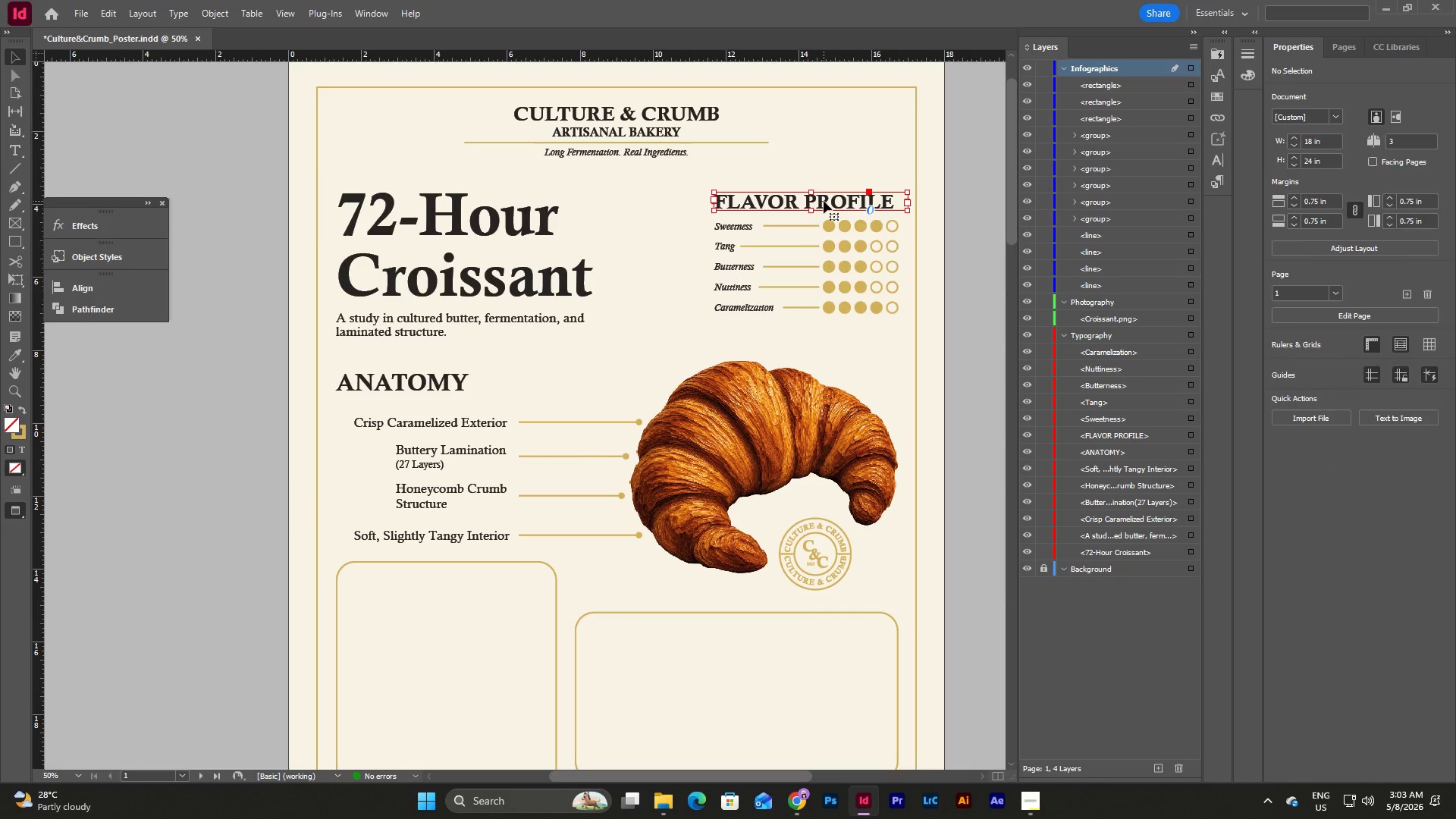 
key(Control+C)
 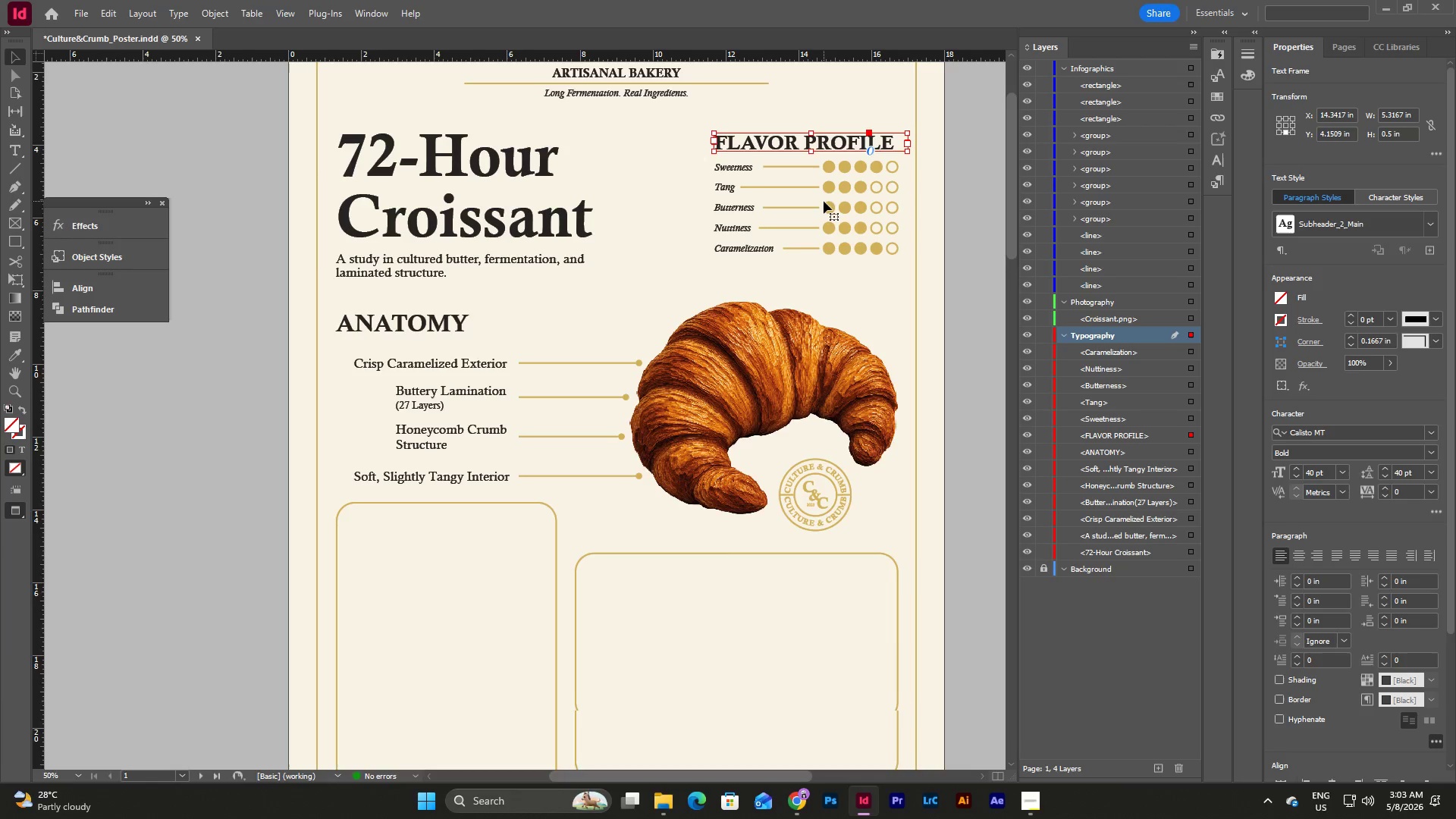 
scroll: coordinate [824, 201], scroll_direction: down, amount: 2.0
 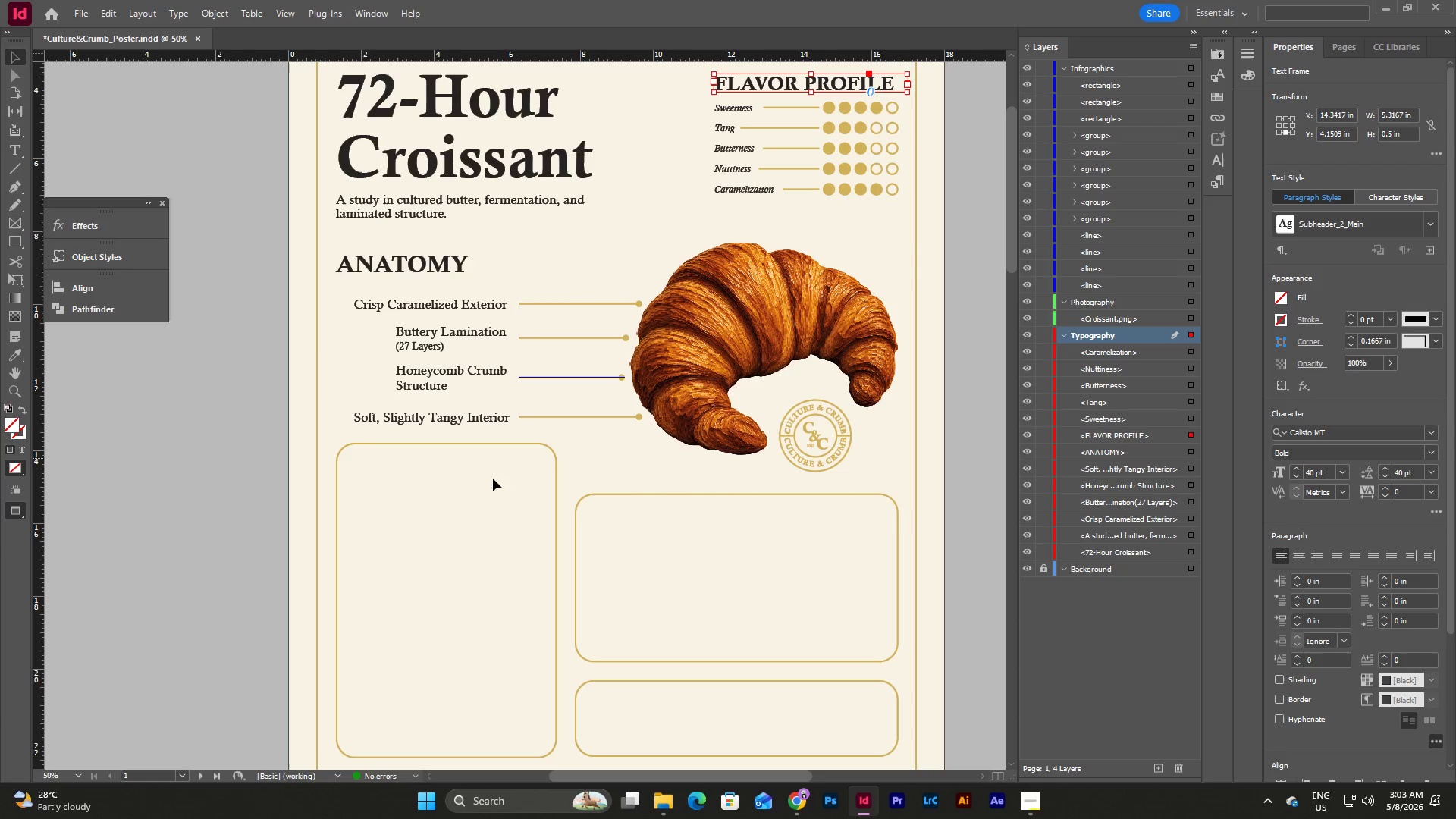 
left_click([477, 494])
 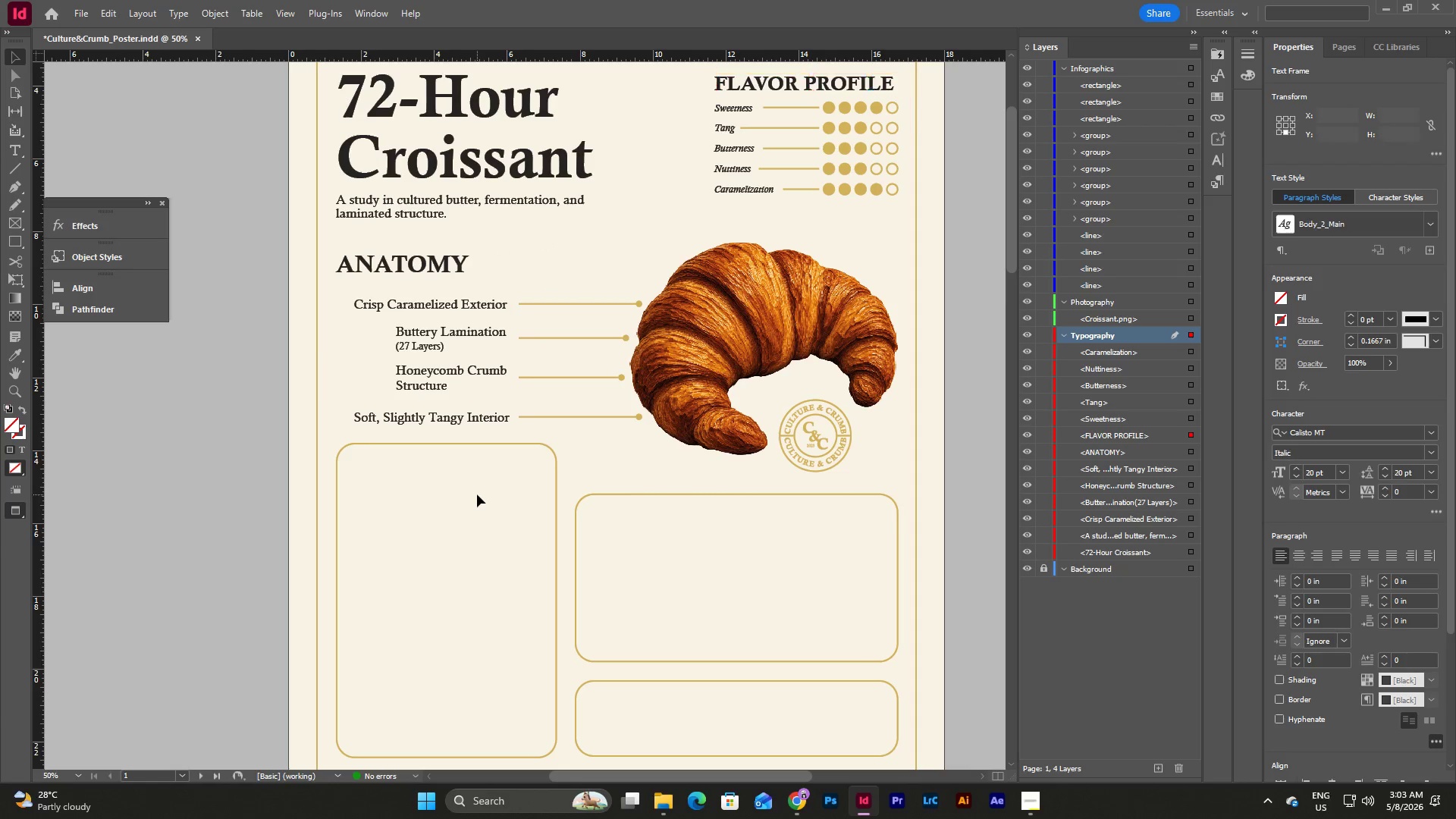 
key(Control+V)
 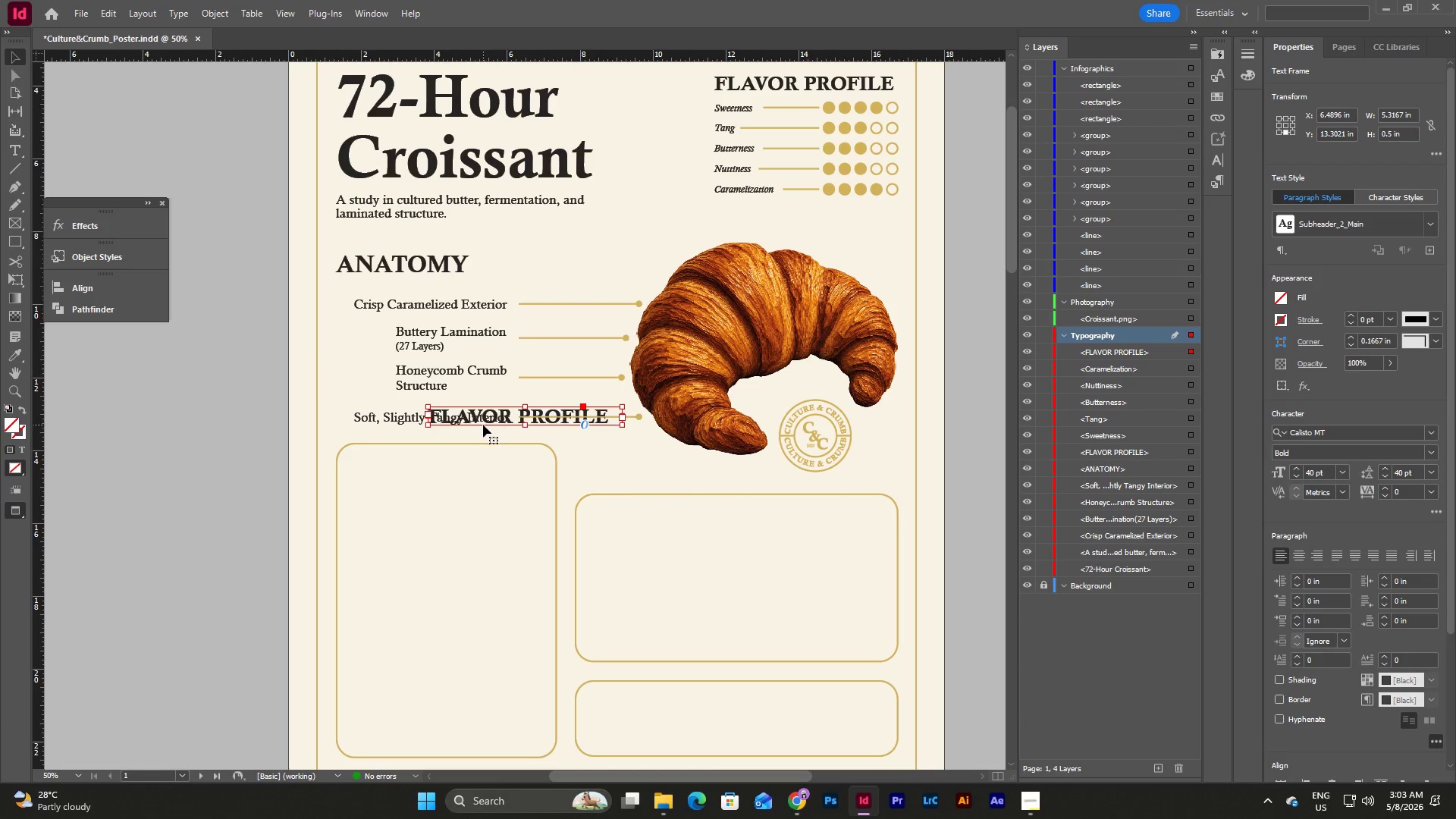 
left_click_drag(start_coordinate=[516, 422], to_coordinate=[482, 579])
 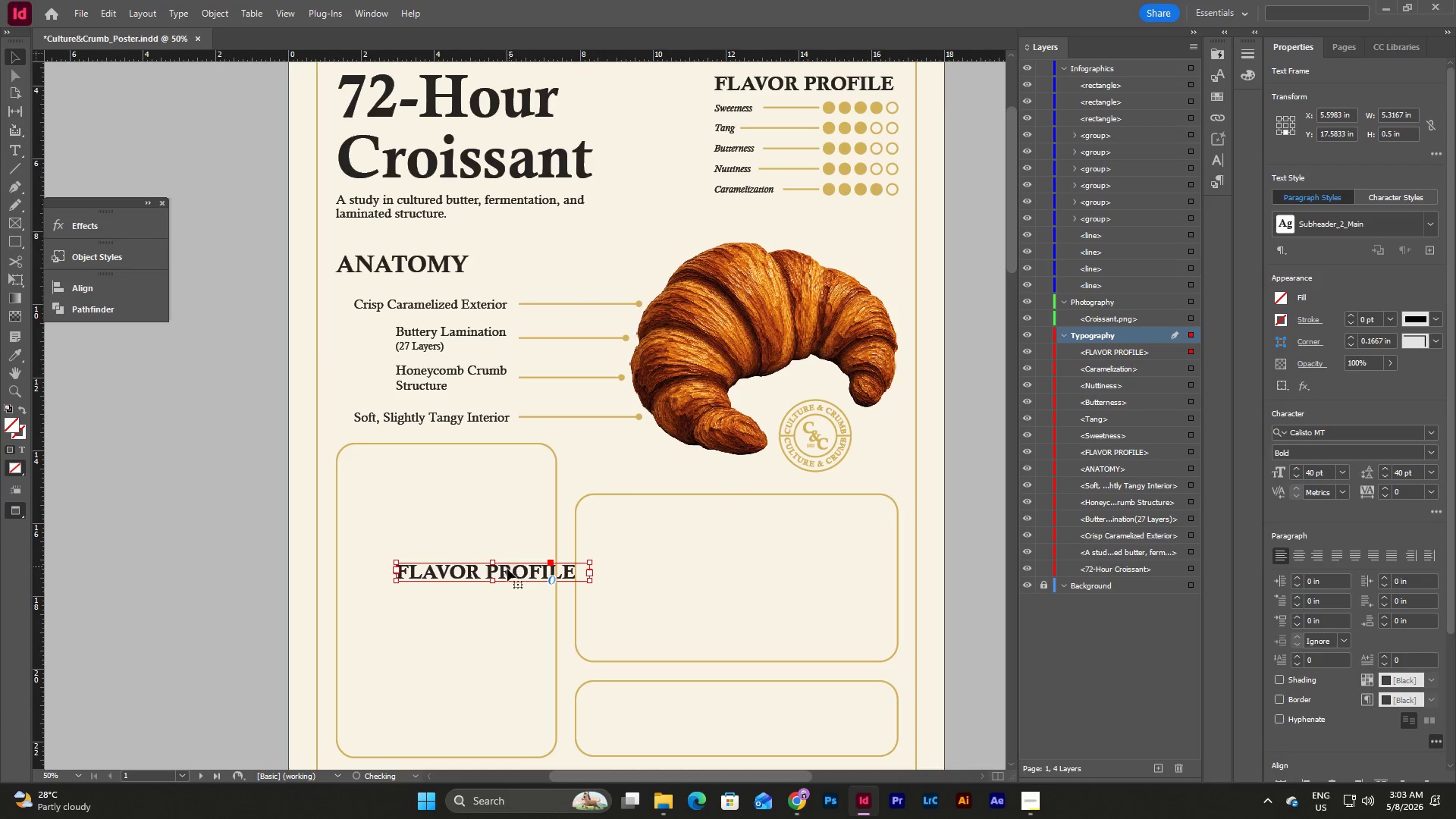 
left_click_drag(start_coordinate=[507, 570], to_coordinate=[462, 451])
 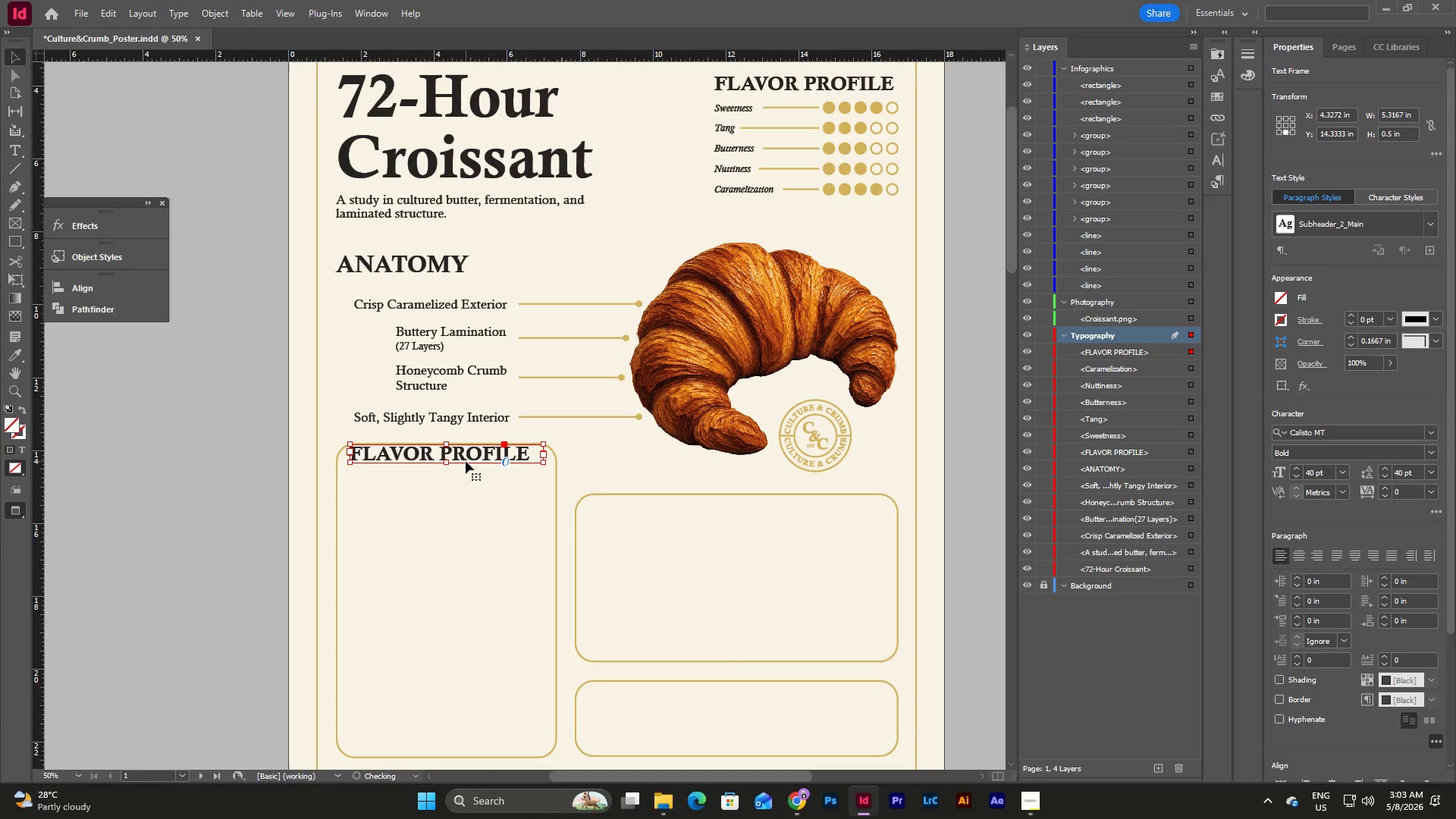 
key(Shift+ArrowDown)
 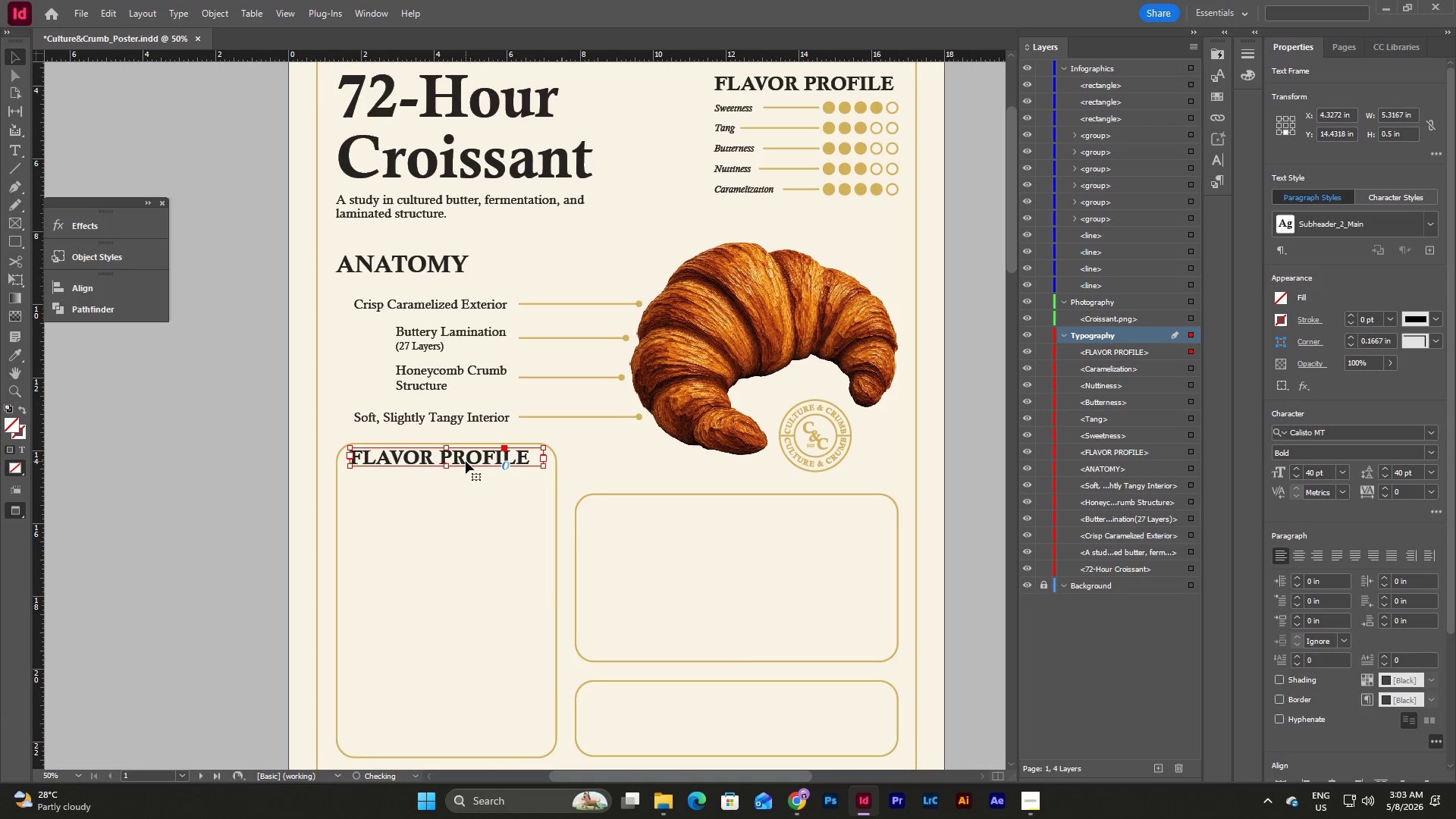 
key(Shift+ArrowDown)
 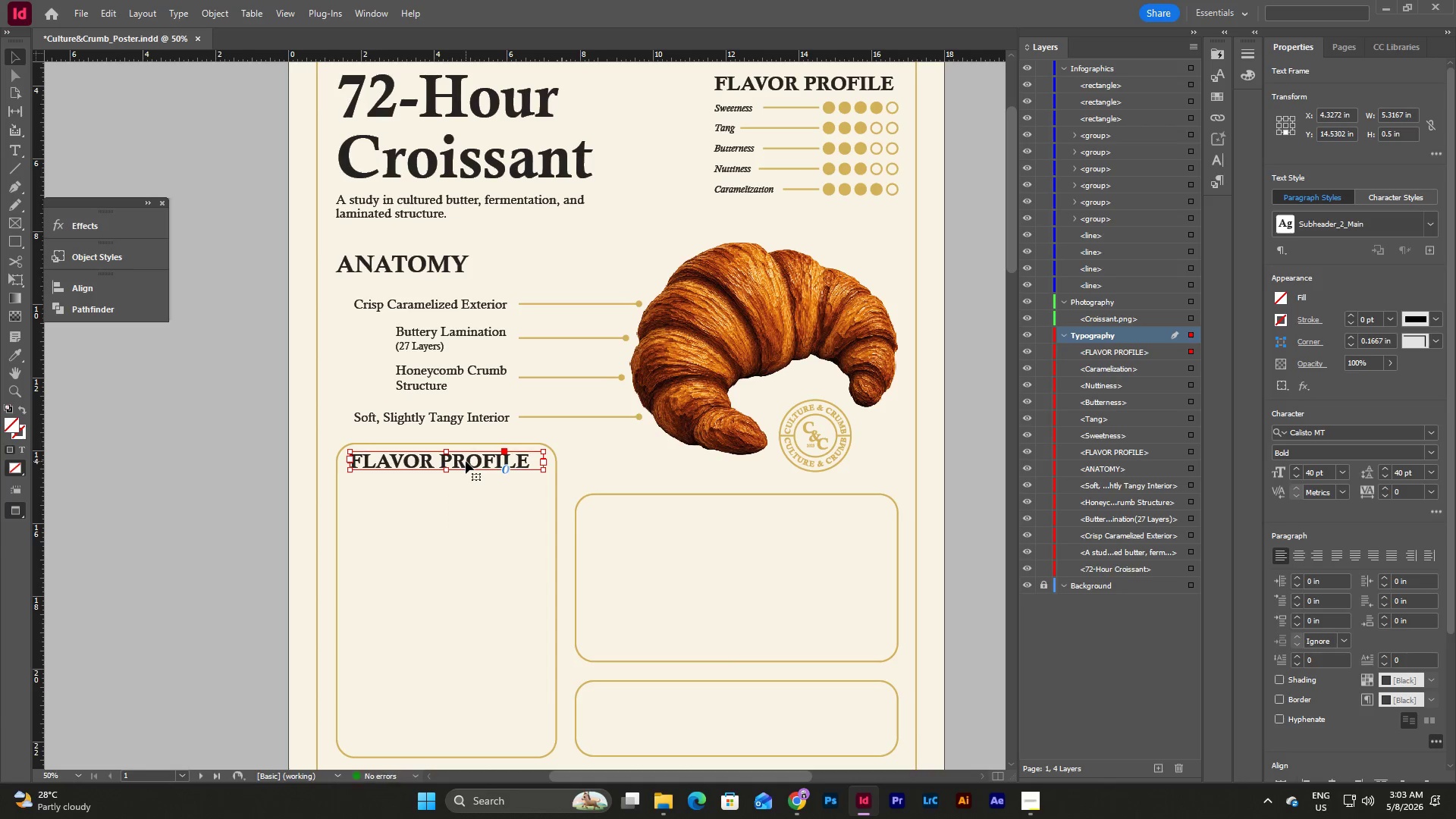 
key(Shift+ArrowDown)
 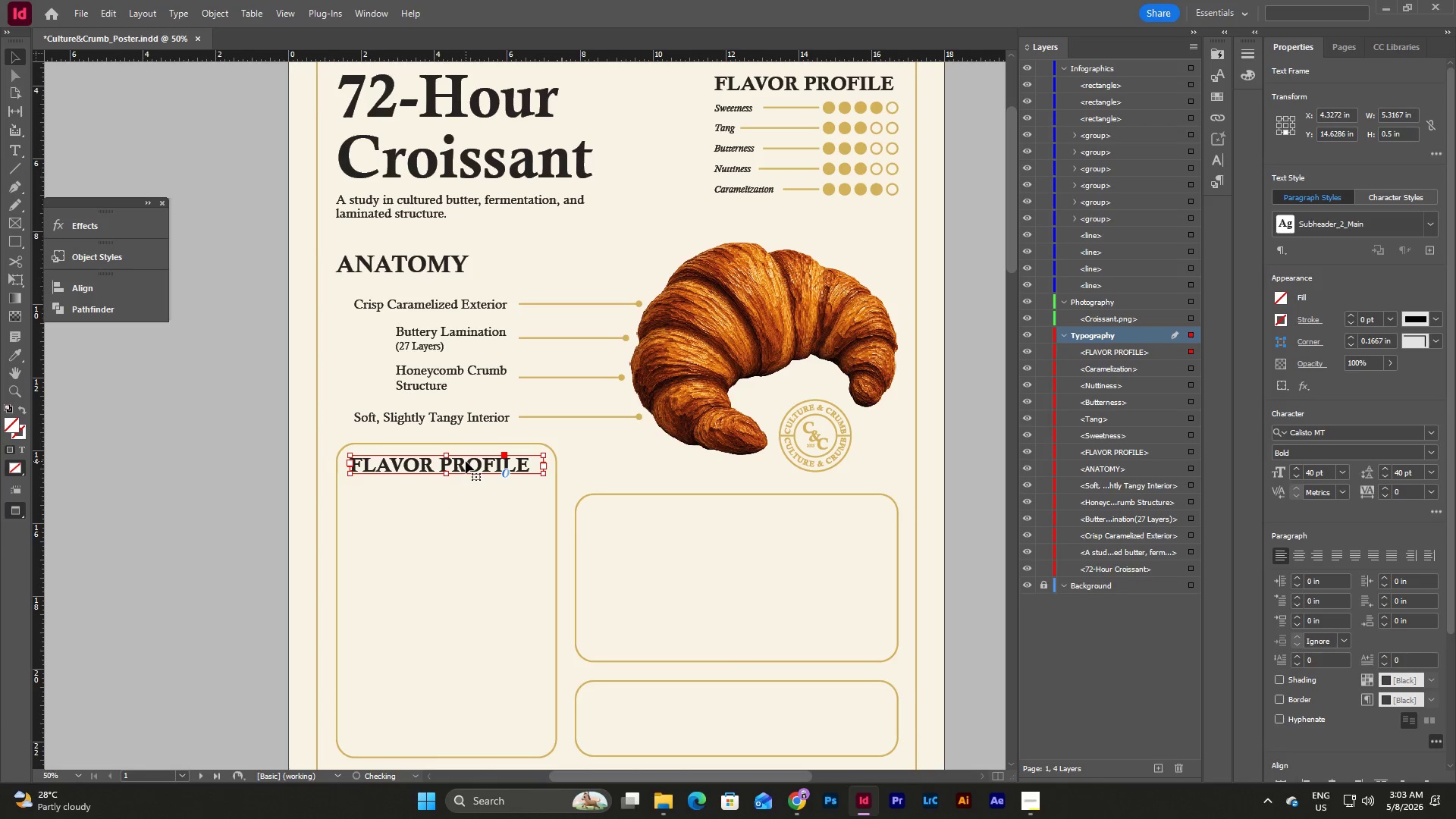 
key(Shift+ArrowDown)
 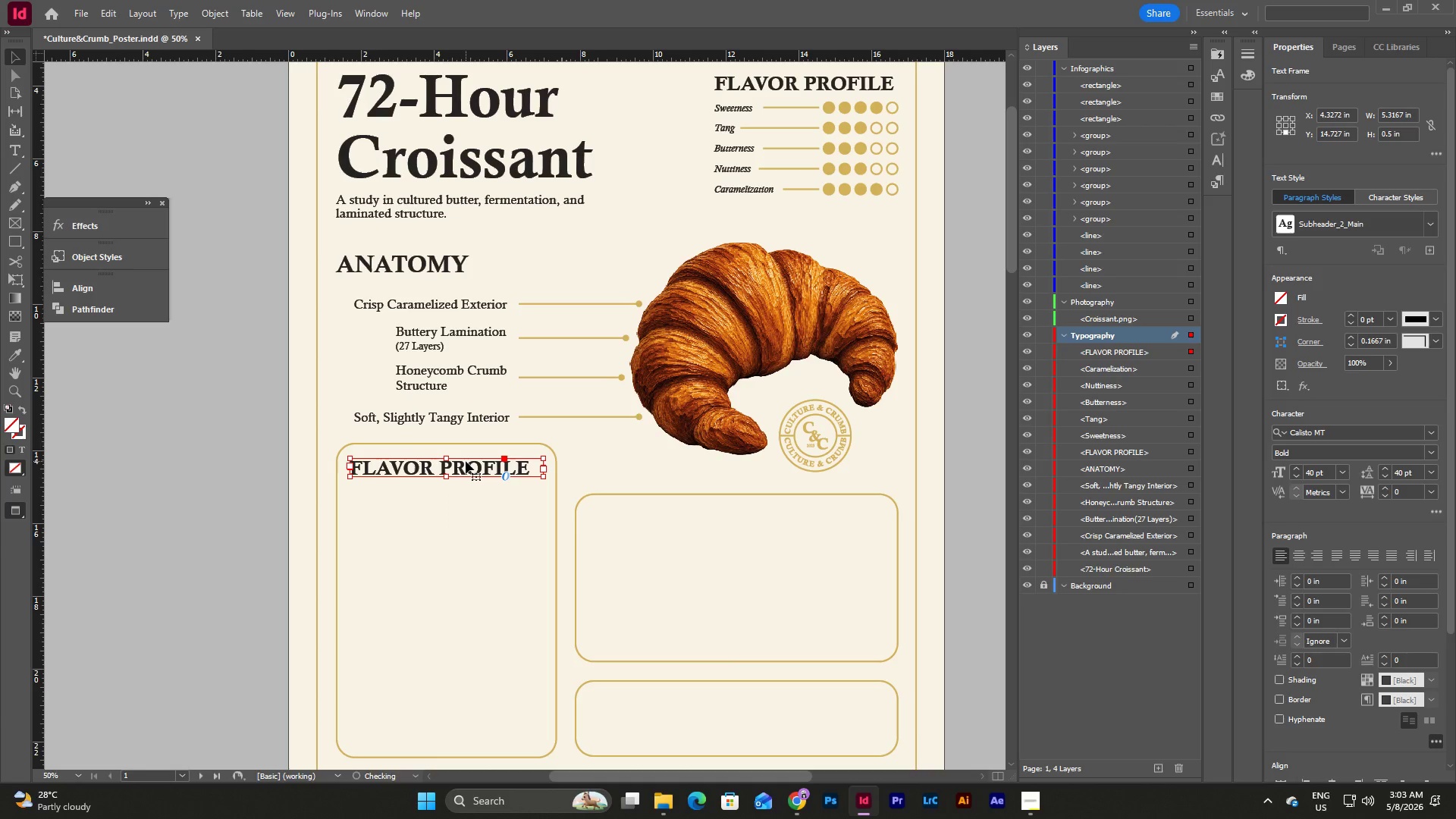 
key(Shift+ArrowDown)
 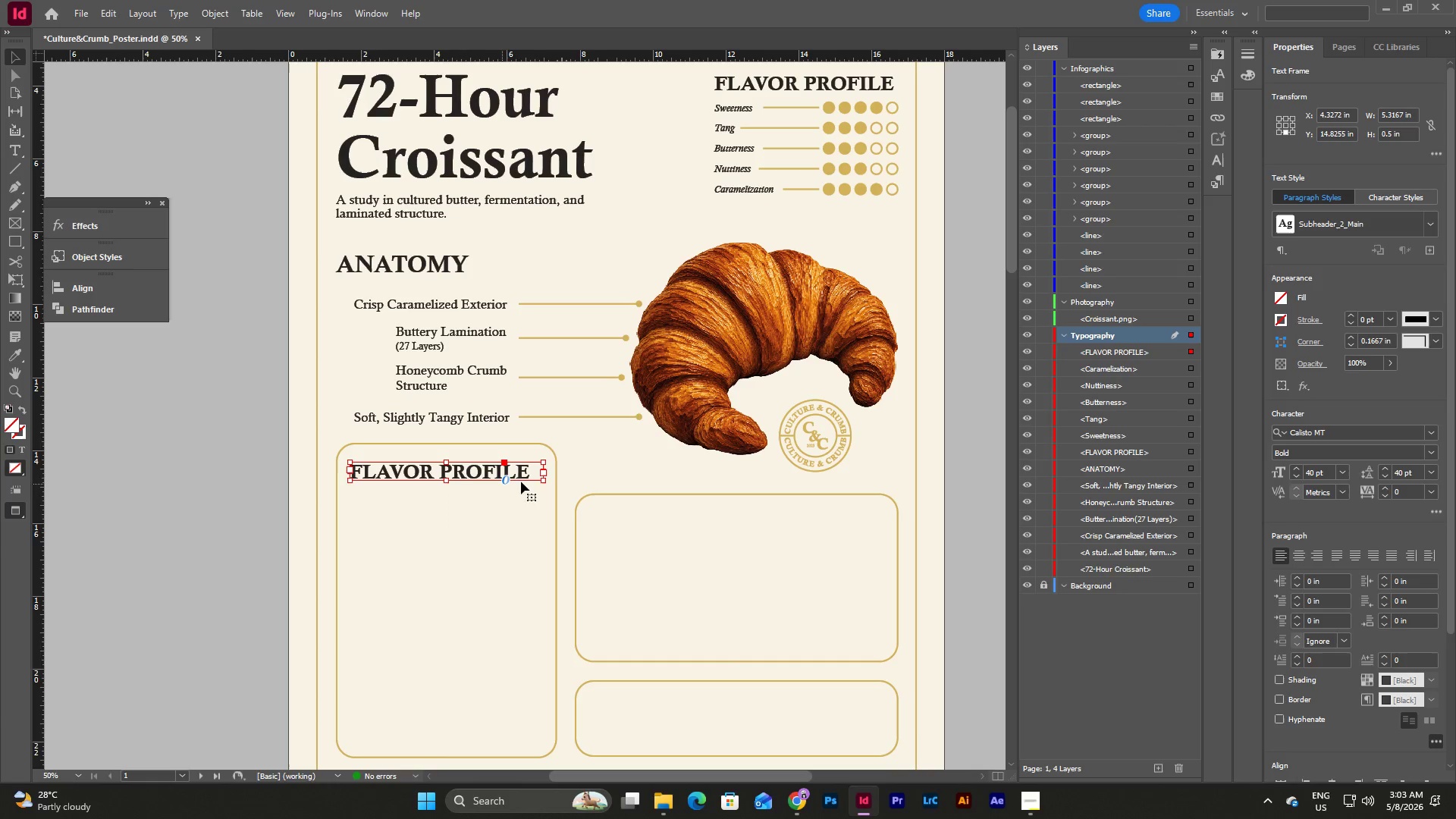 
double_click([533, 478])
 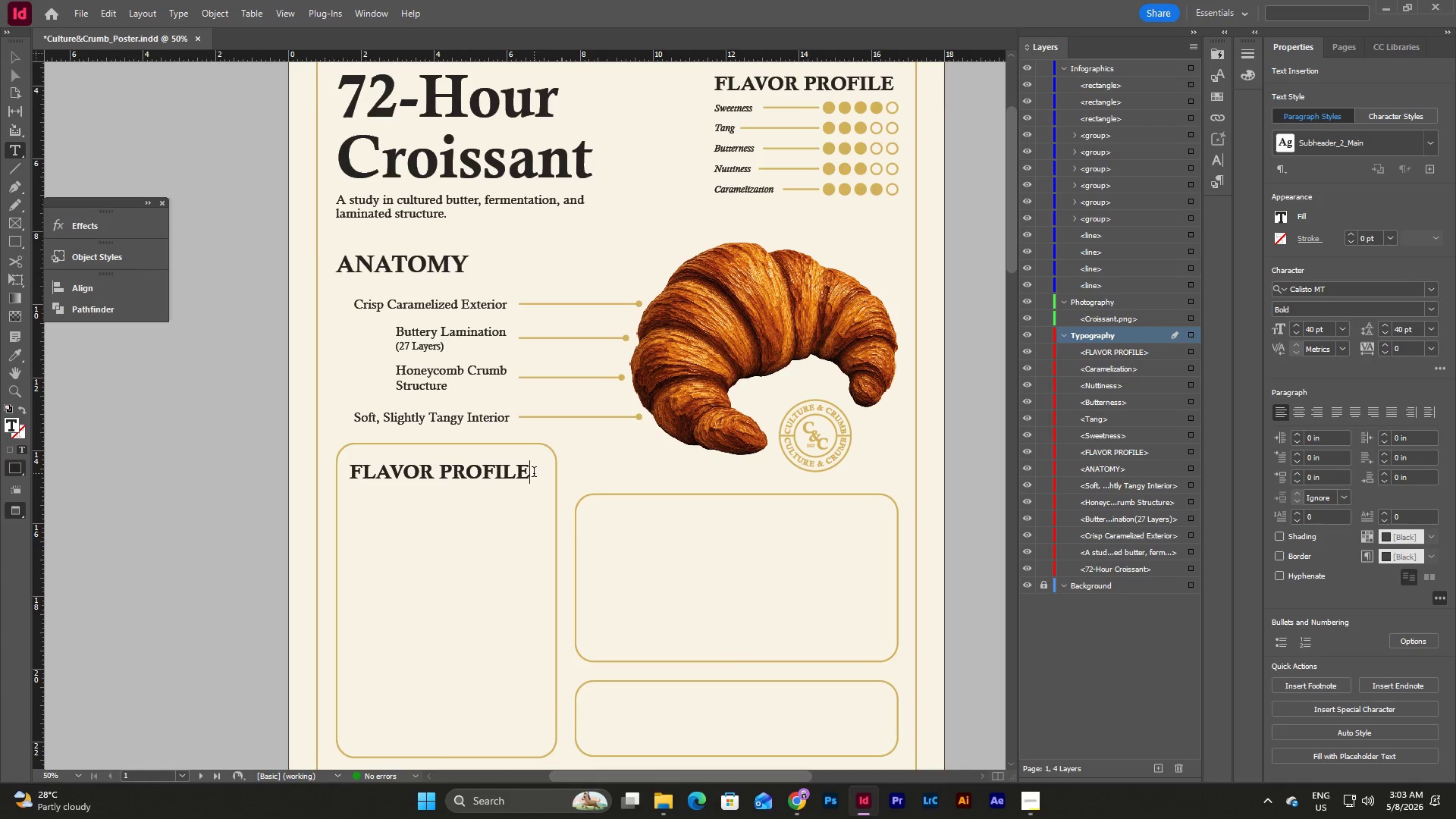 
left_click_drag(start_coordinate=[534, 473], to_coordinate=[337, 474])
 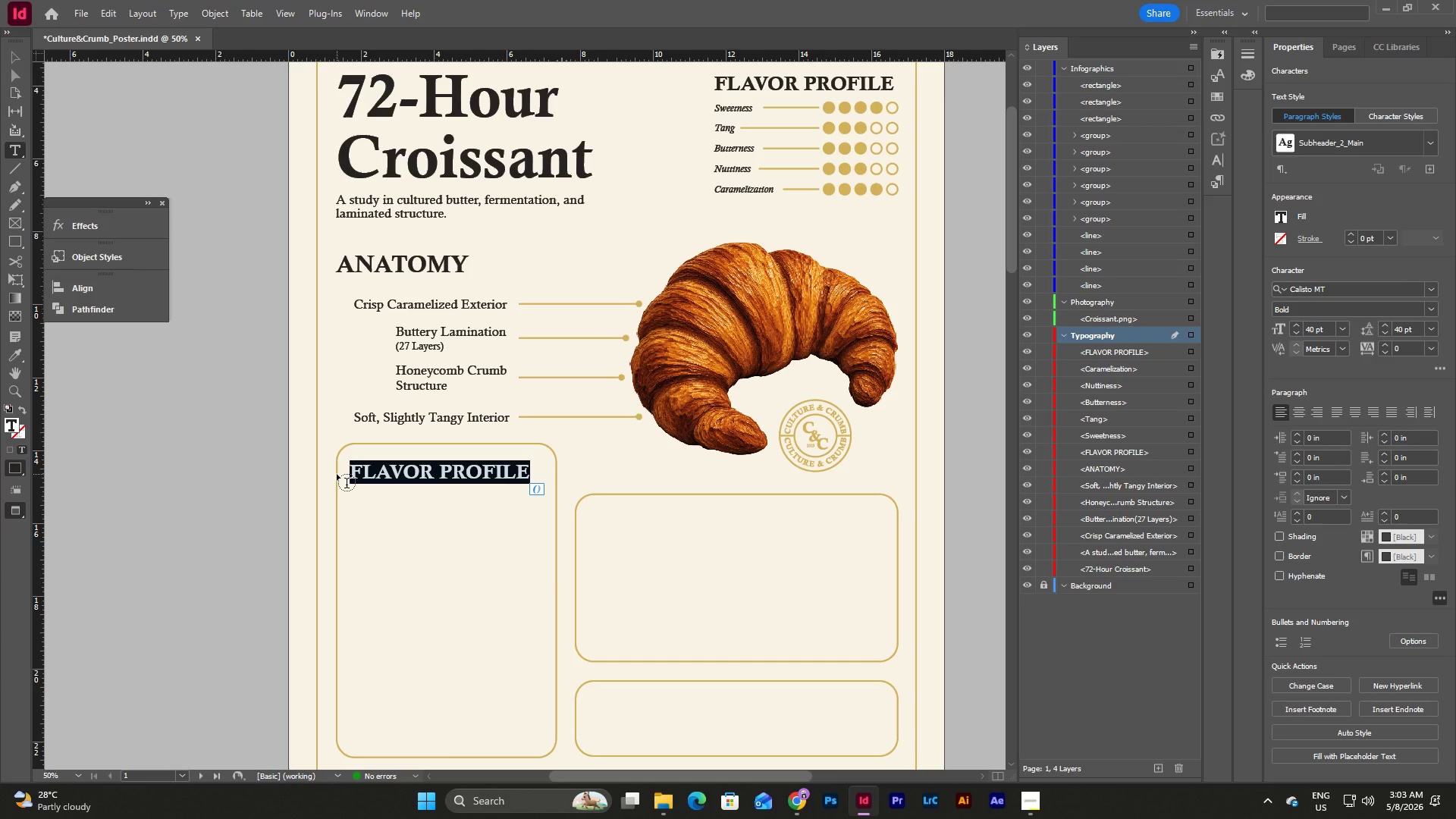 
type(THE 72-HOUR FERMENTATION TIMELINE)
key(Escape)
 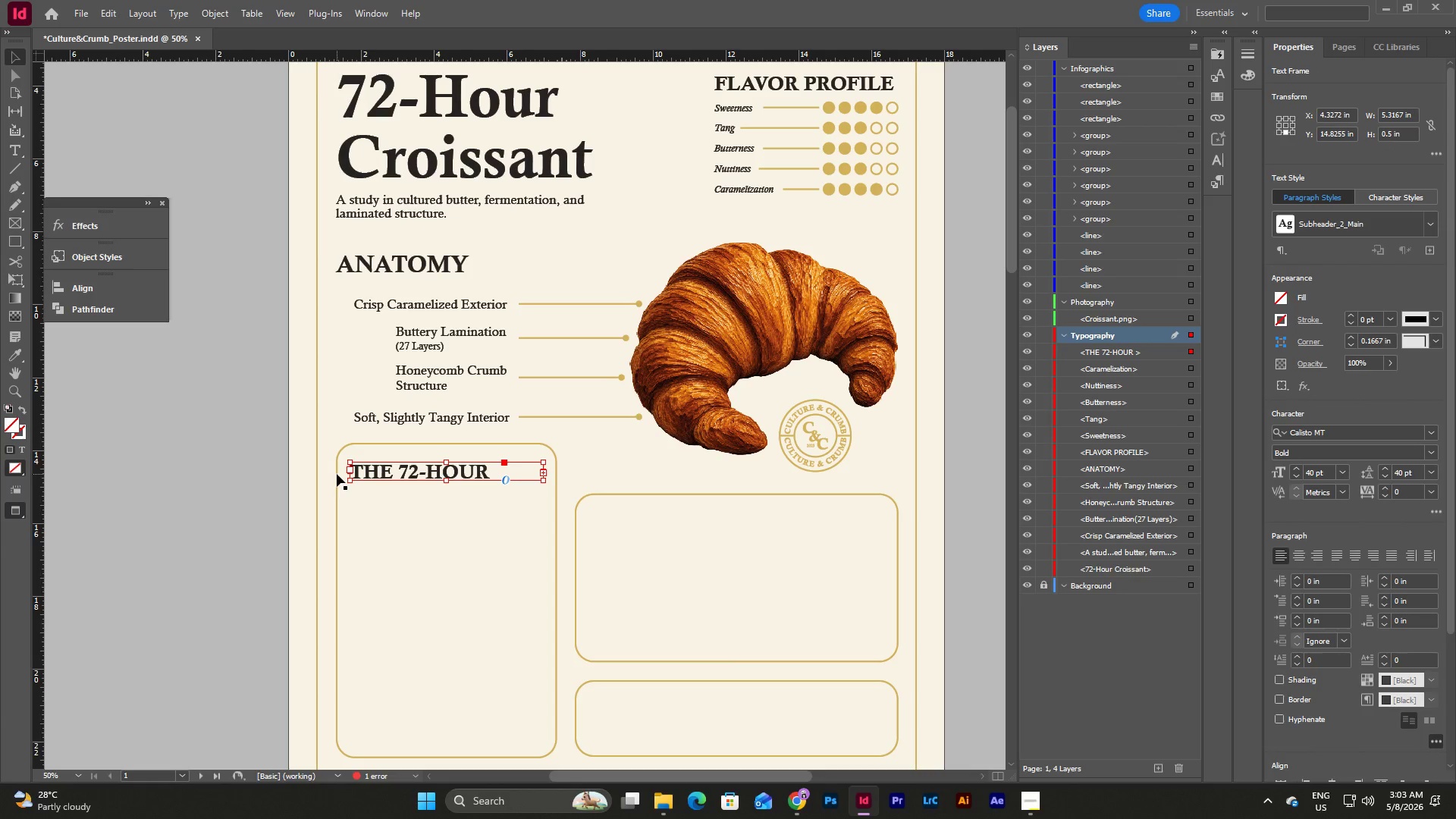 
left_click_drag(start_coordinate=[445, 481], to_coordinate=[441, 507])
 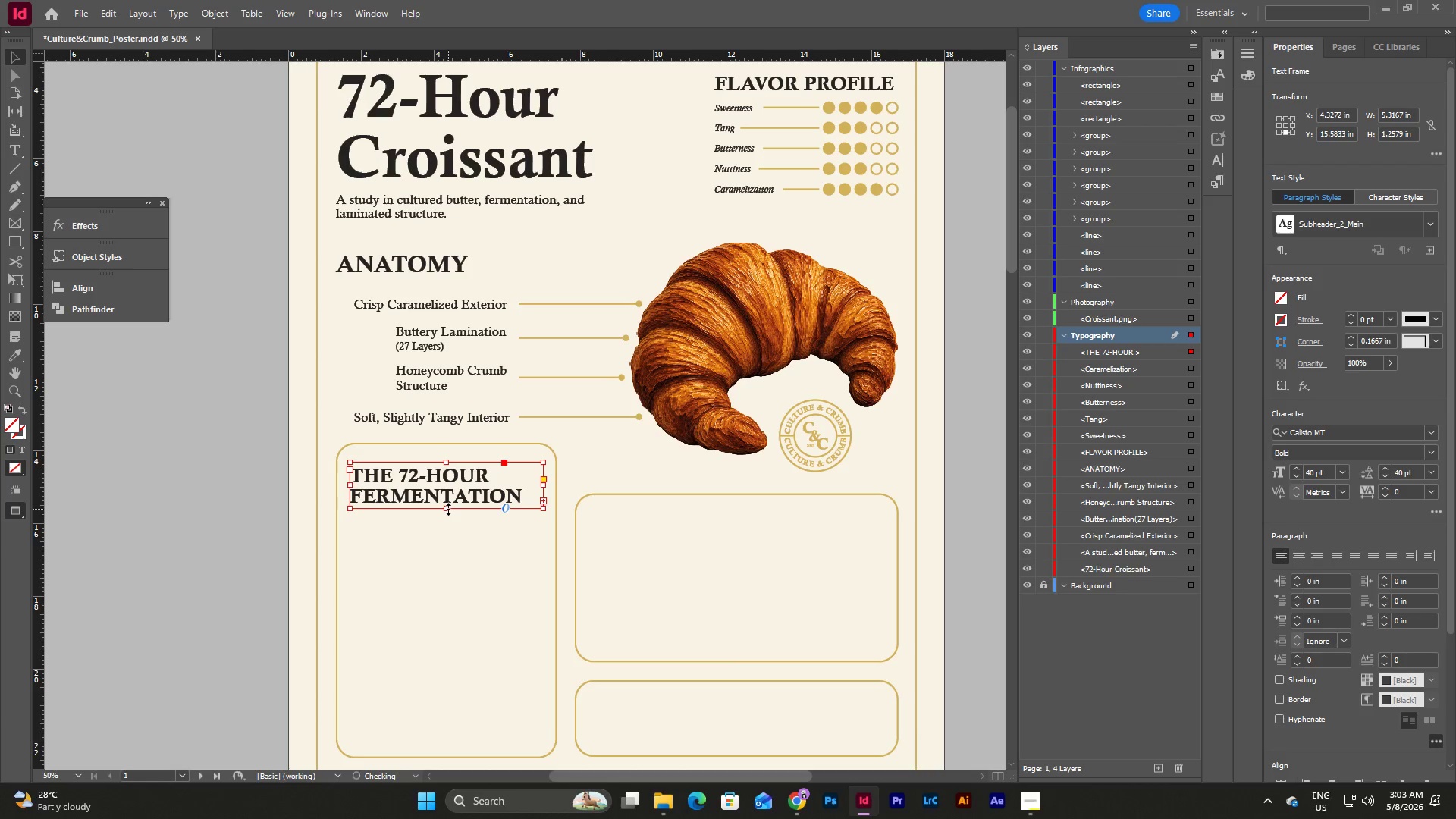 
left_click_drag(start_coordinate=[448, 509], to_coordinate=[448, 526])
 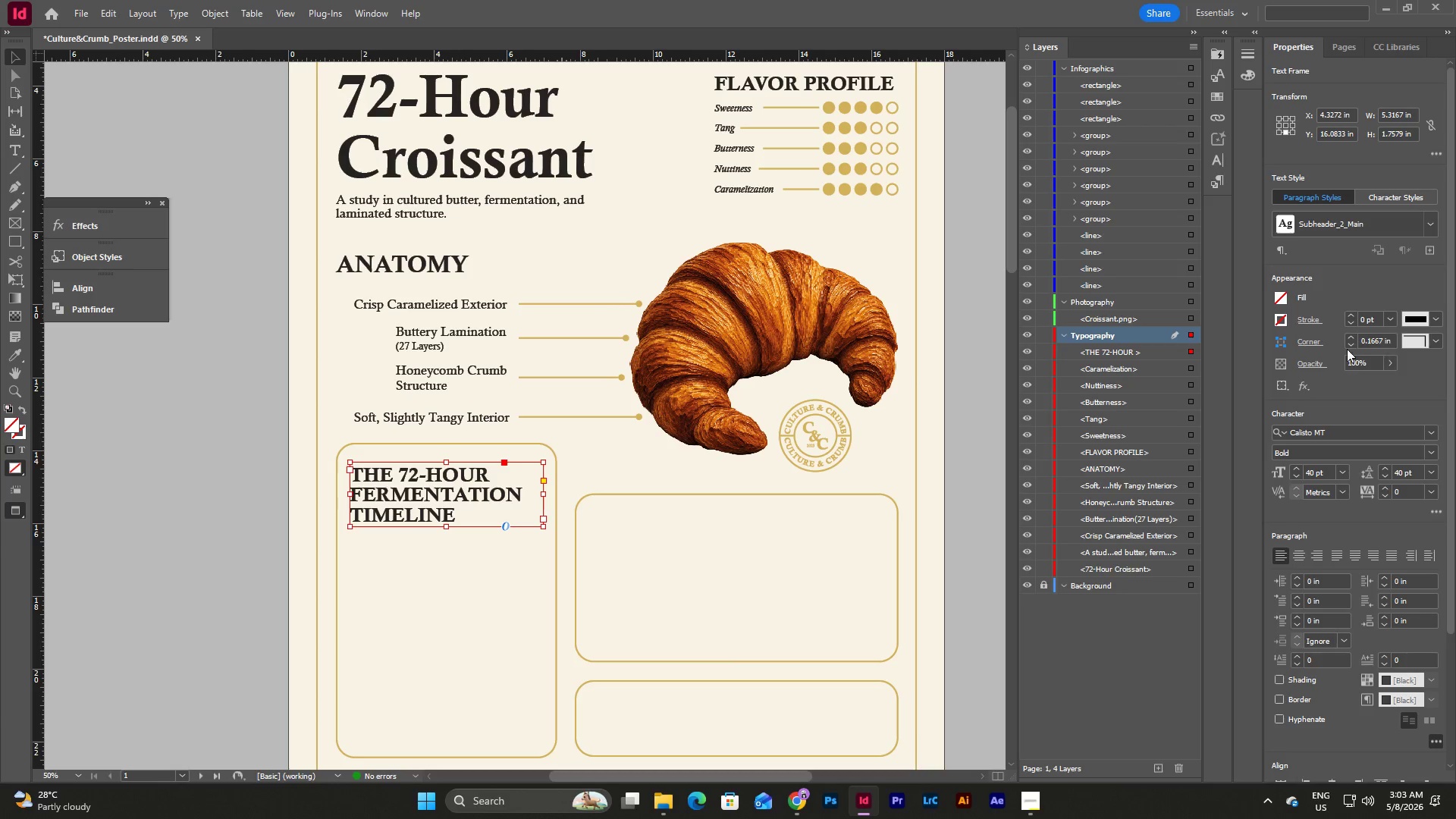 
wait(8.92)
 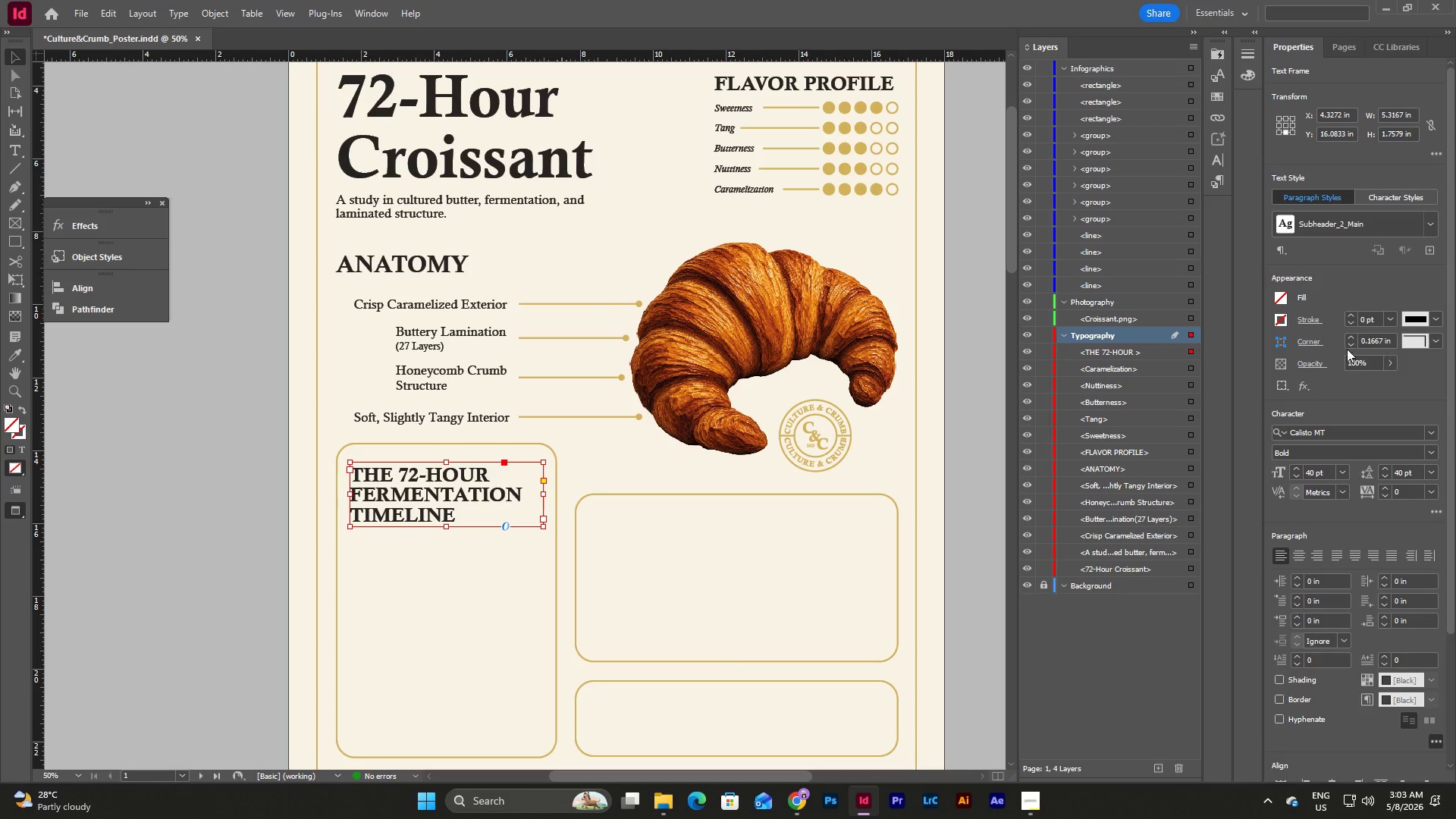 
left_click_drag(start_coordinate=[446, 526], to_coordinate=[446, 522])
 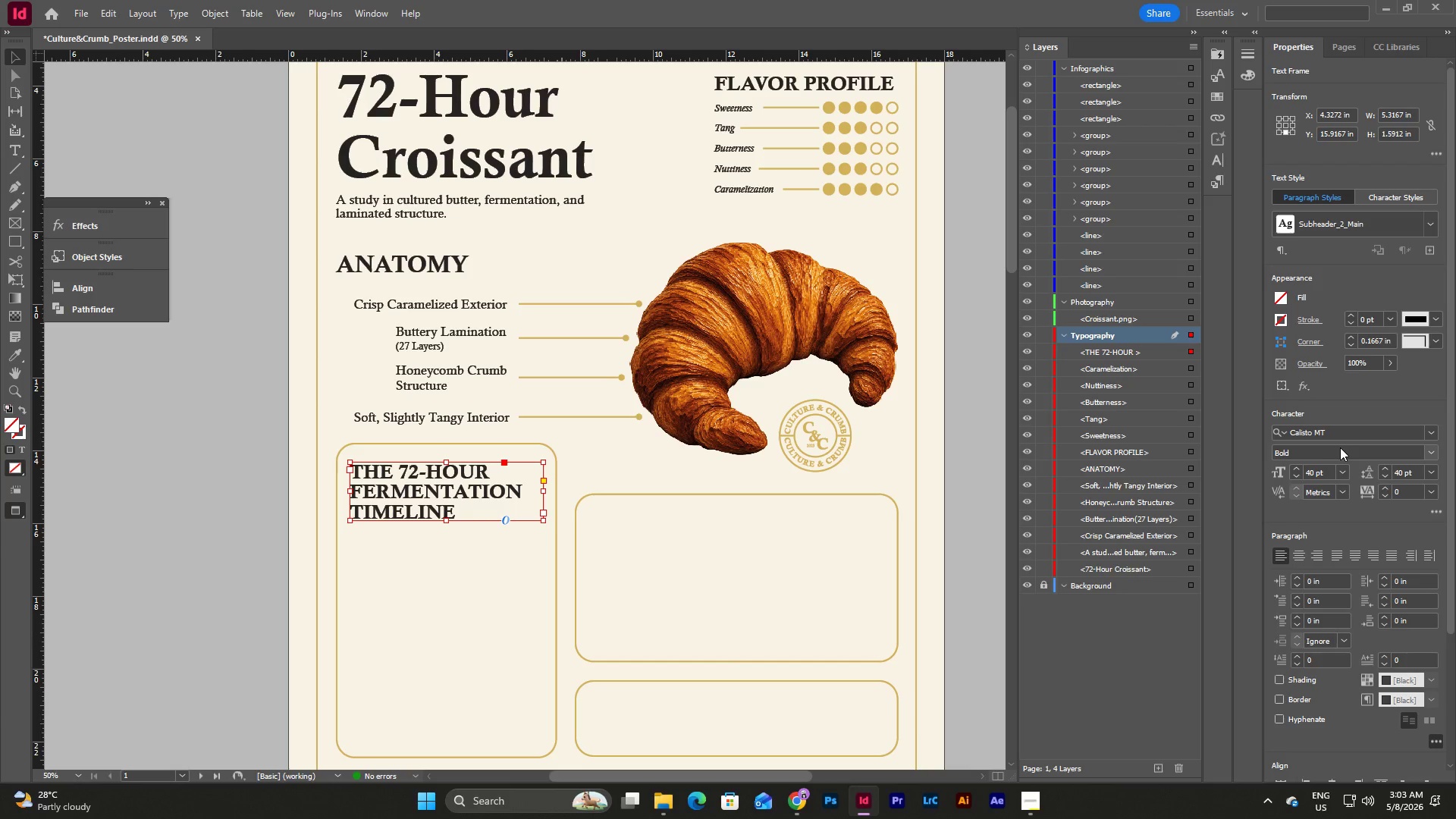 
double_click([1383, 478])
 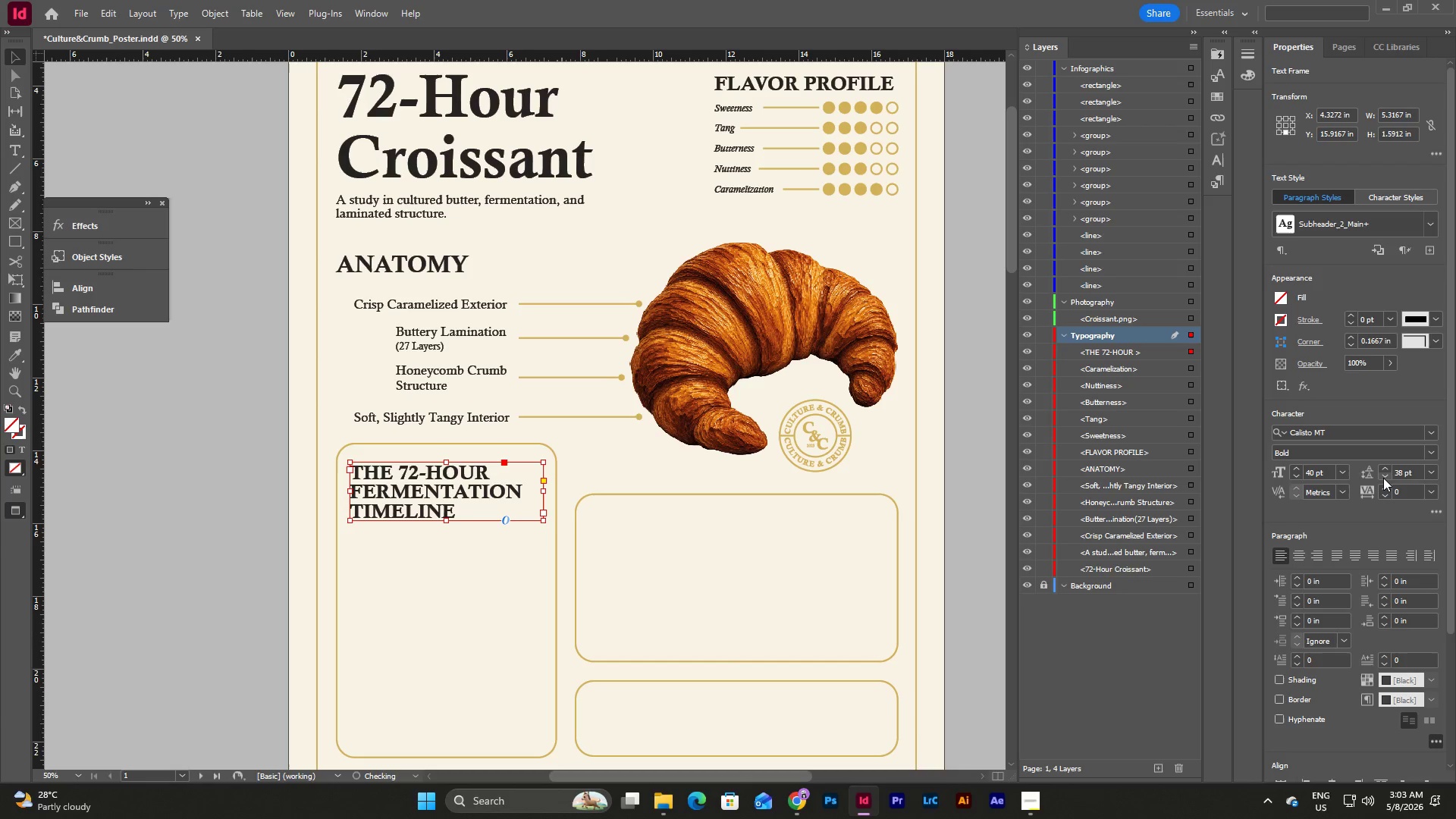 
triple_click([1383, 478])
 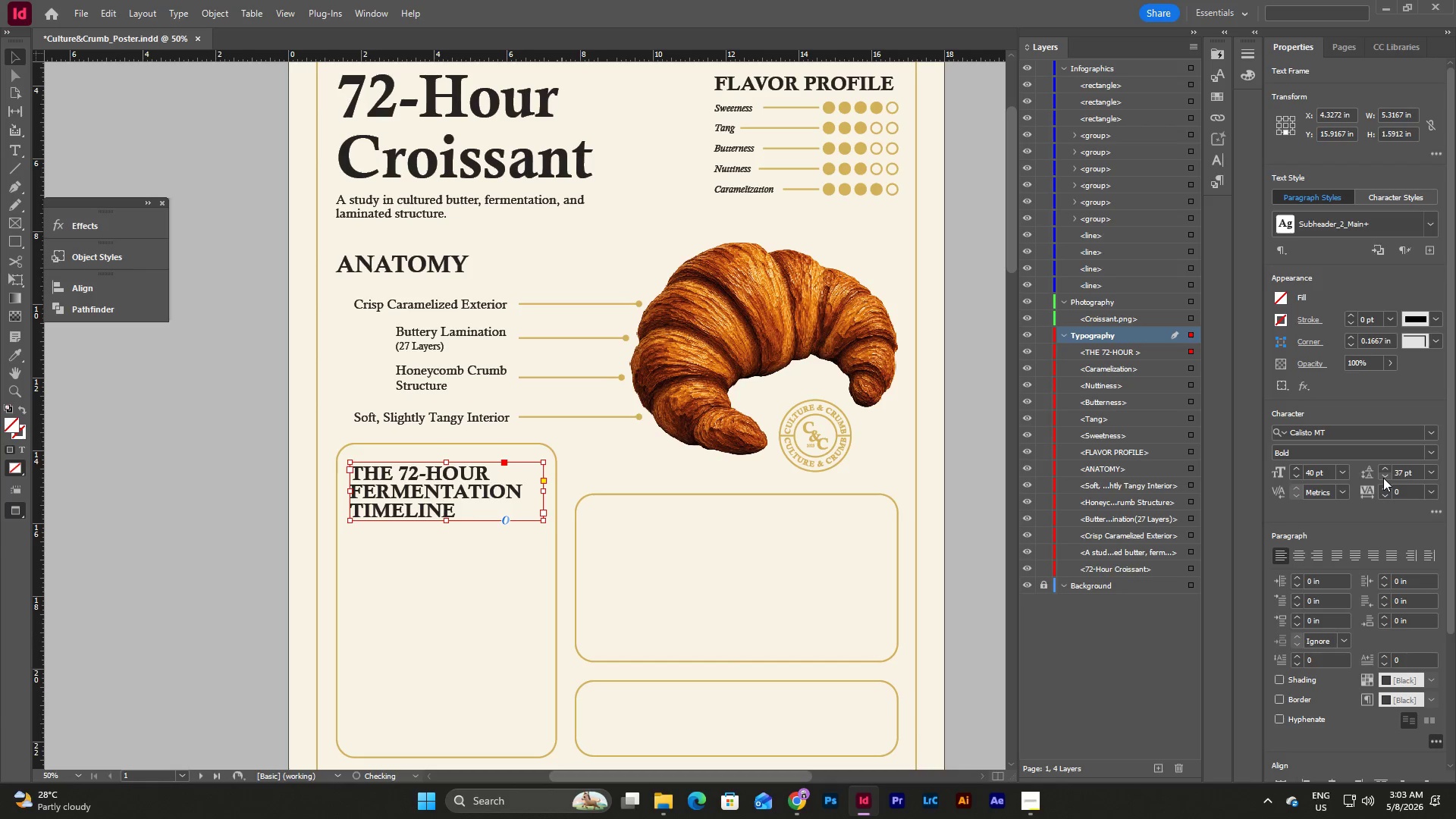 
triple_click([1383, 478])
 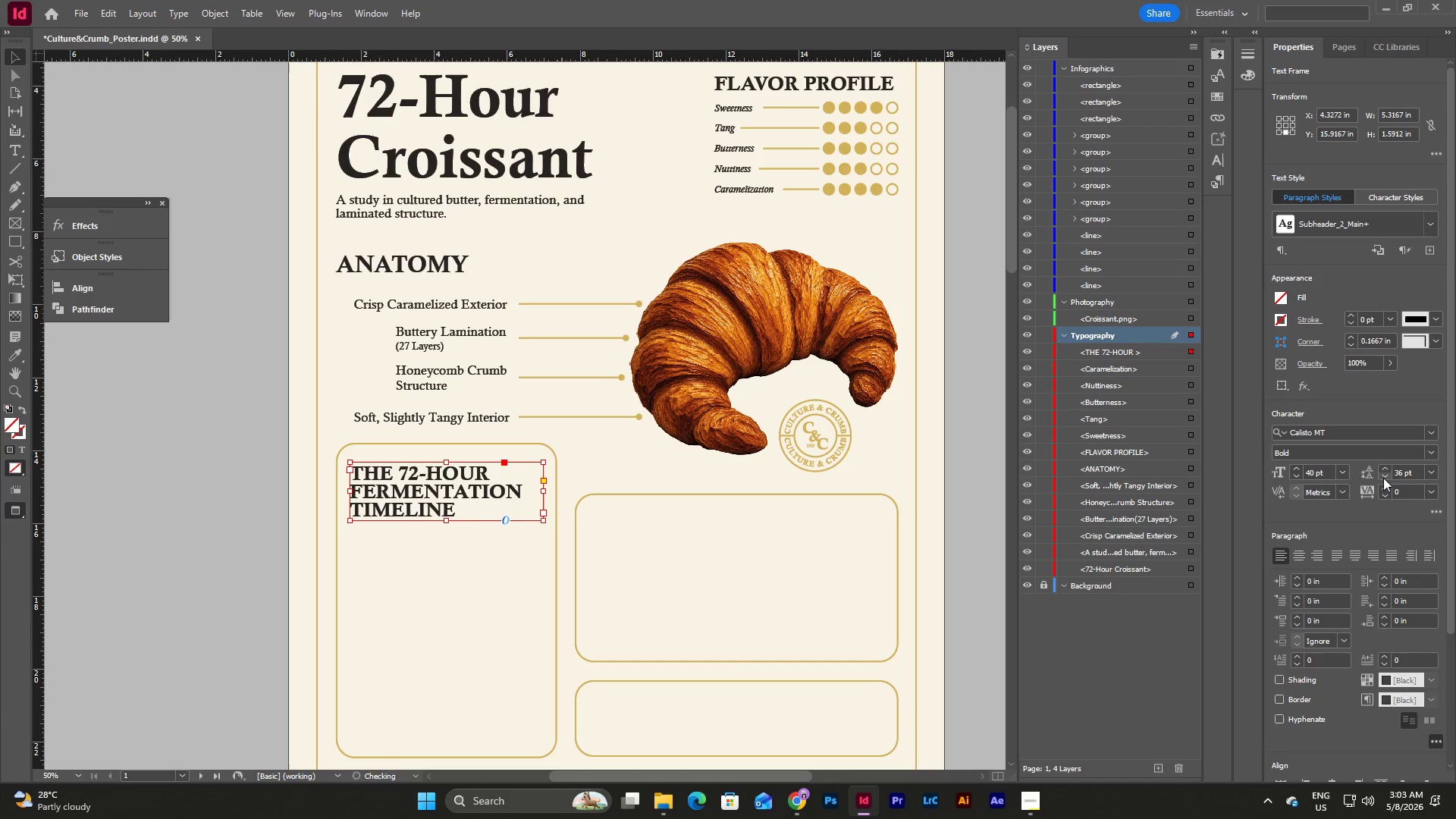 
left_click([1383, 478])
 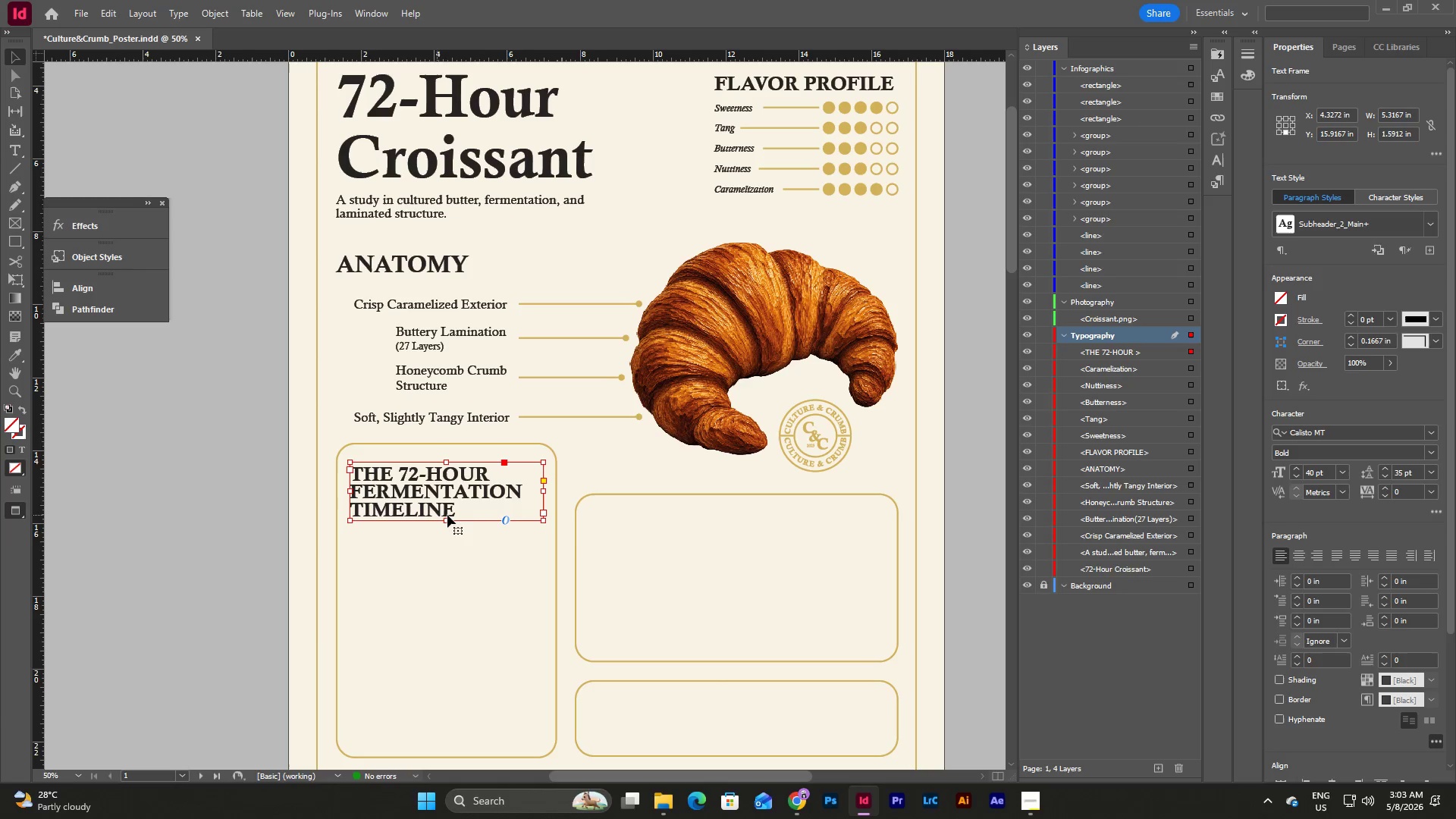 
left_click_drag(start_coordinate=[448, 519], to_coordinate=[450, 512])
 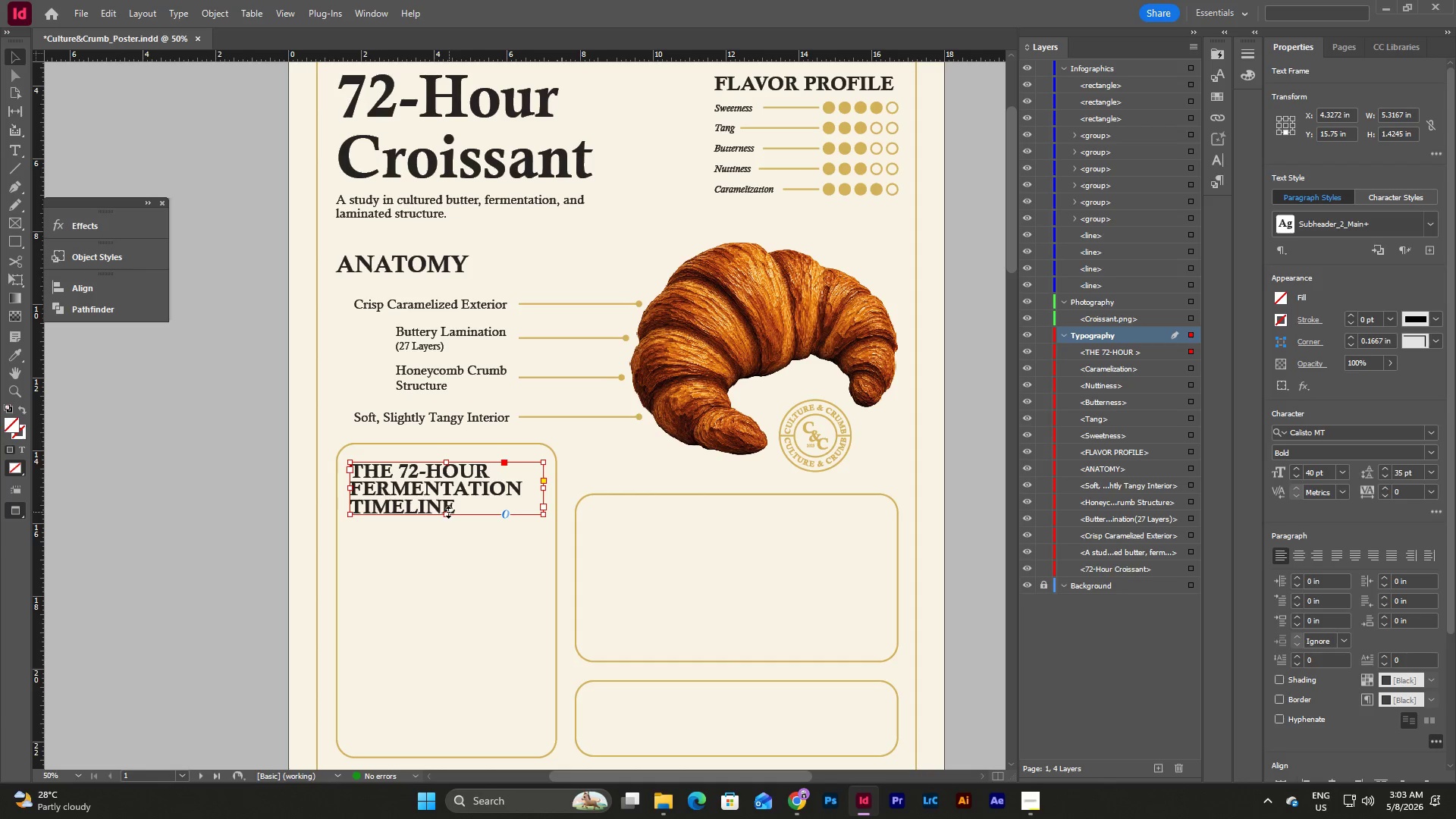 
left_click_drag(start_coordinate=[448, 512], to_coordinate=[448, 508])
 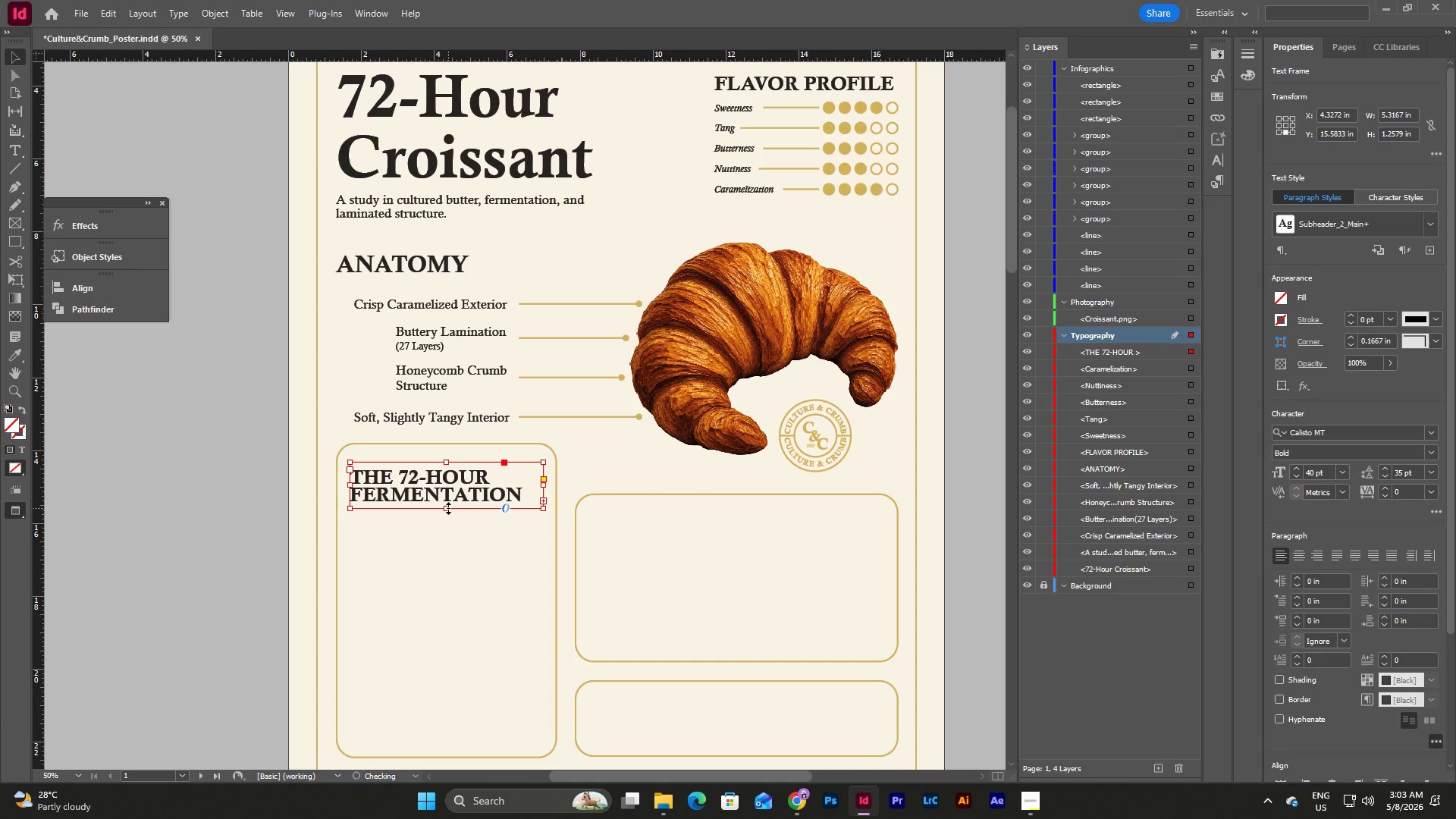 
left_click_drag(start_coordinate=[448, 508], to_coordinate=[448, 512])
 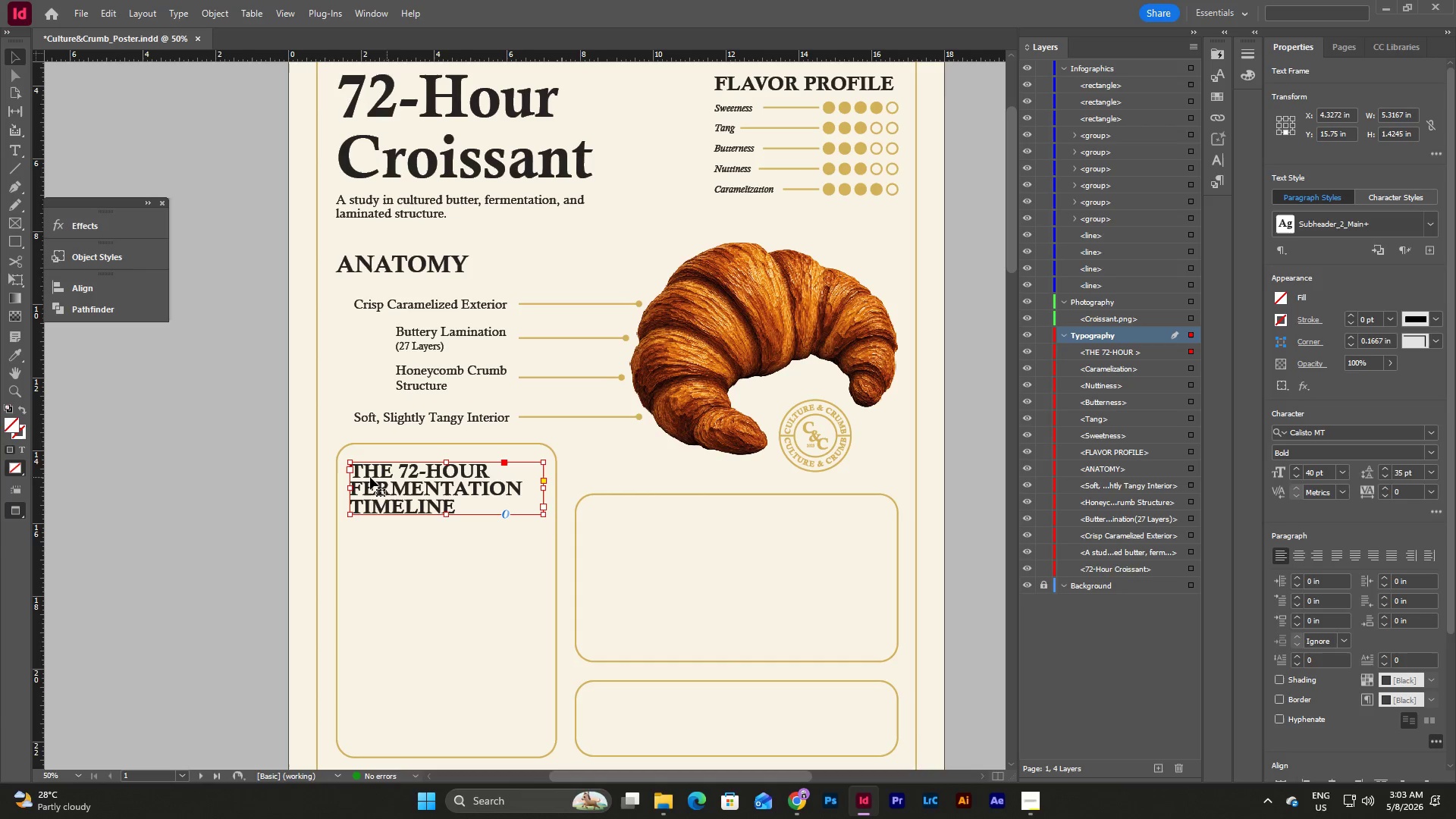 
left_click([254, 475])
 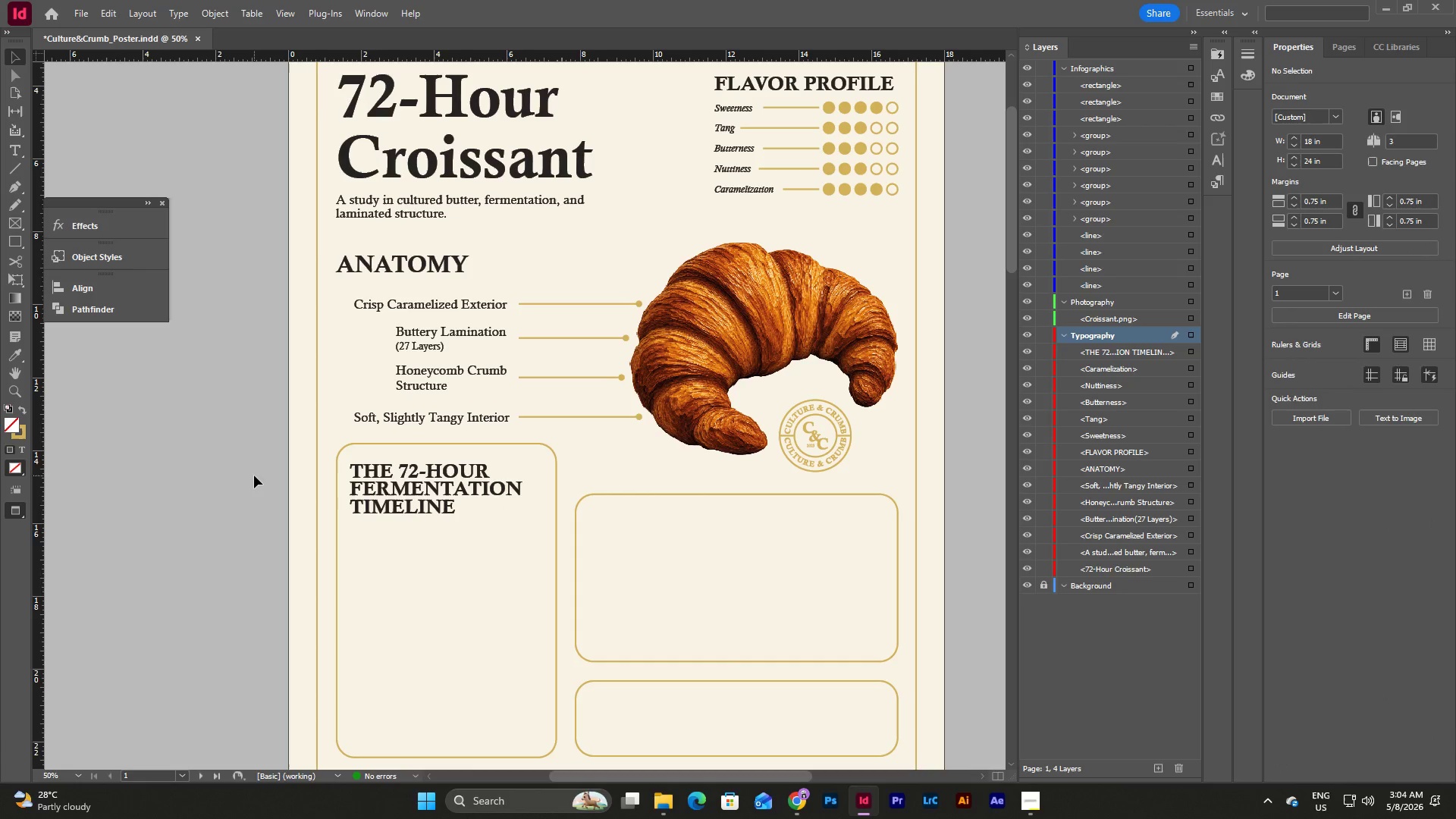 
type(ww)
 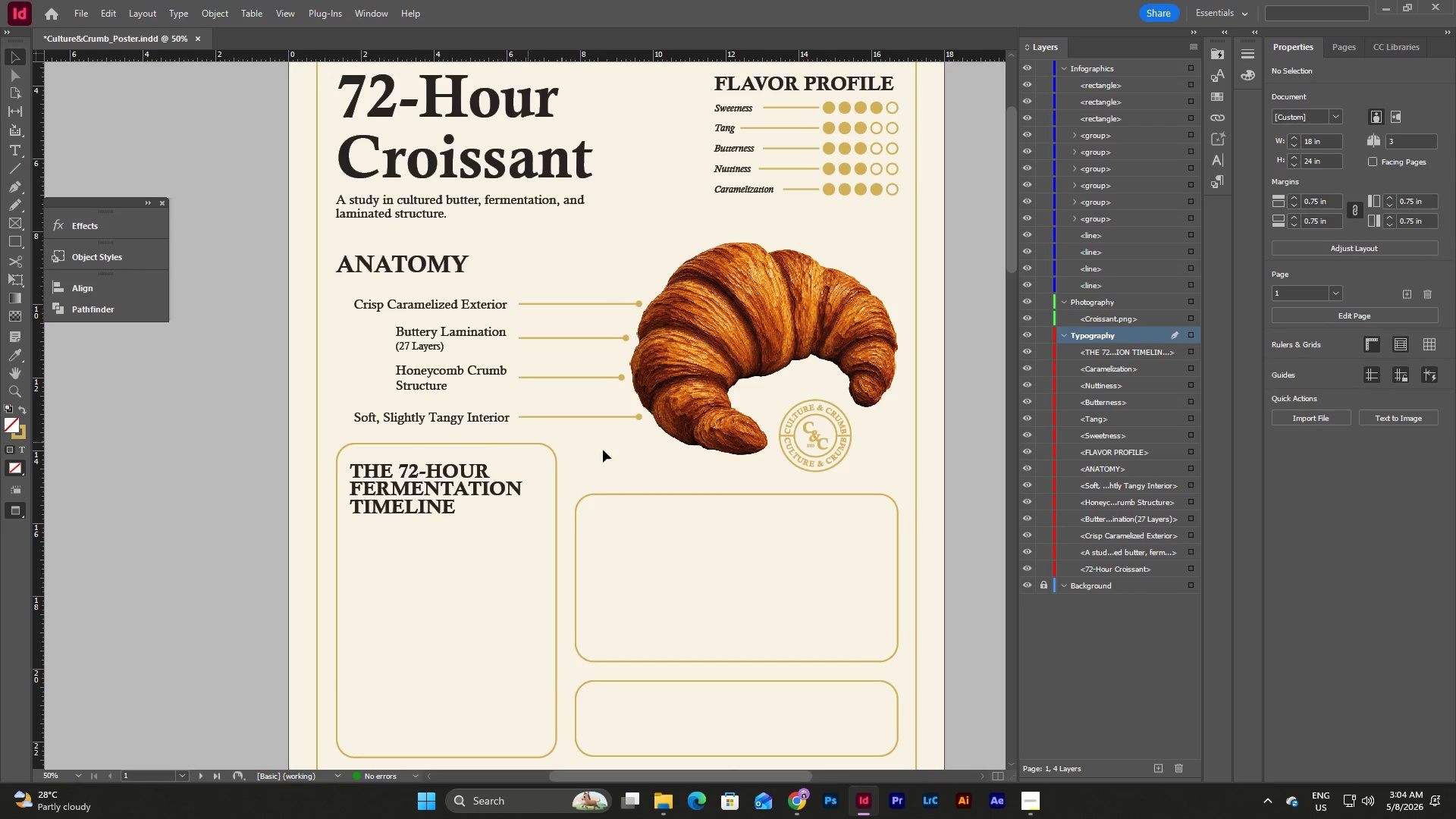 
scroll: coordinate [619, 451], scroll_direction: down, amount: 1.0
 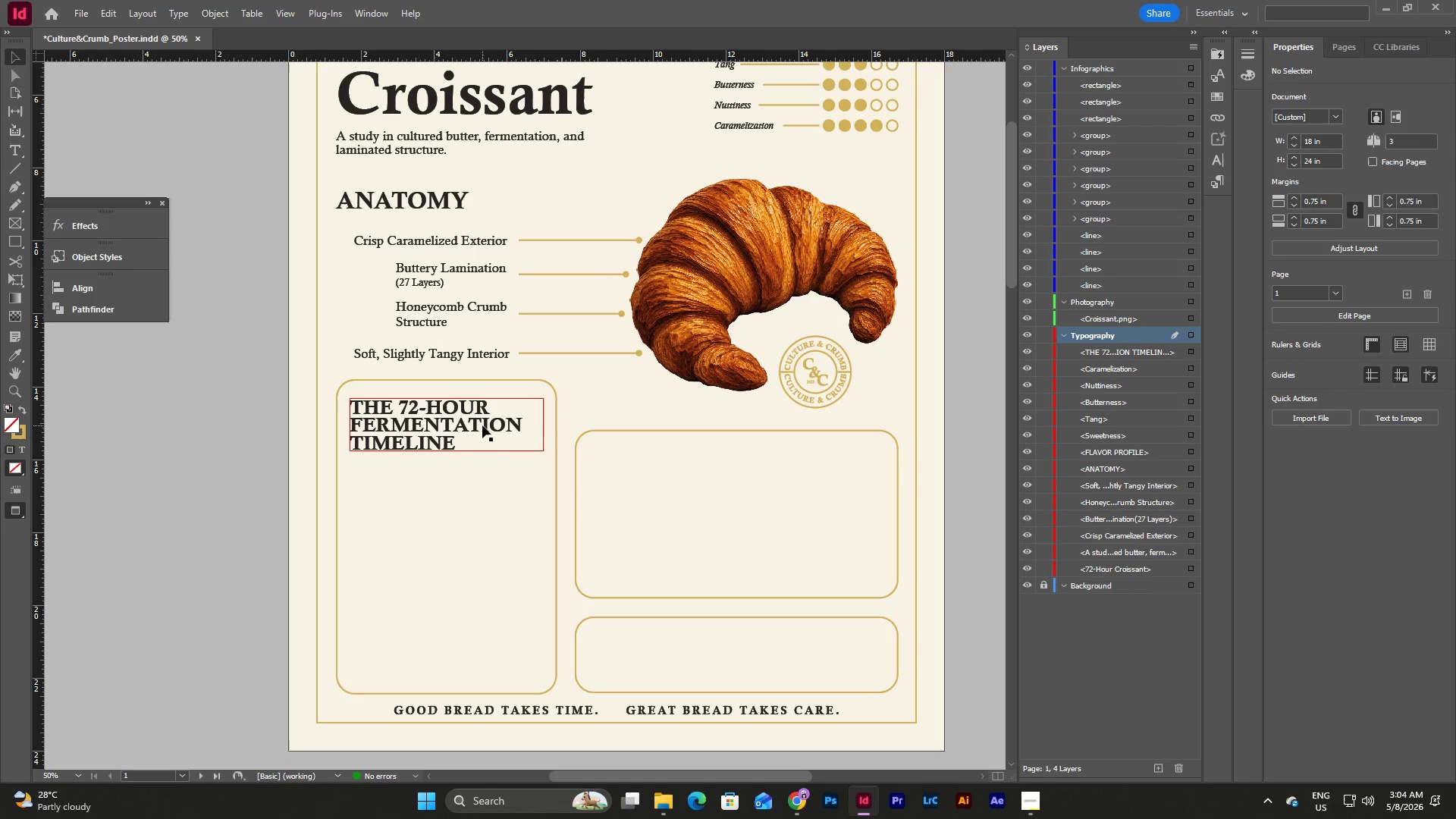 
left_click([482, 425])
 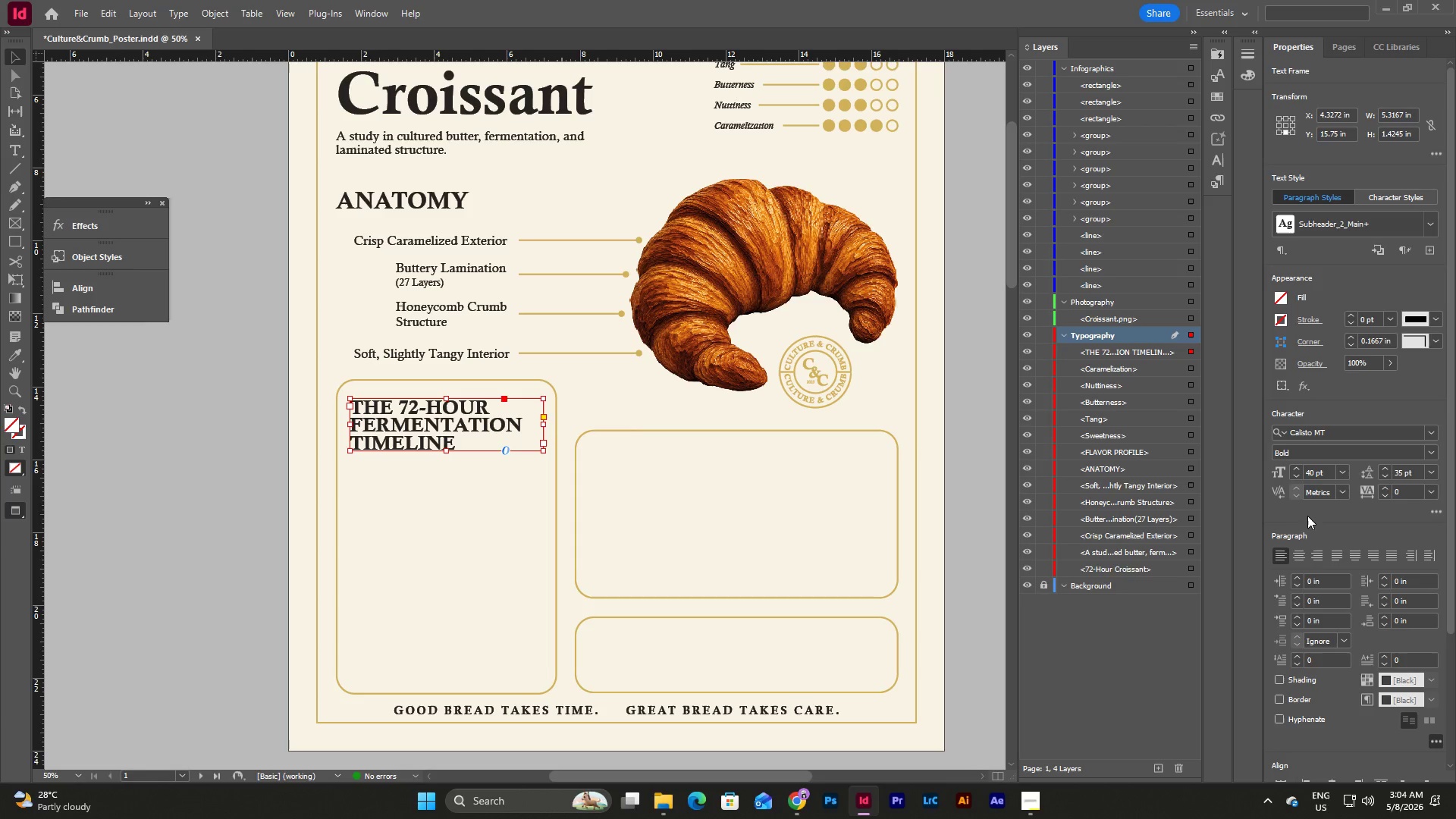 
left_click([1305, 557])
 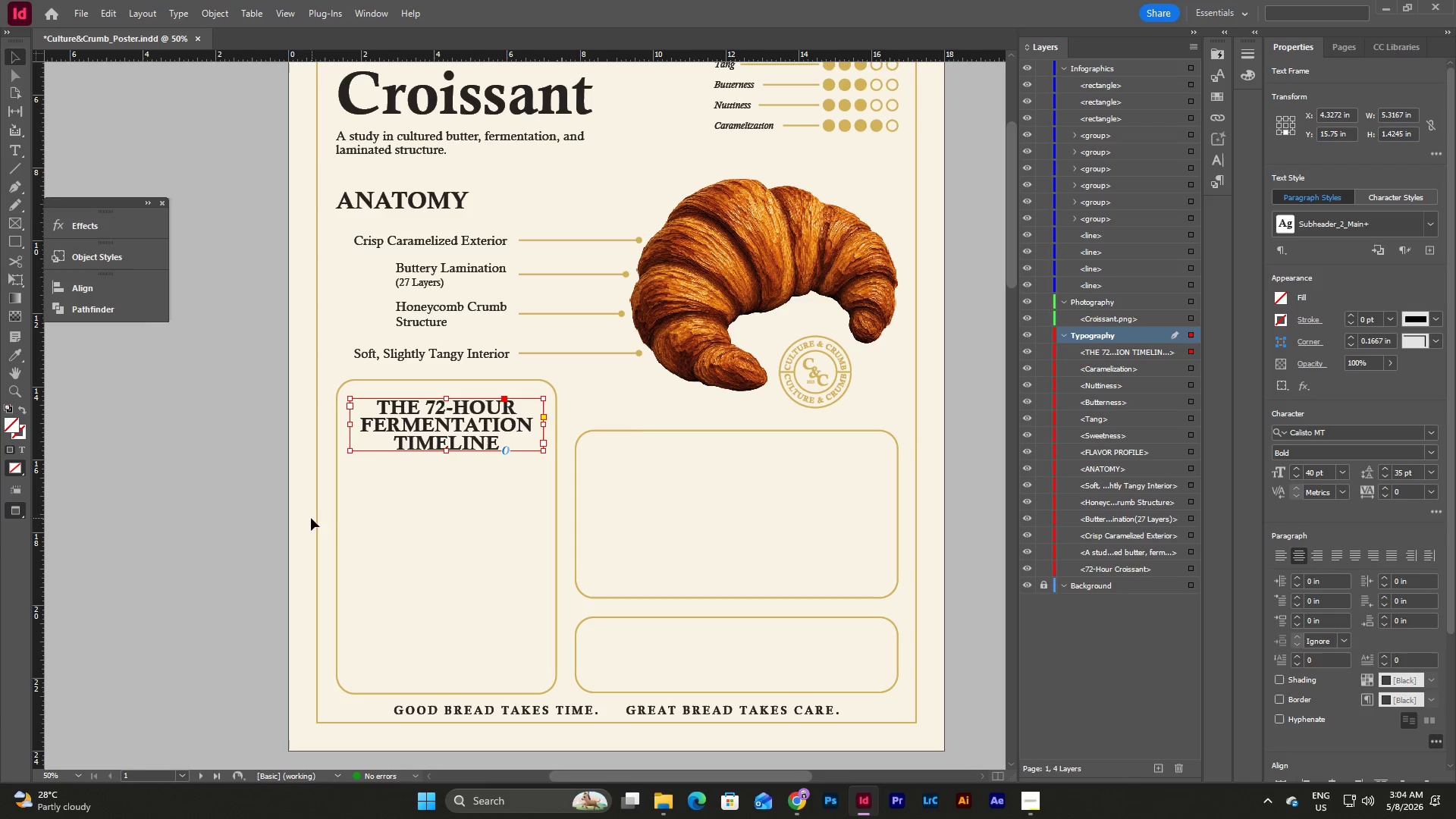 
left_click([267, 420])
 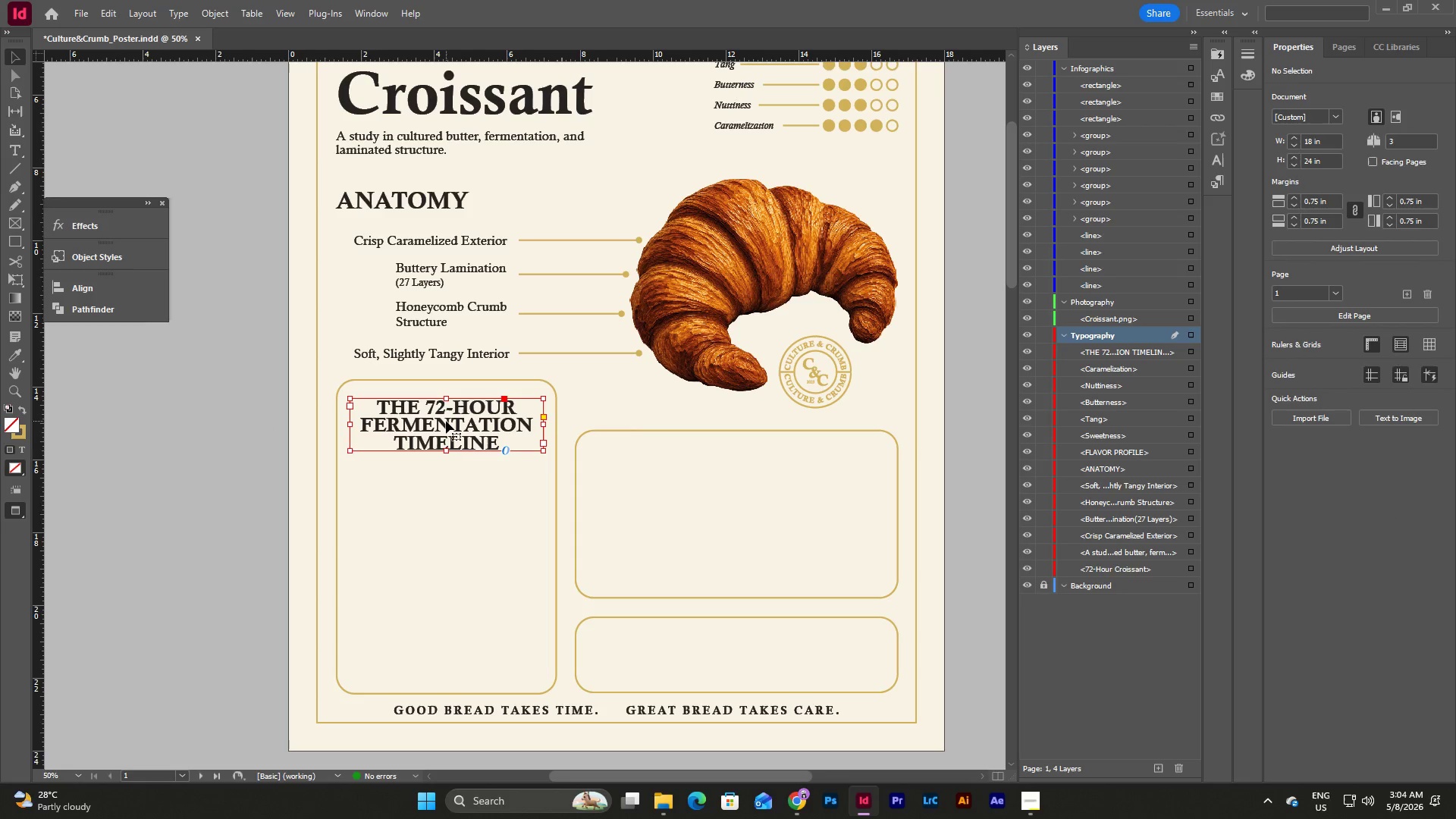 
double_click([446, 421])
 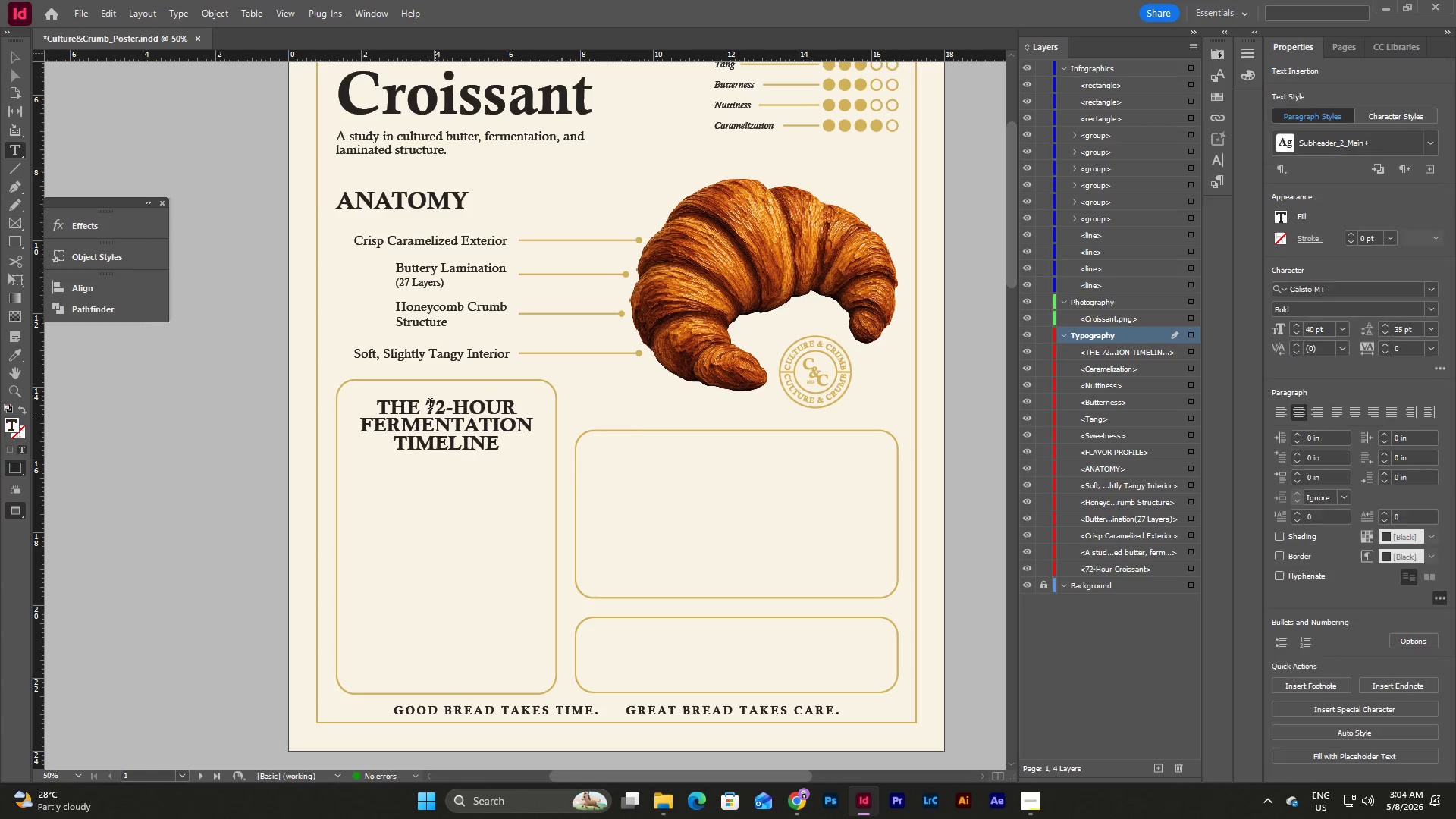 
left_click_drag(start_coordinate=[428, 403], to_coordinate=[482, 405])
 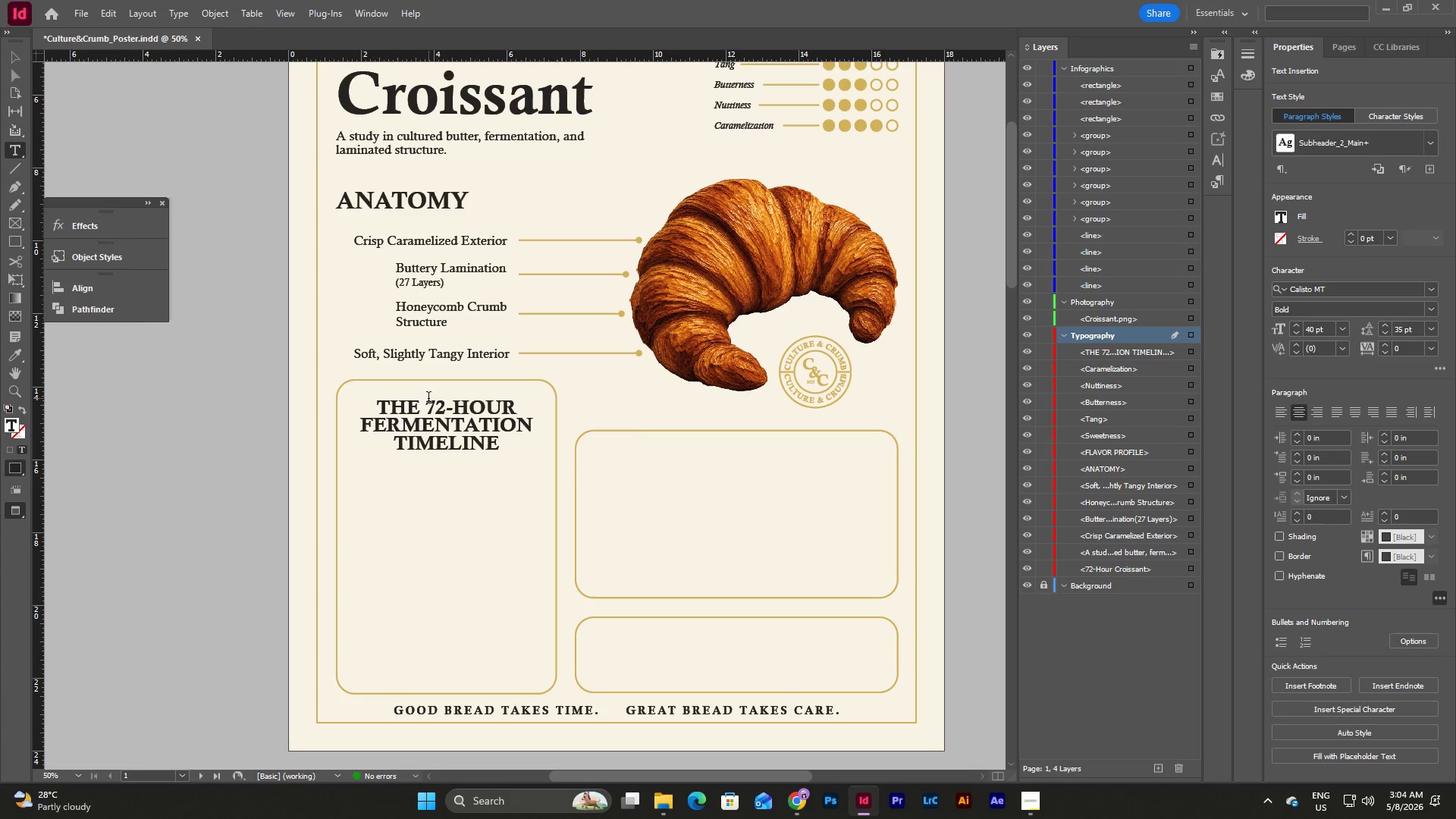 
left_click_drag(start_coordinate=[428, 398], to_coordinate=[513, 405])
 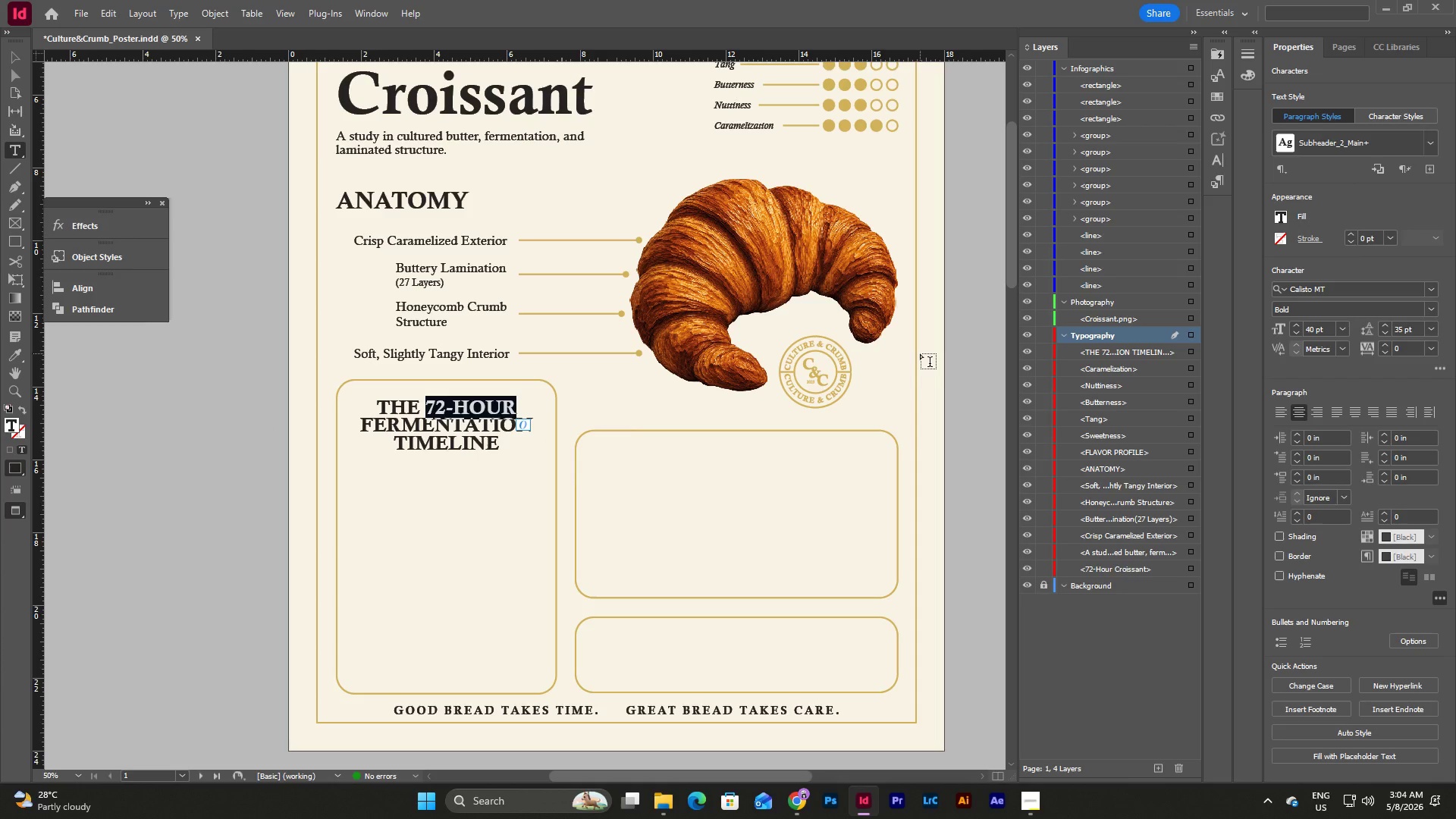 
left_click([1284, 213])
 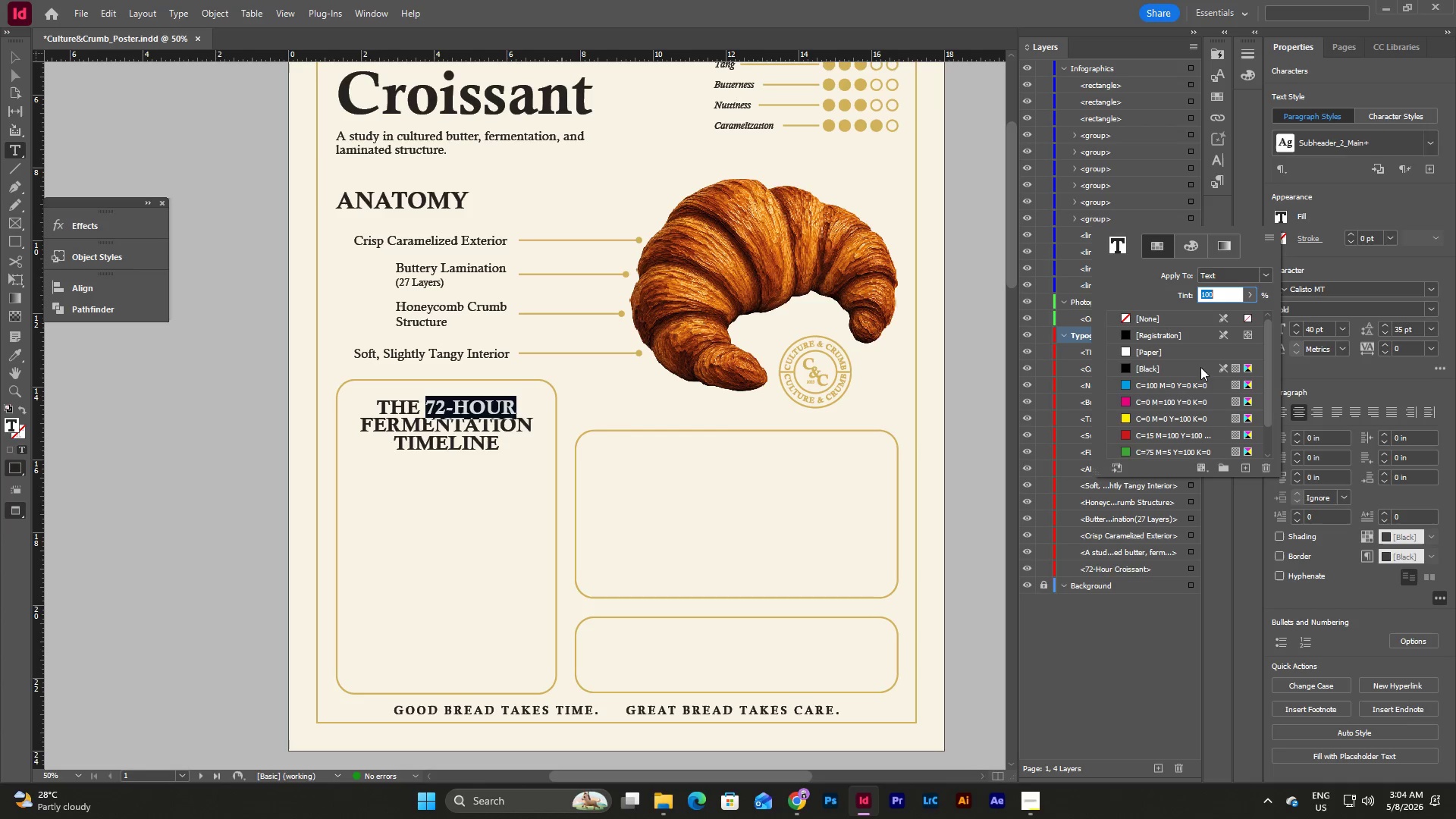 
scroll: coordinate [1173, 410], scroll_direction: down, amount: 8.0
 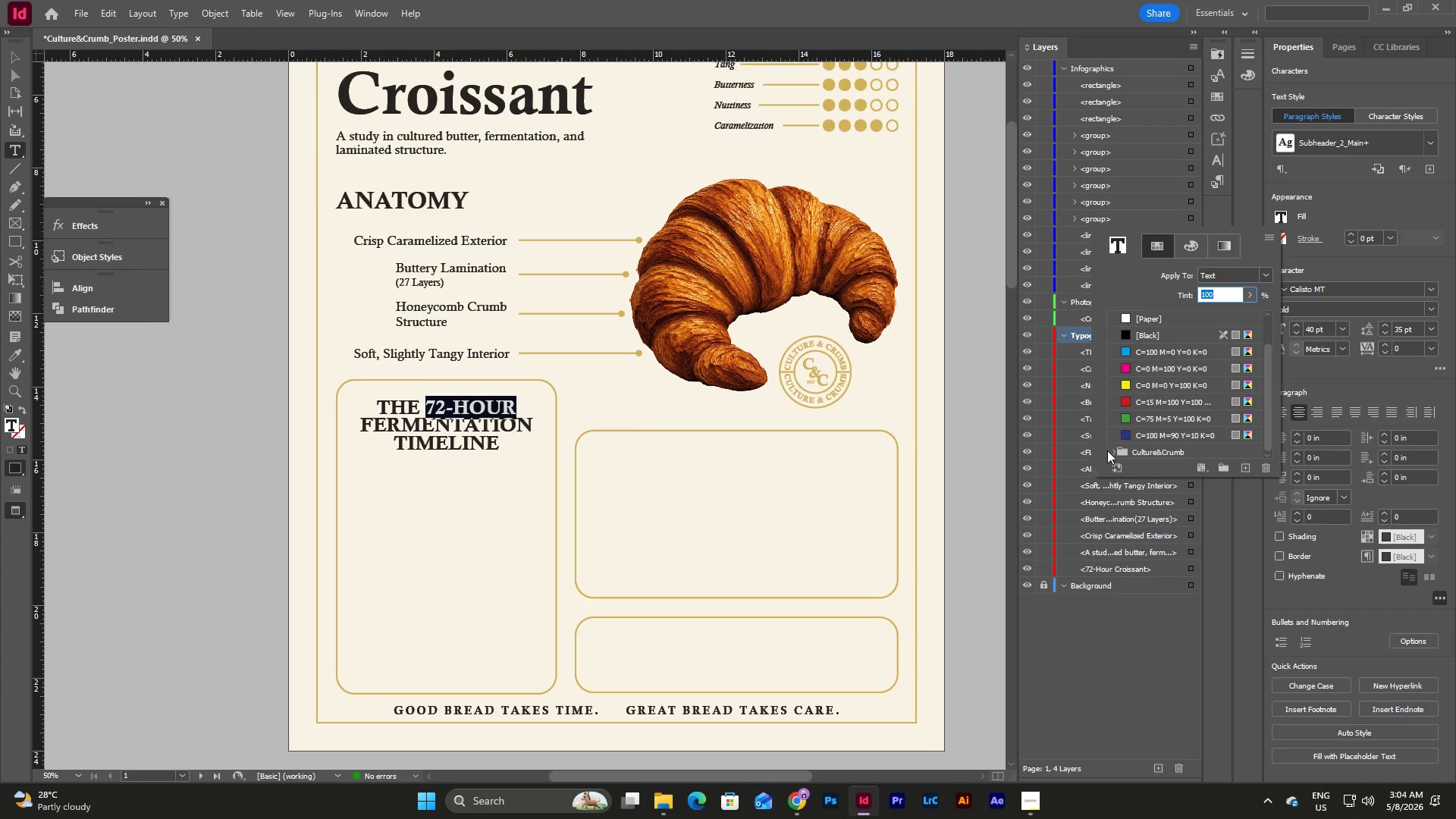 
left_click([1108, 450])
 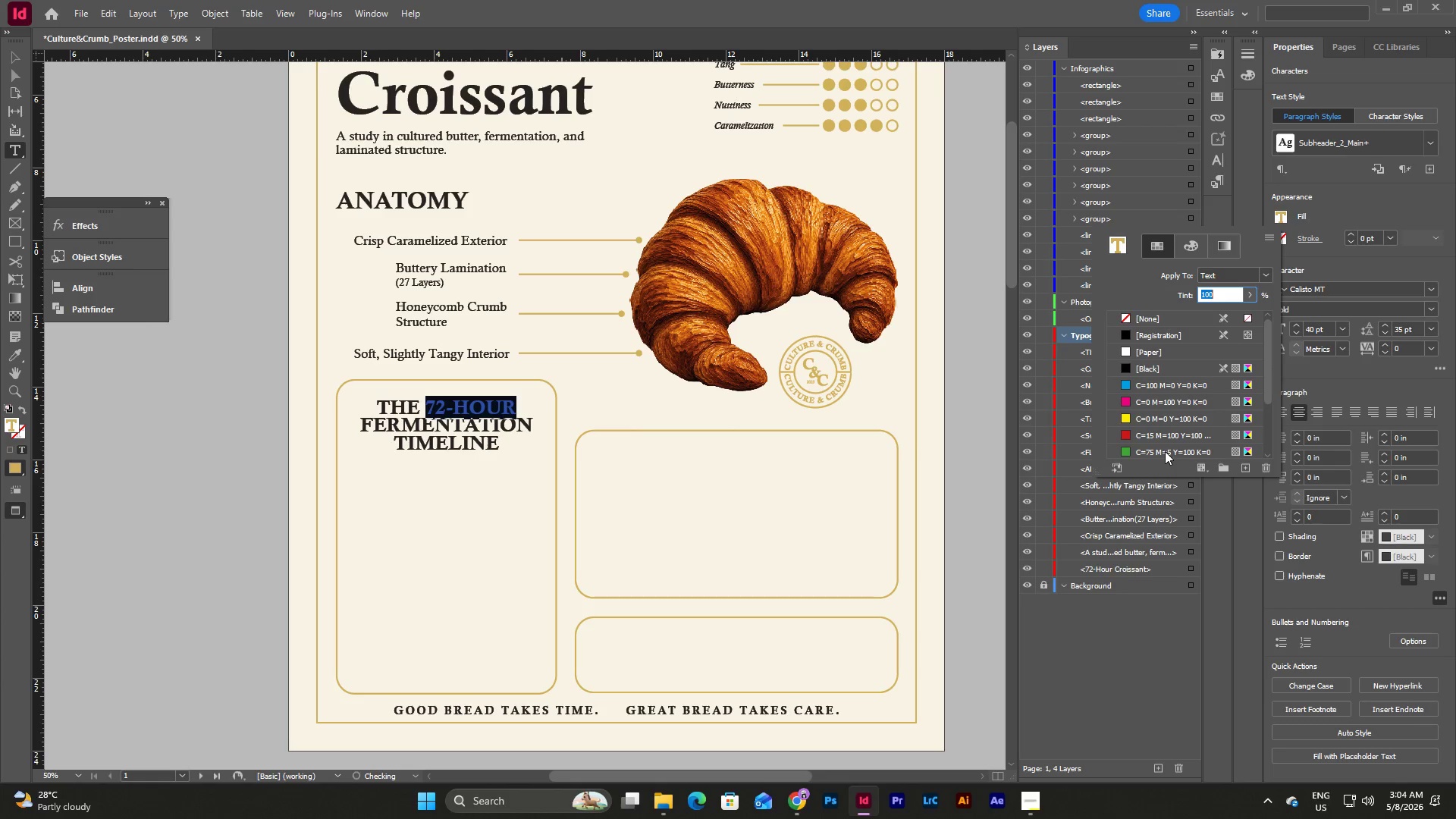 
key(Escape)
 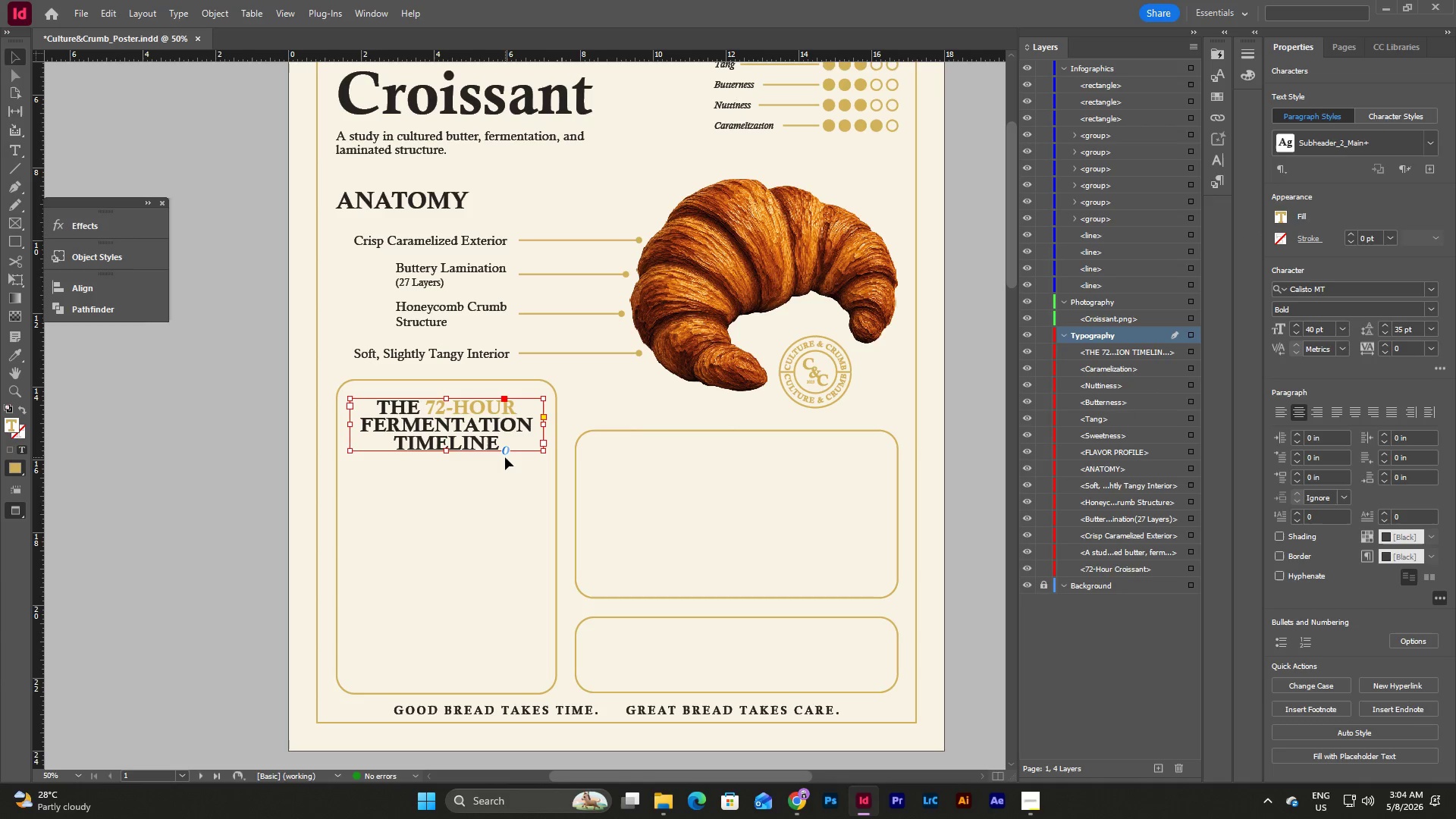 
key(Escape)
 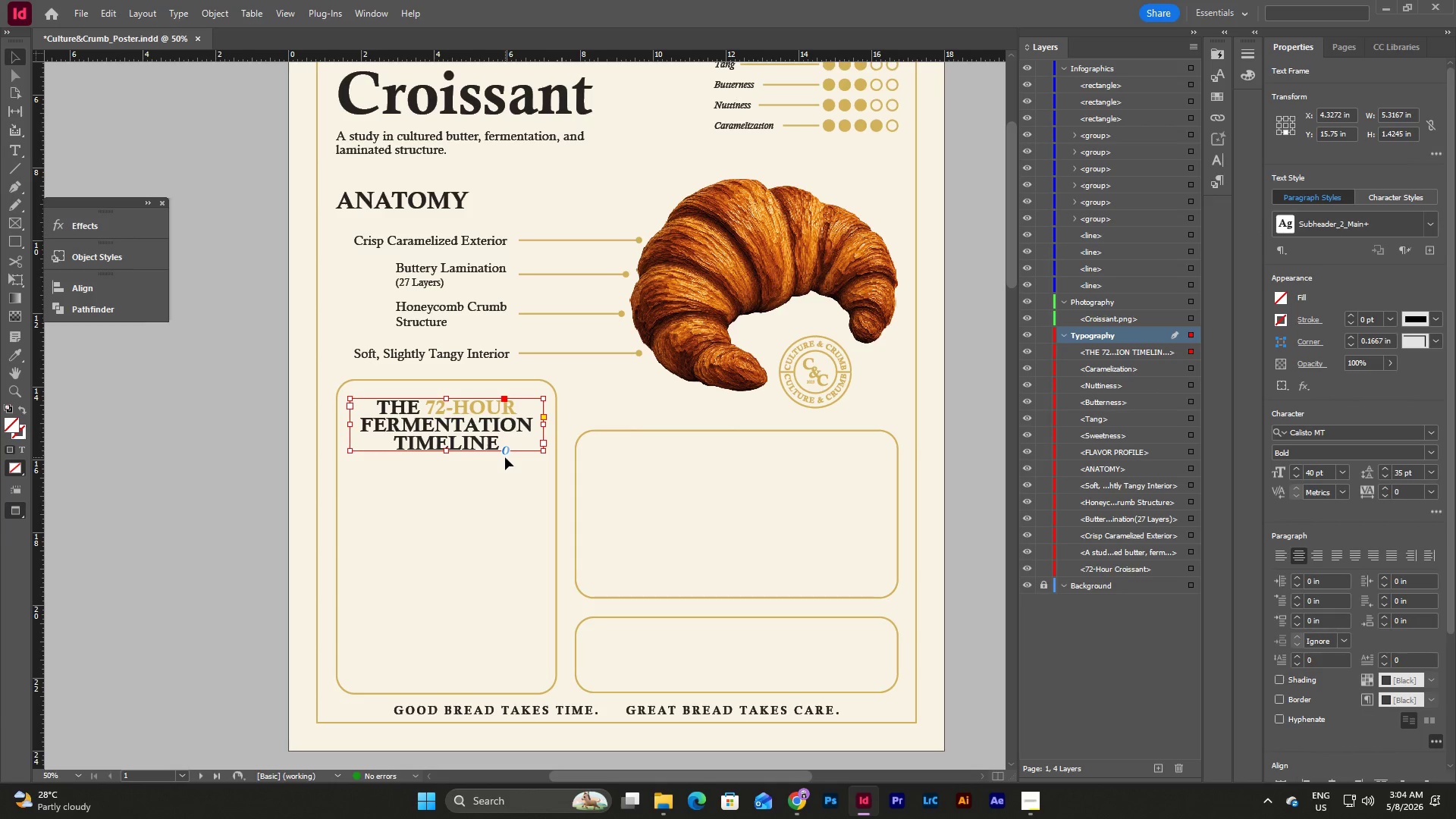 
key(Escape)
 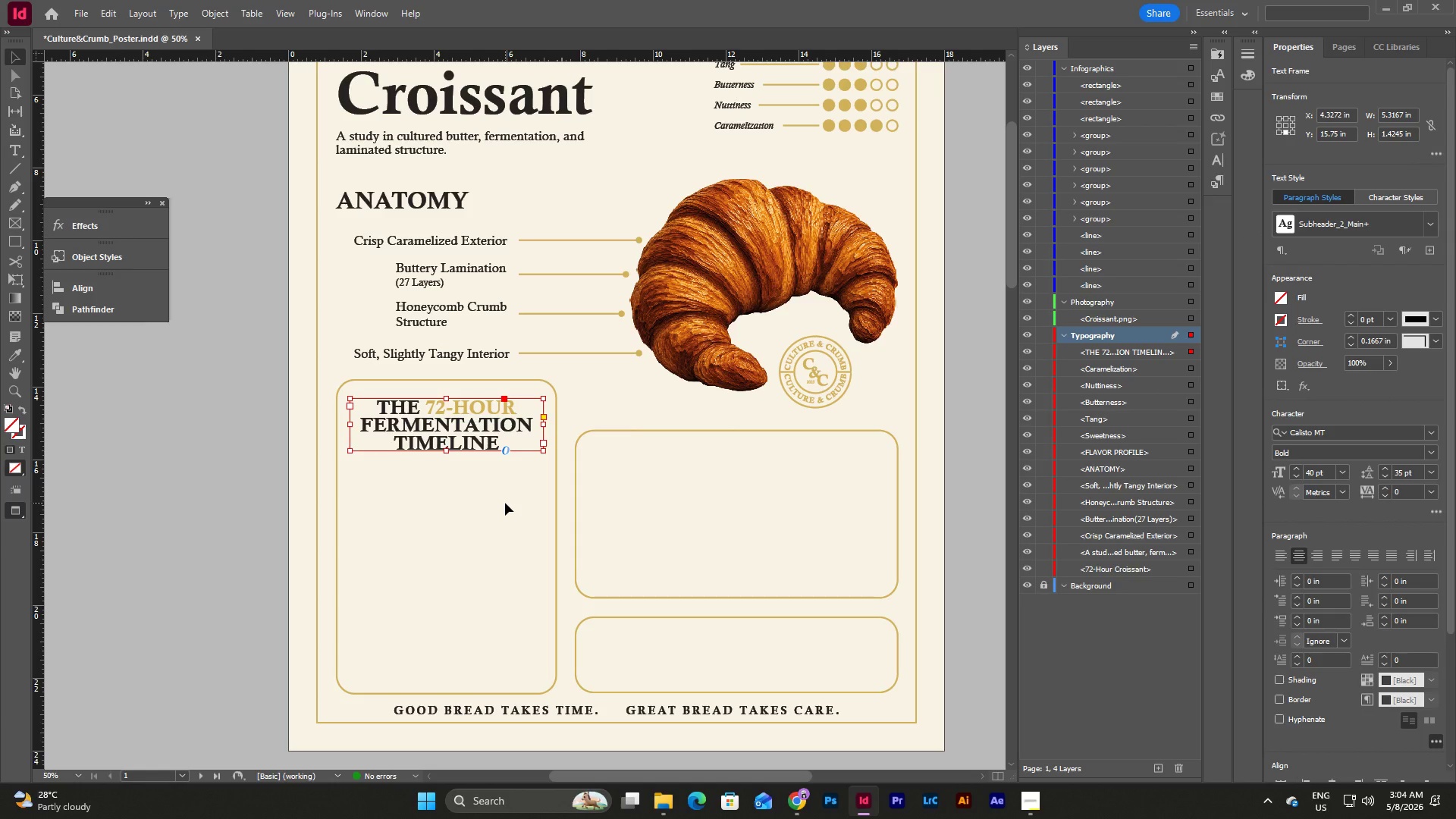 
wait(8.48)
 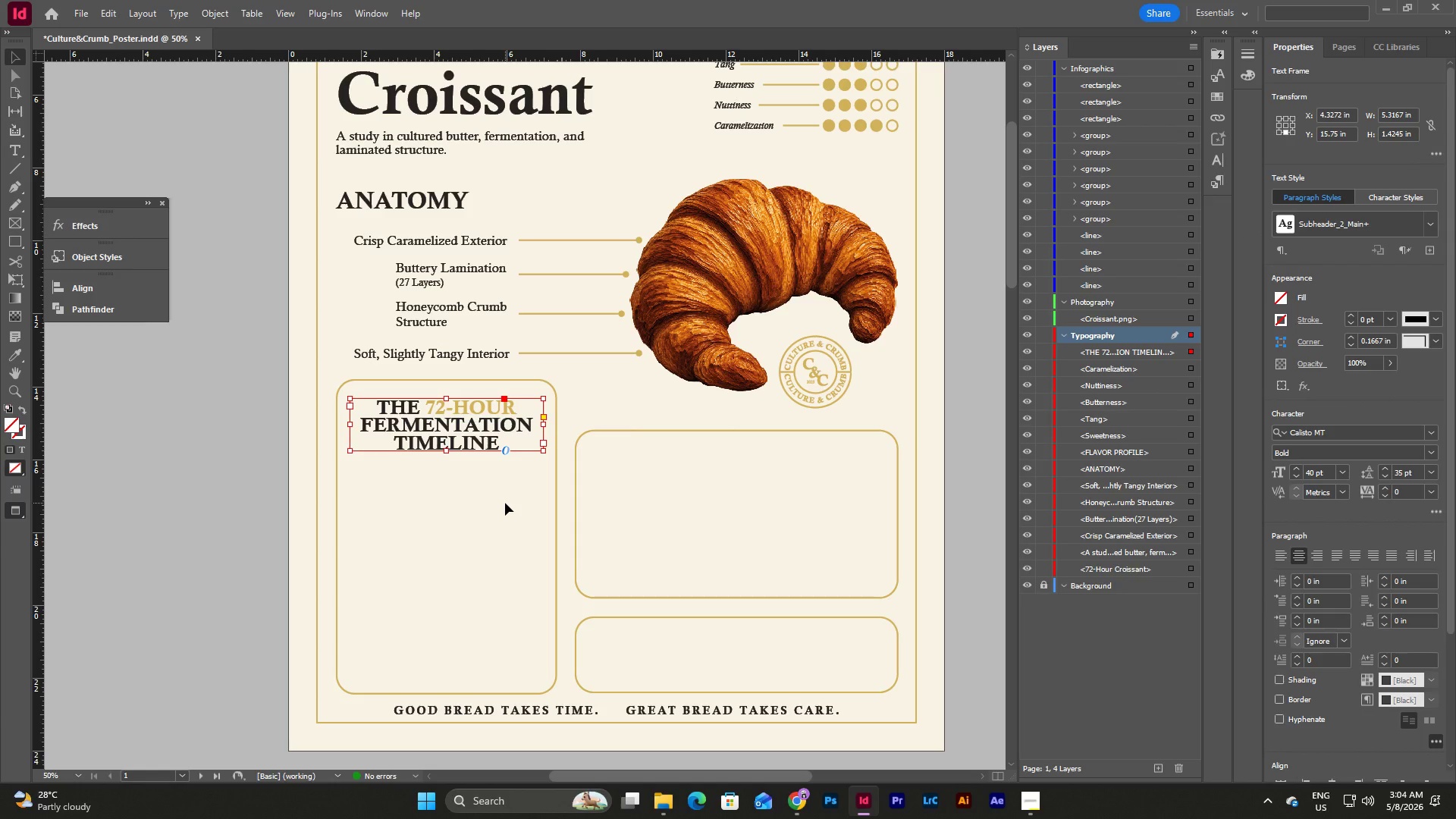 
left_click([175, 462])
 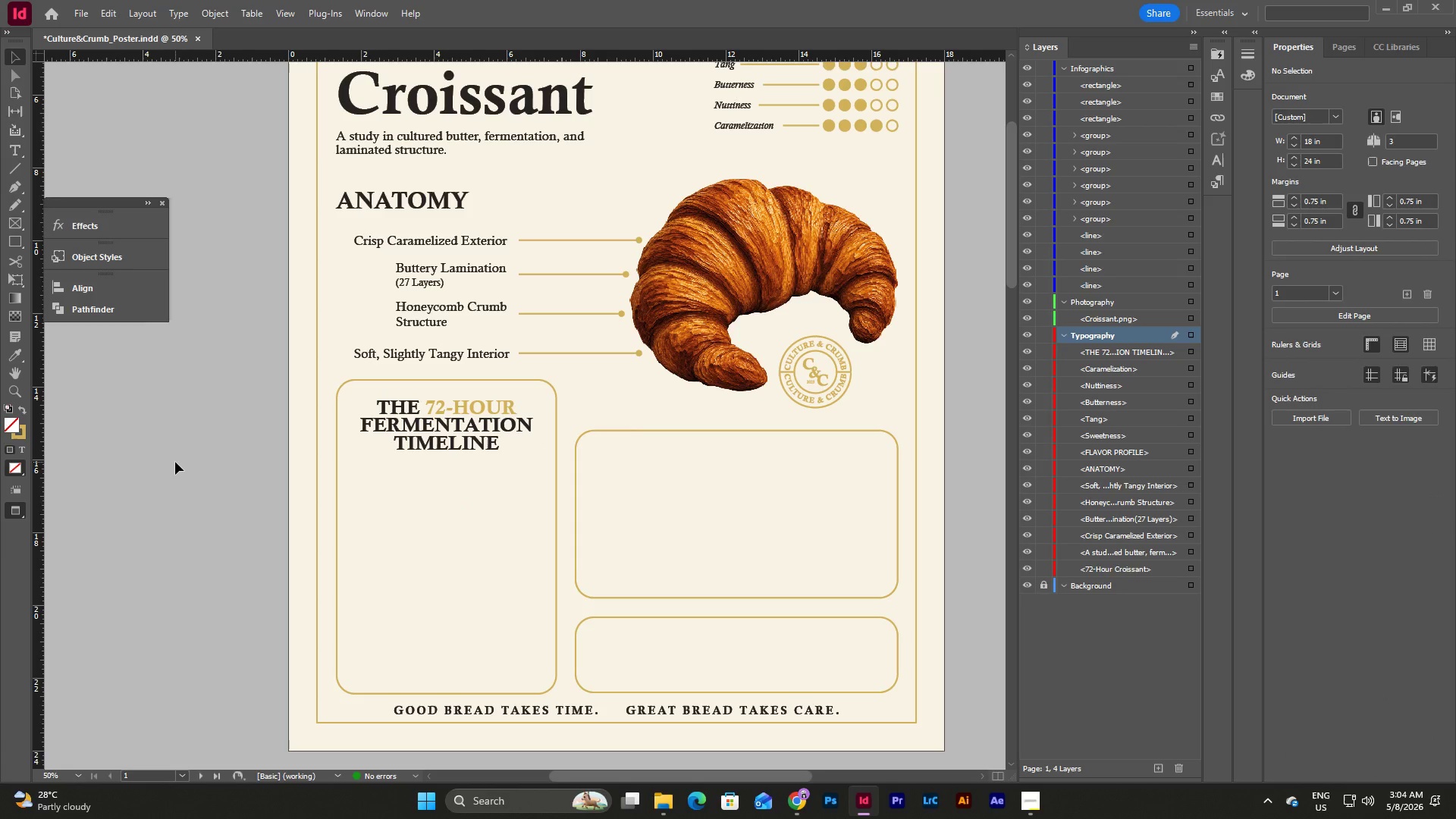 
type(ww)
 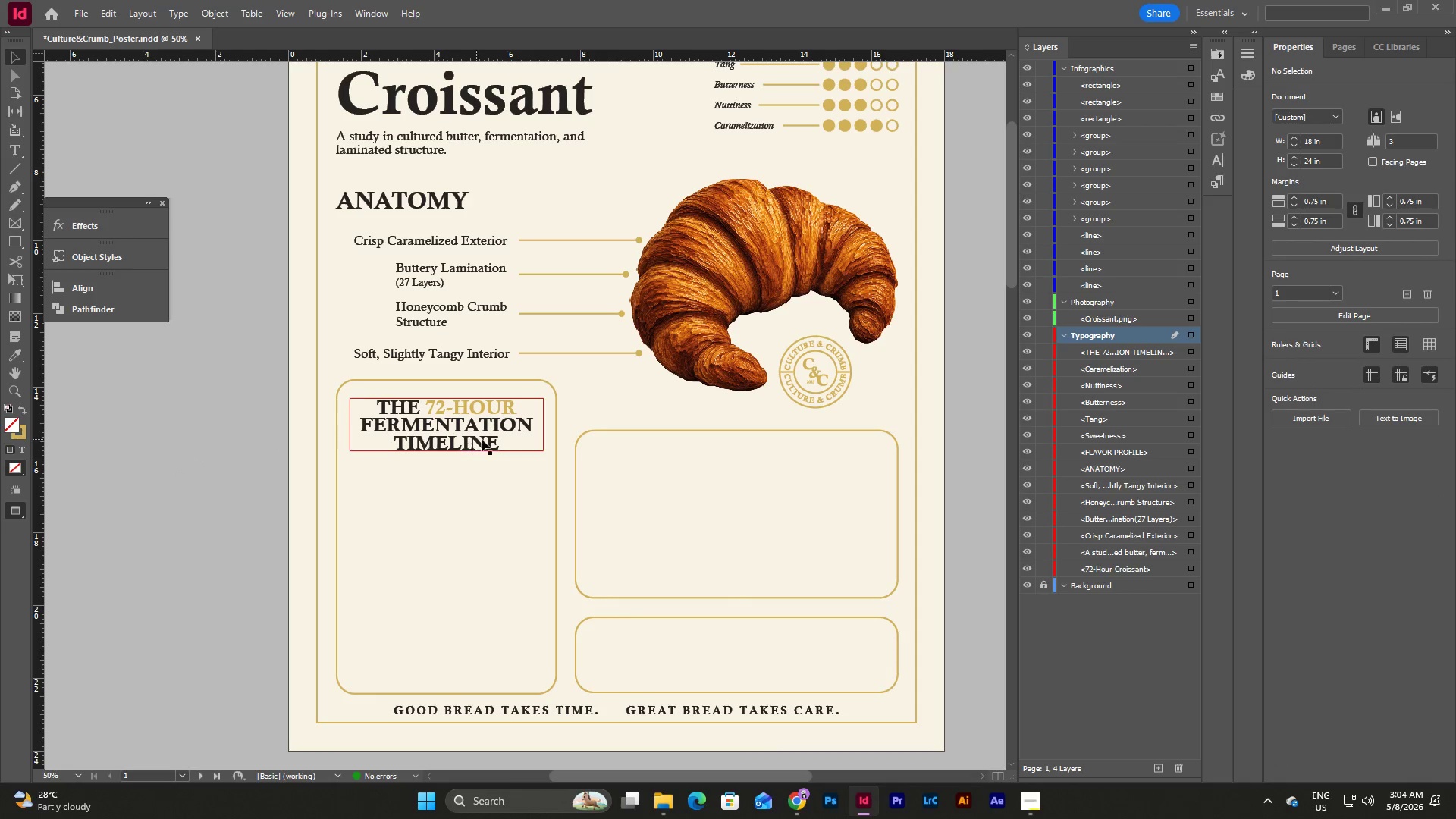 
left_click([482, 439])
 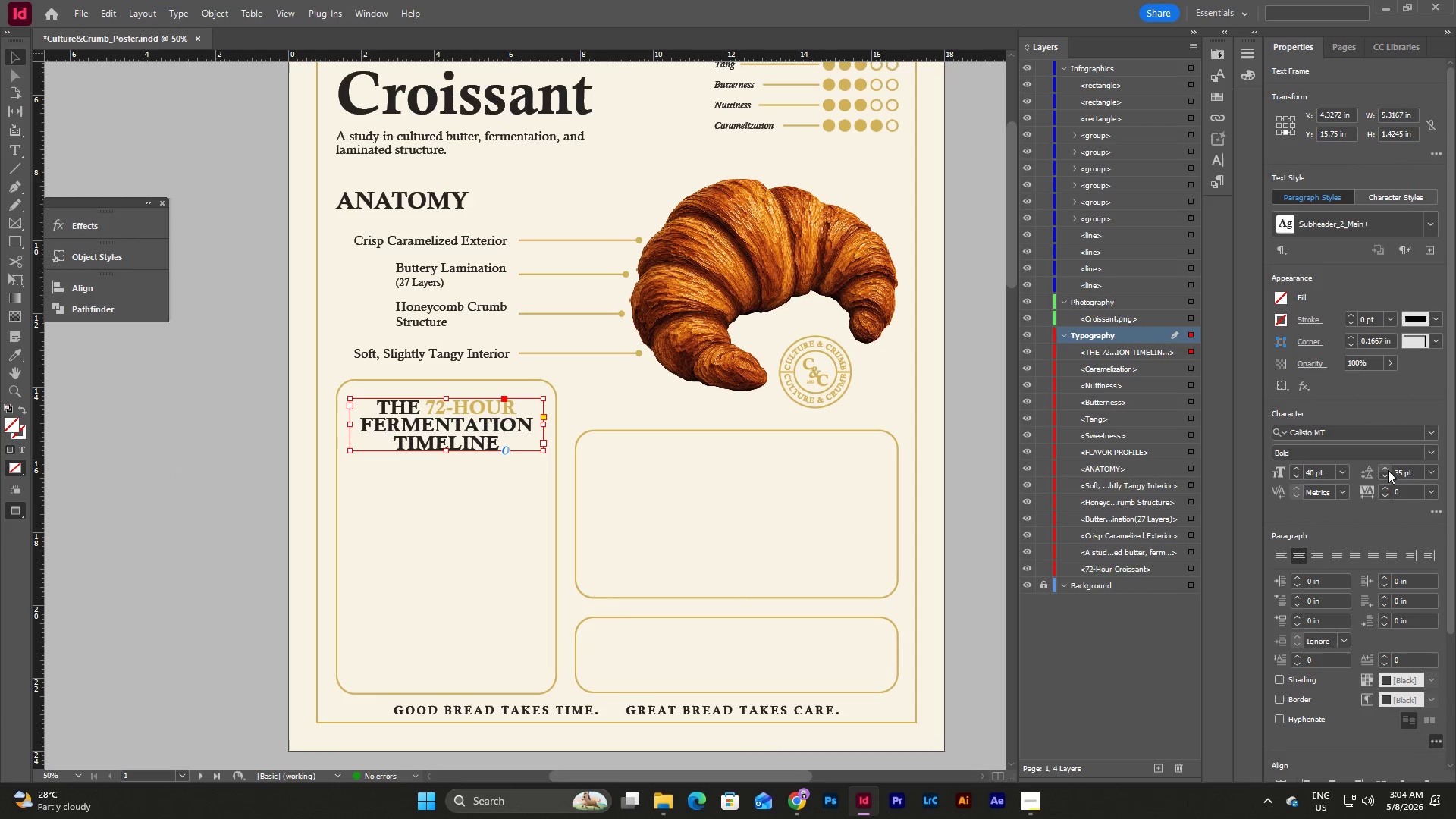 
double_click([1384, 468])
 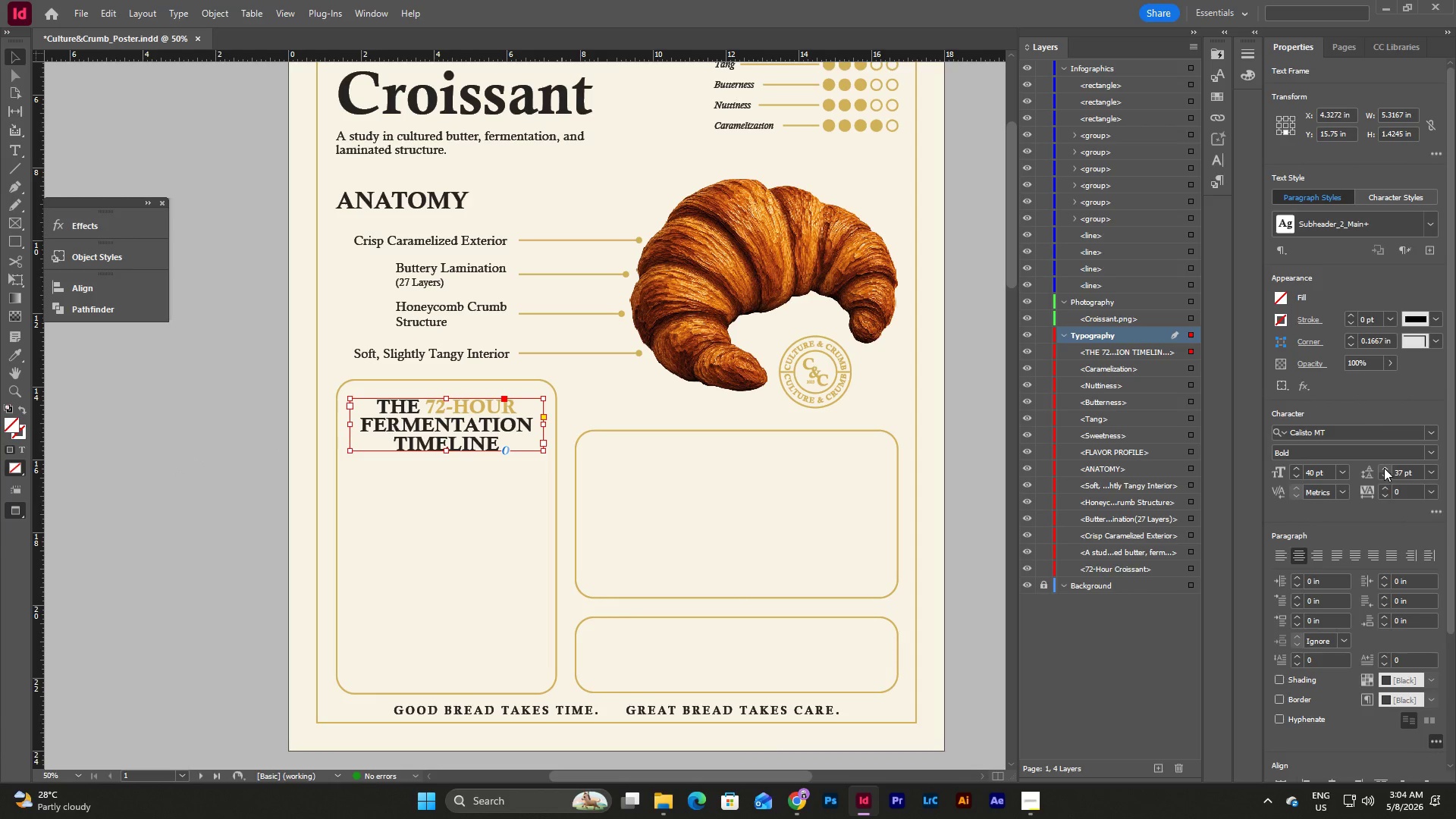 
left_click([1384, 468])
 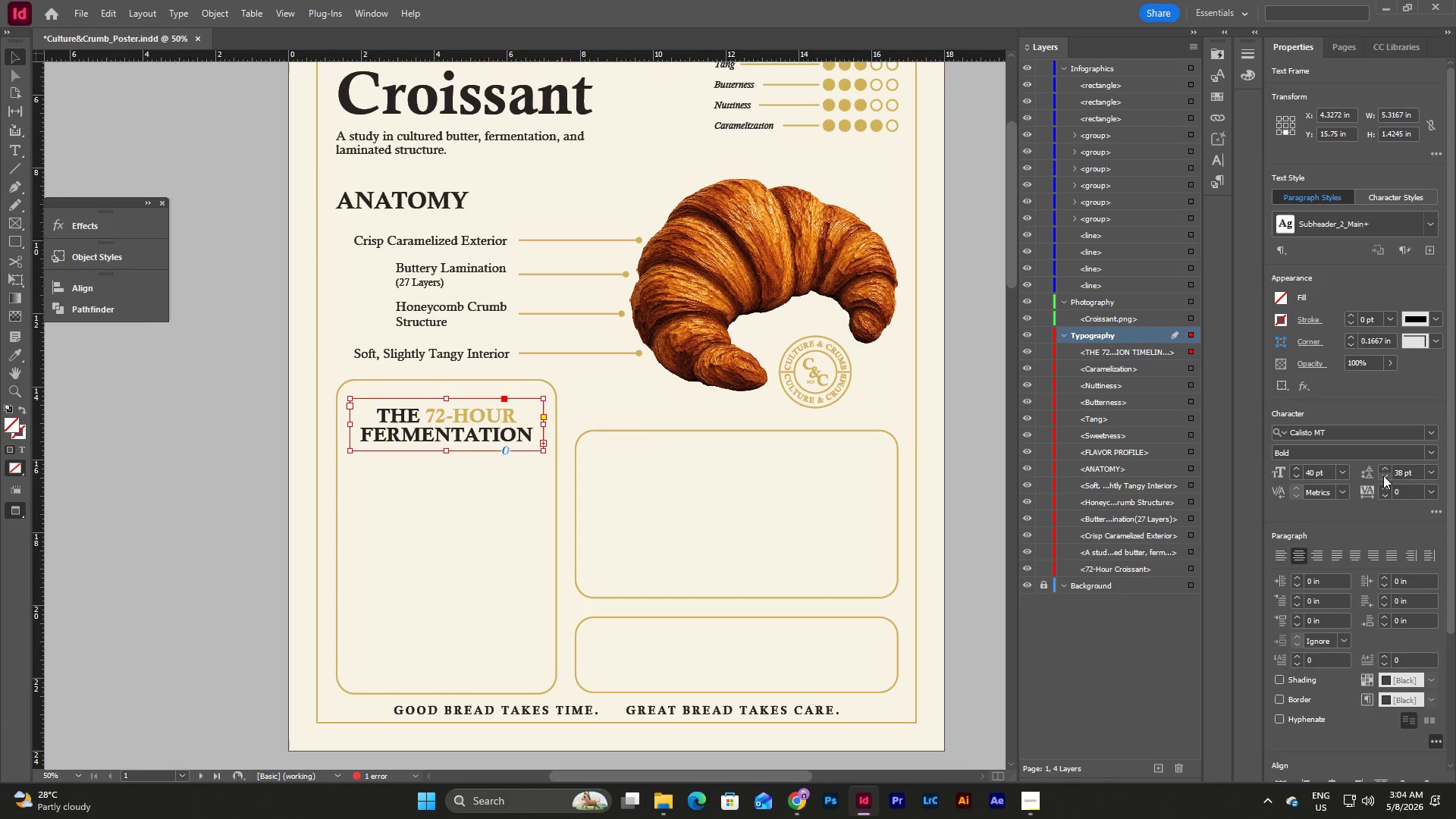 
double_click([1383, 475])
 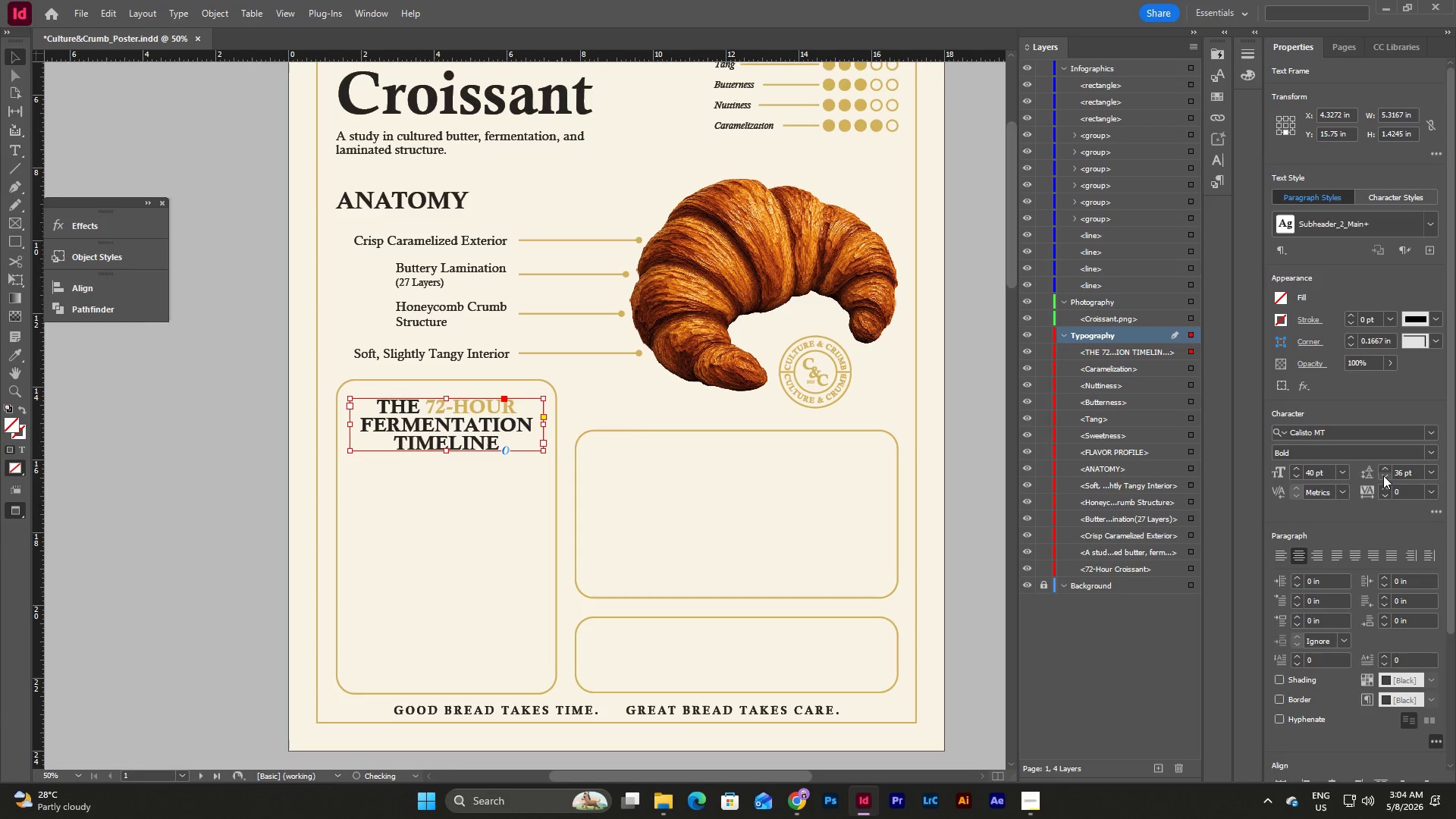 
left_click([1383, 475])
 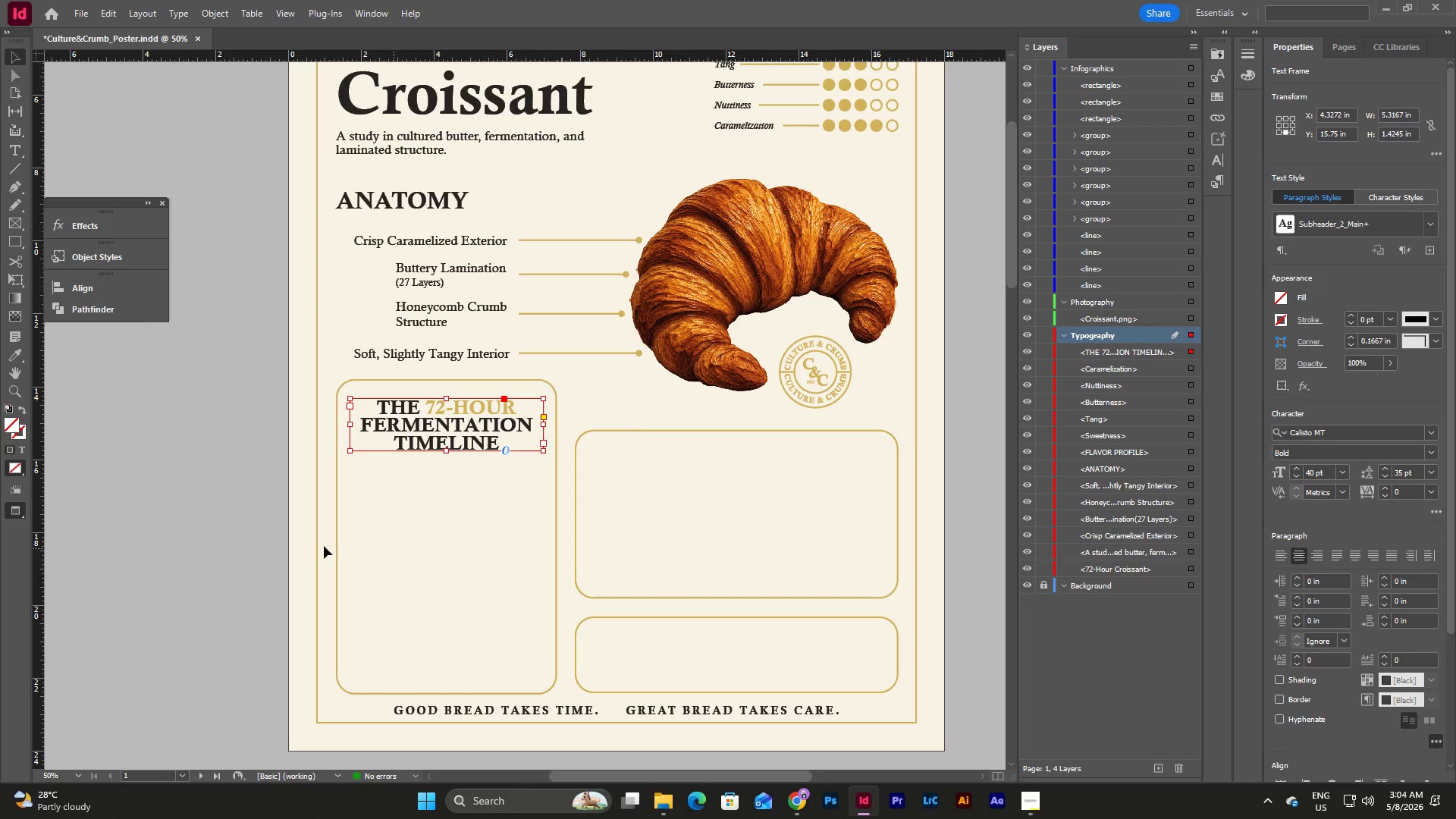 
left_click([275, 486])
 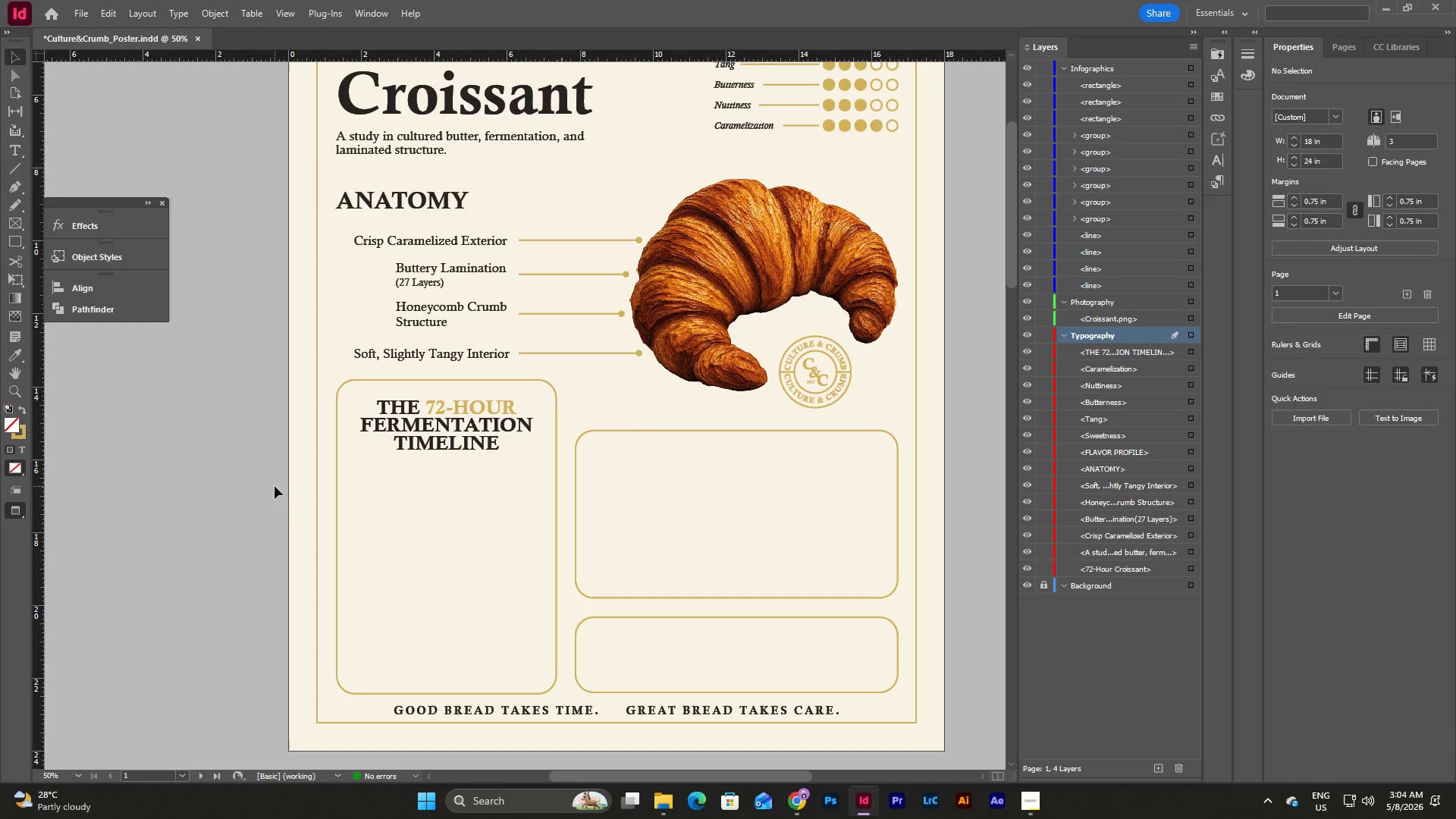 
wait(15.06)
 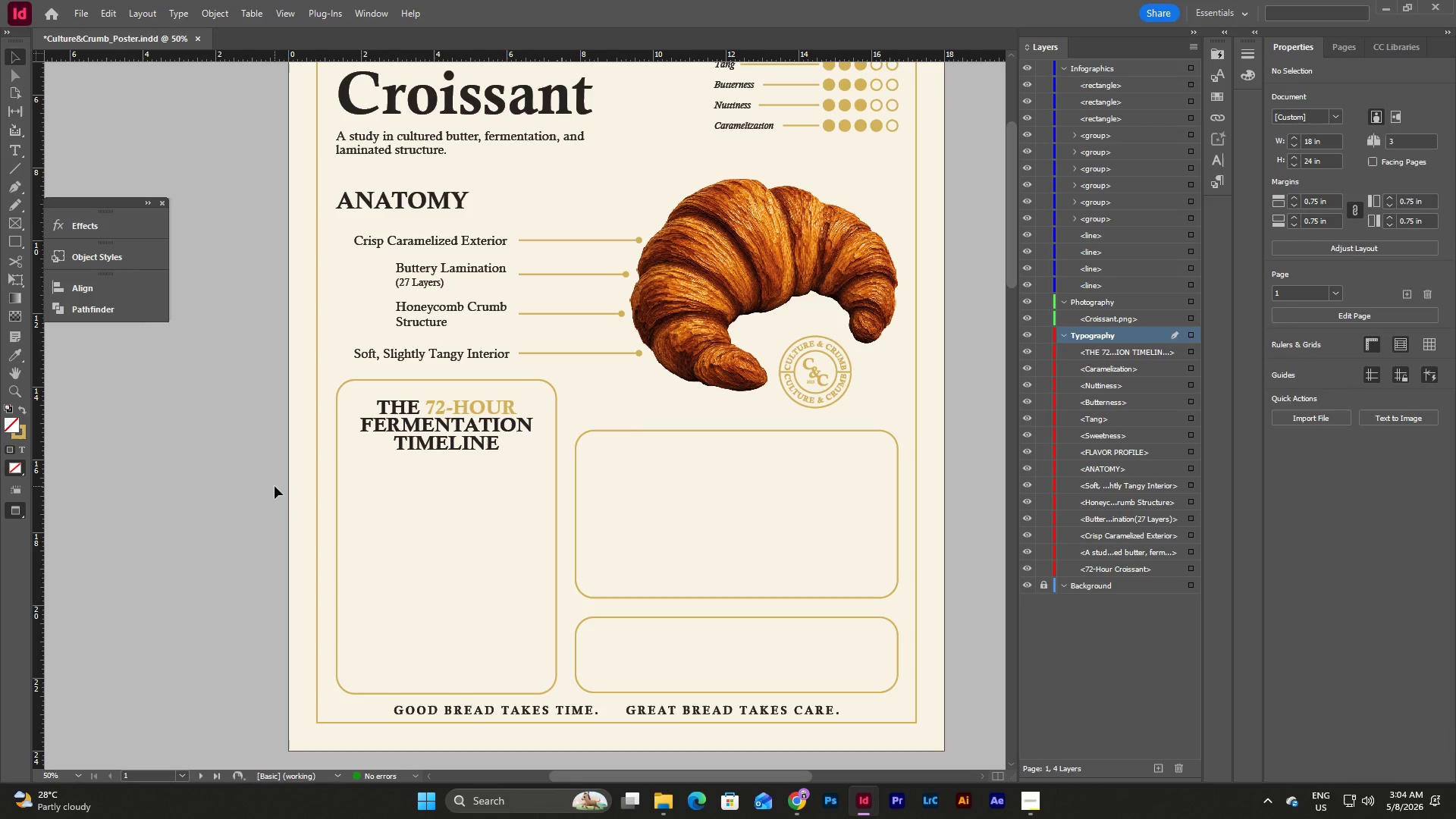 
key(W)
 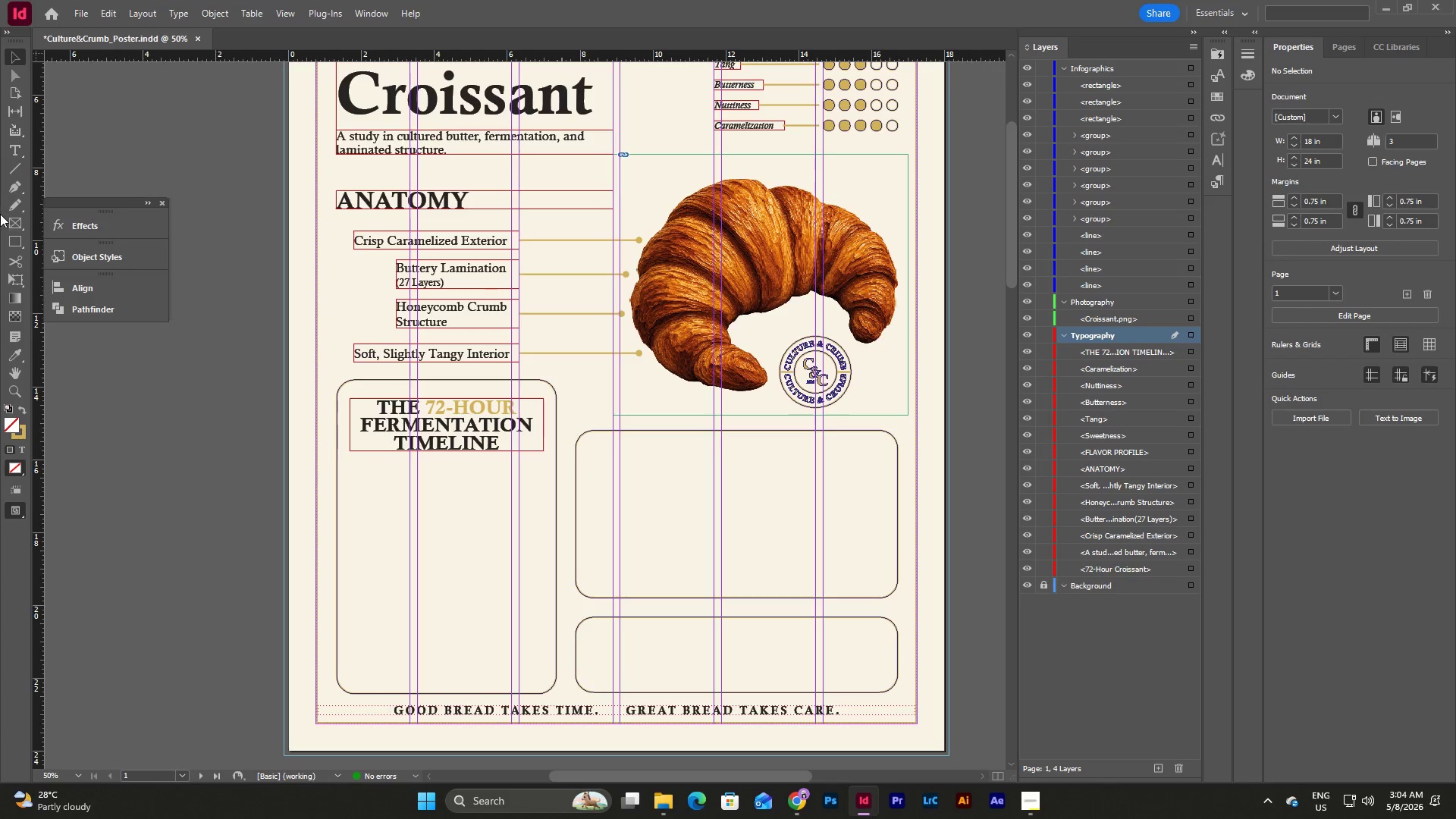 
left_click([20, 243])
 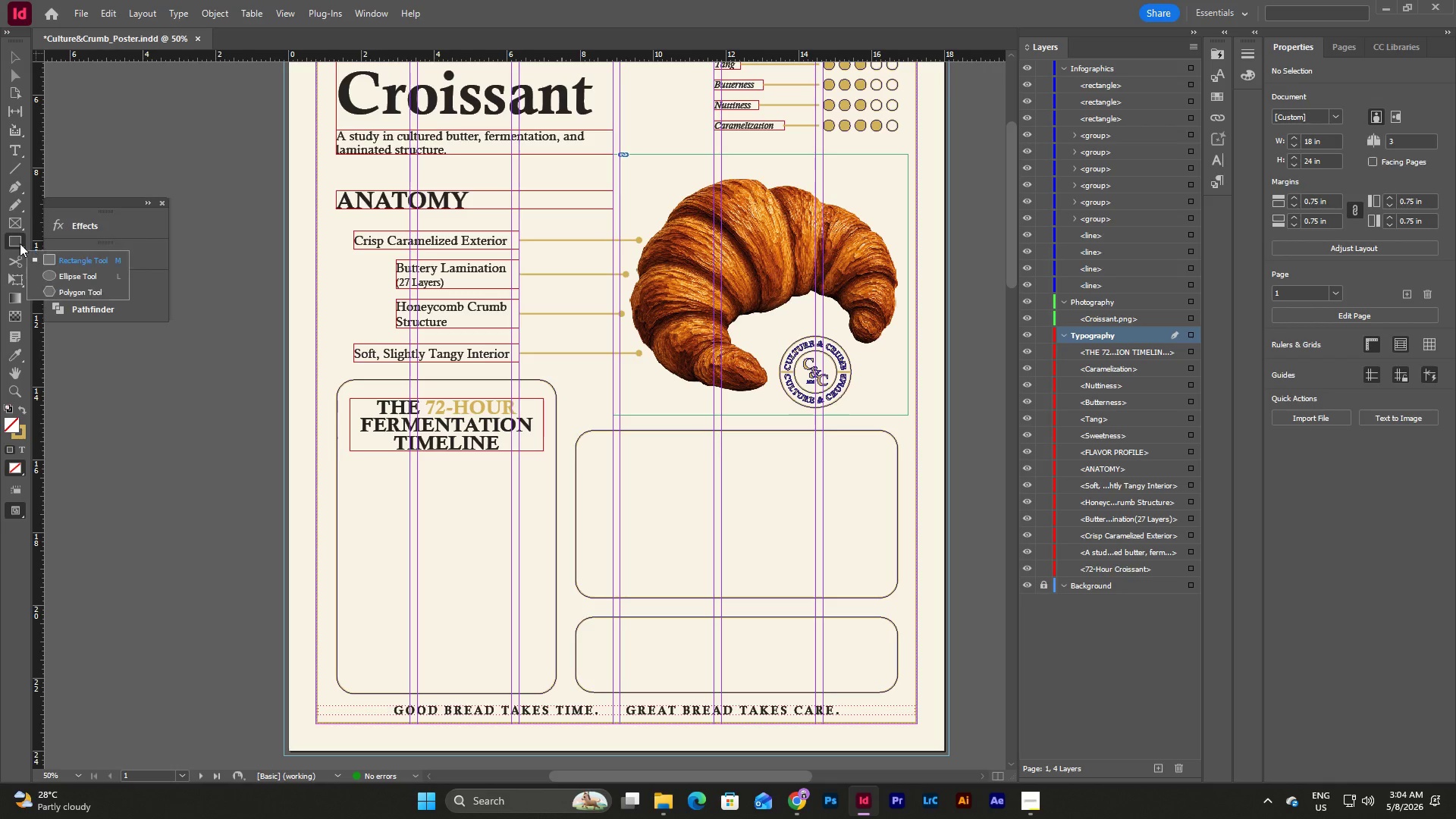 
left_click([20, 243])
 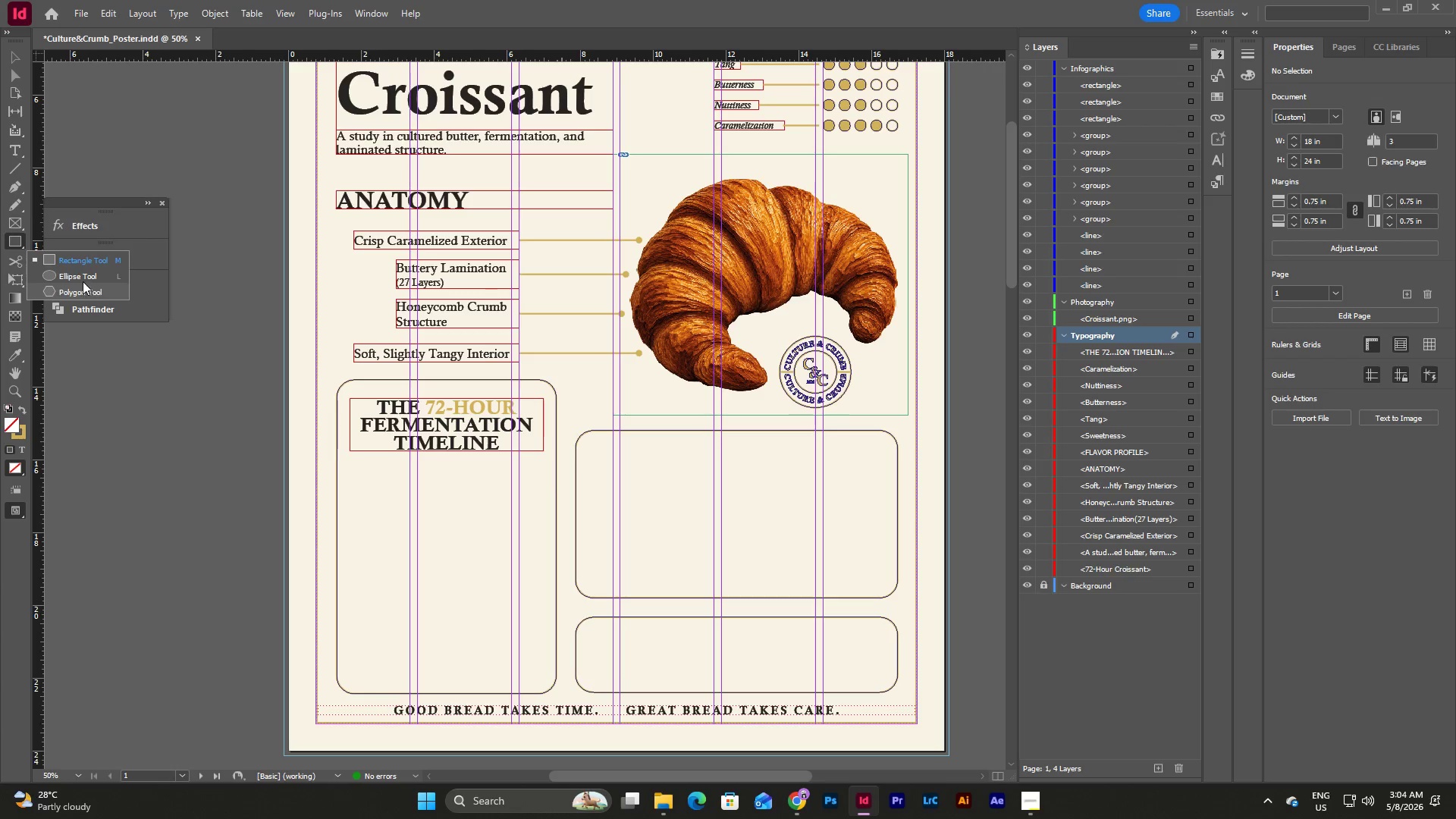 
left_click([83, 271])
 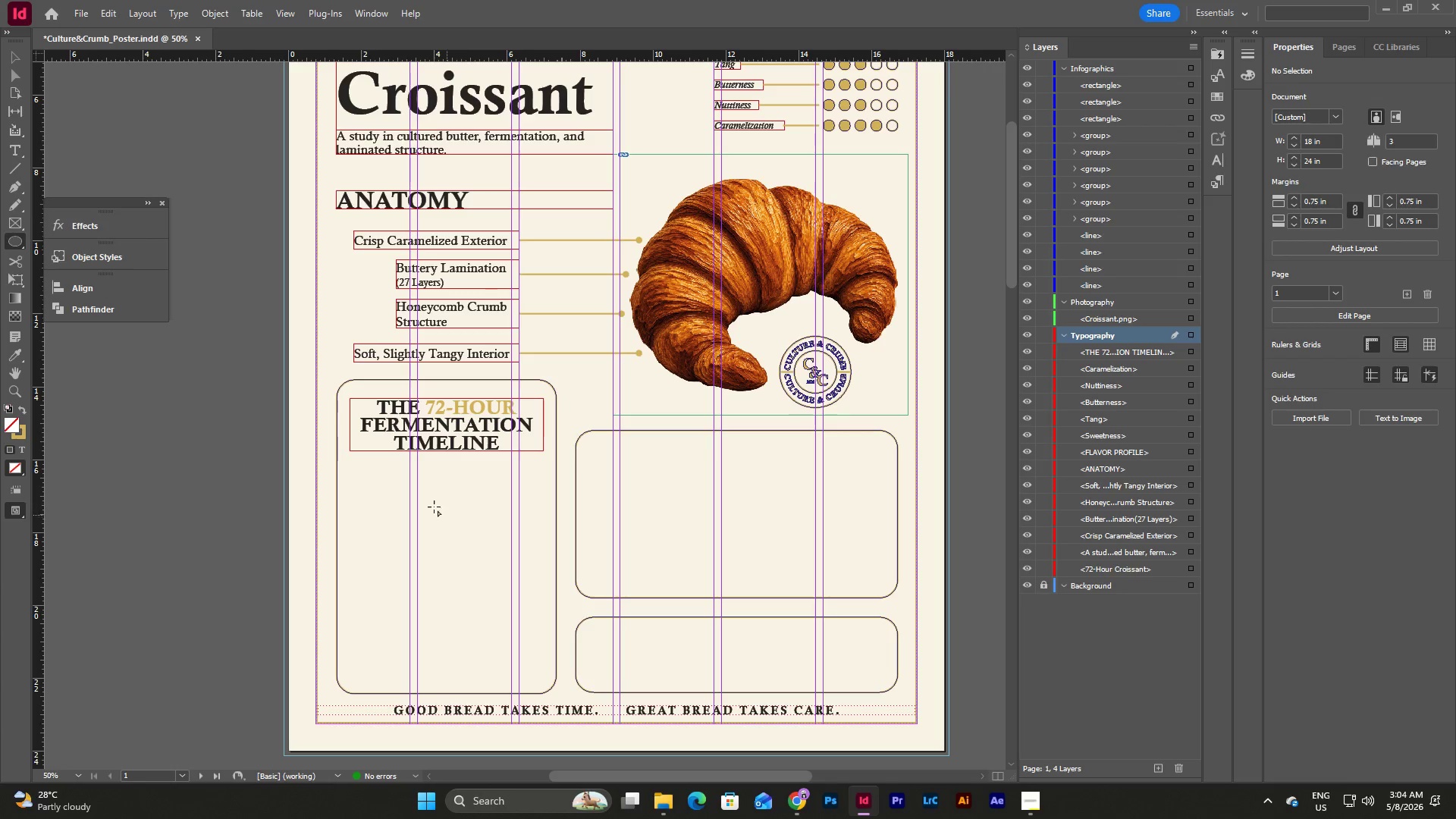 
hold_key(key=ShiftLeft, duration=3.3)
left_click_drag(start_coordinate=[372, 479], to_coordinate=[405, 532])
 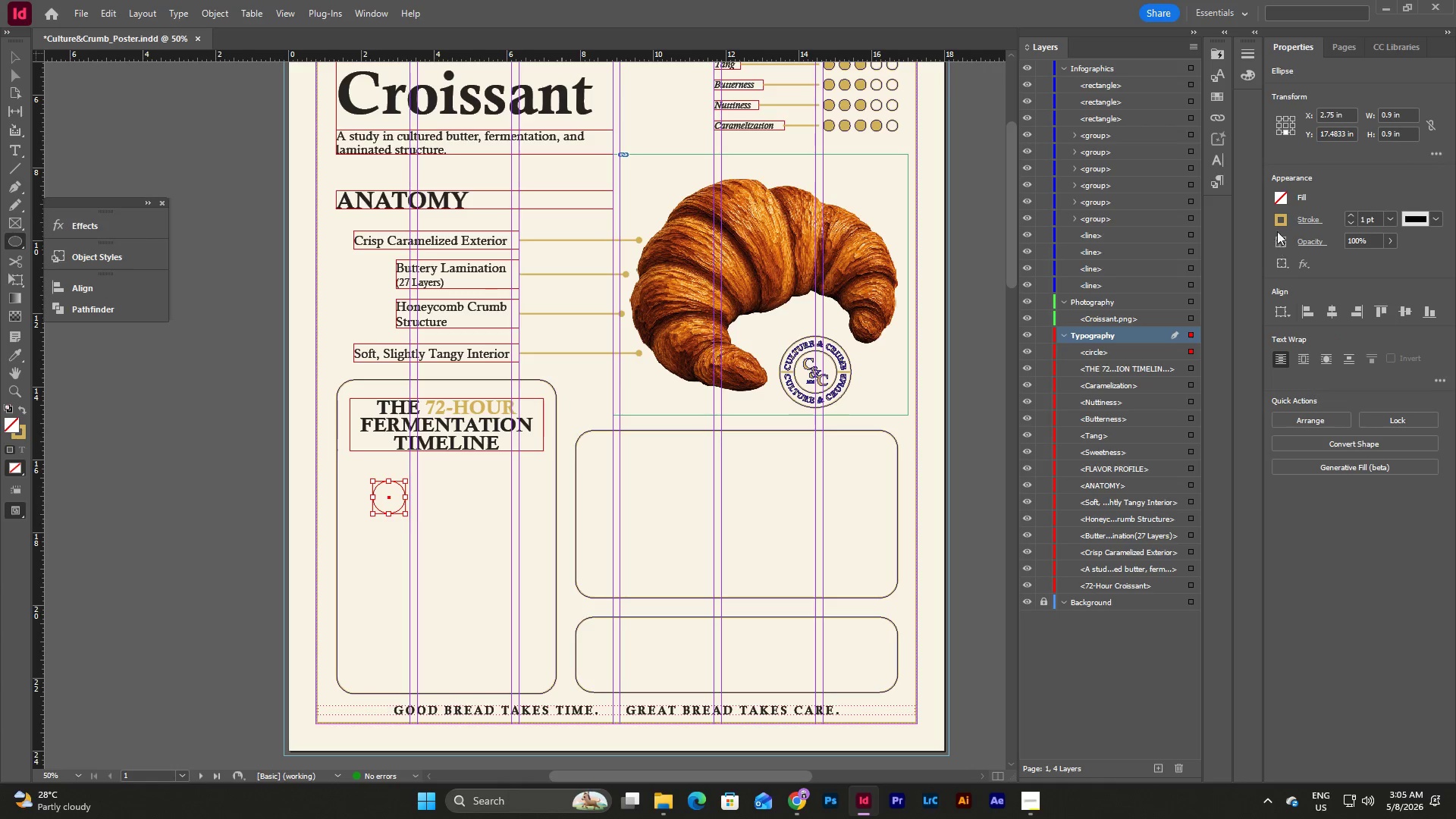 
left_click([1281, 219])
 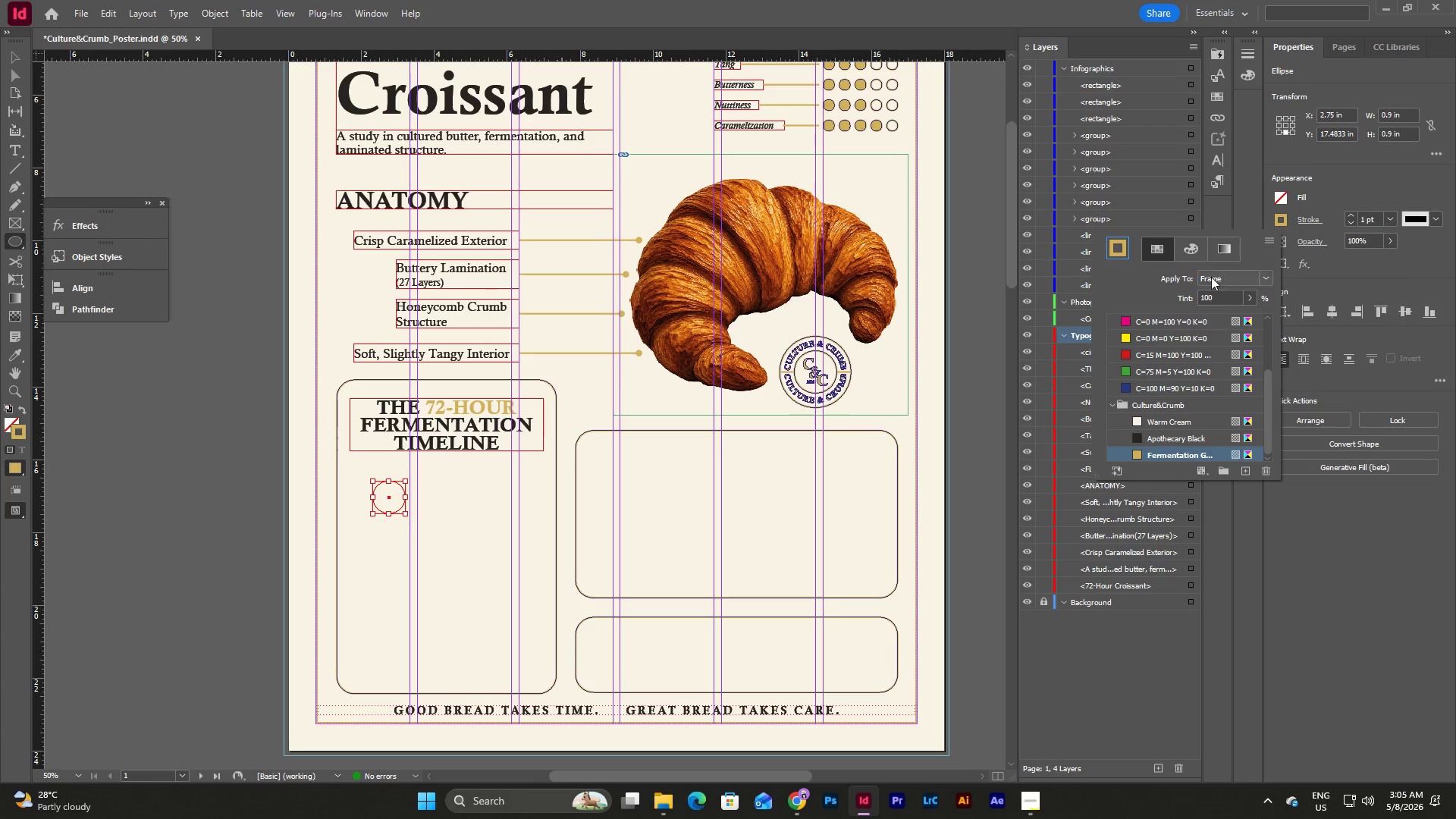 
scroll: coordinate [1192, 328], scroll_direction: up, amount: 7.0
 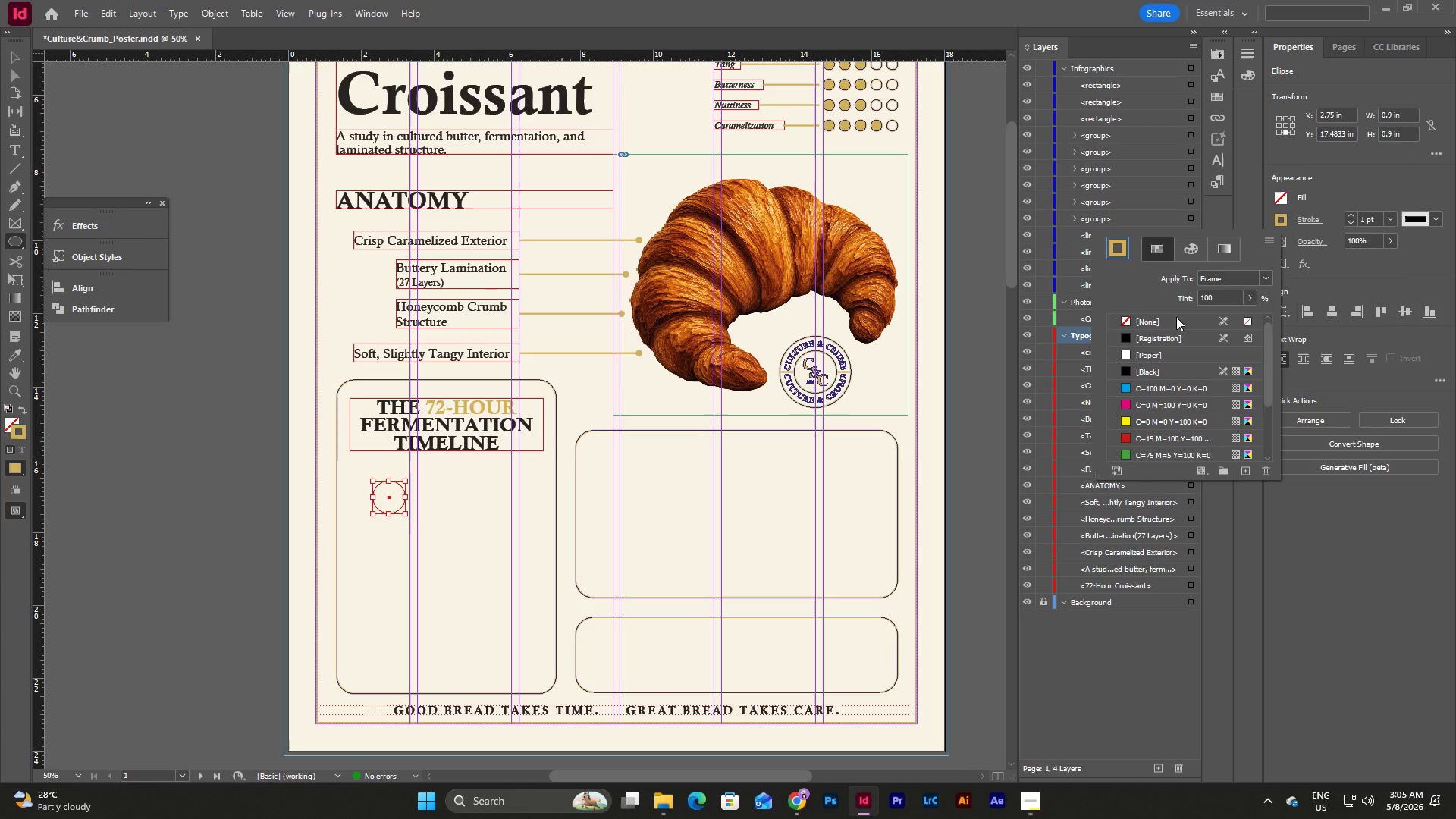 
left_click([1176, 317])
 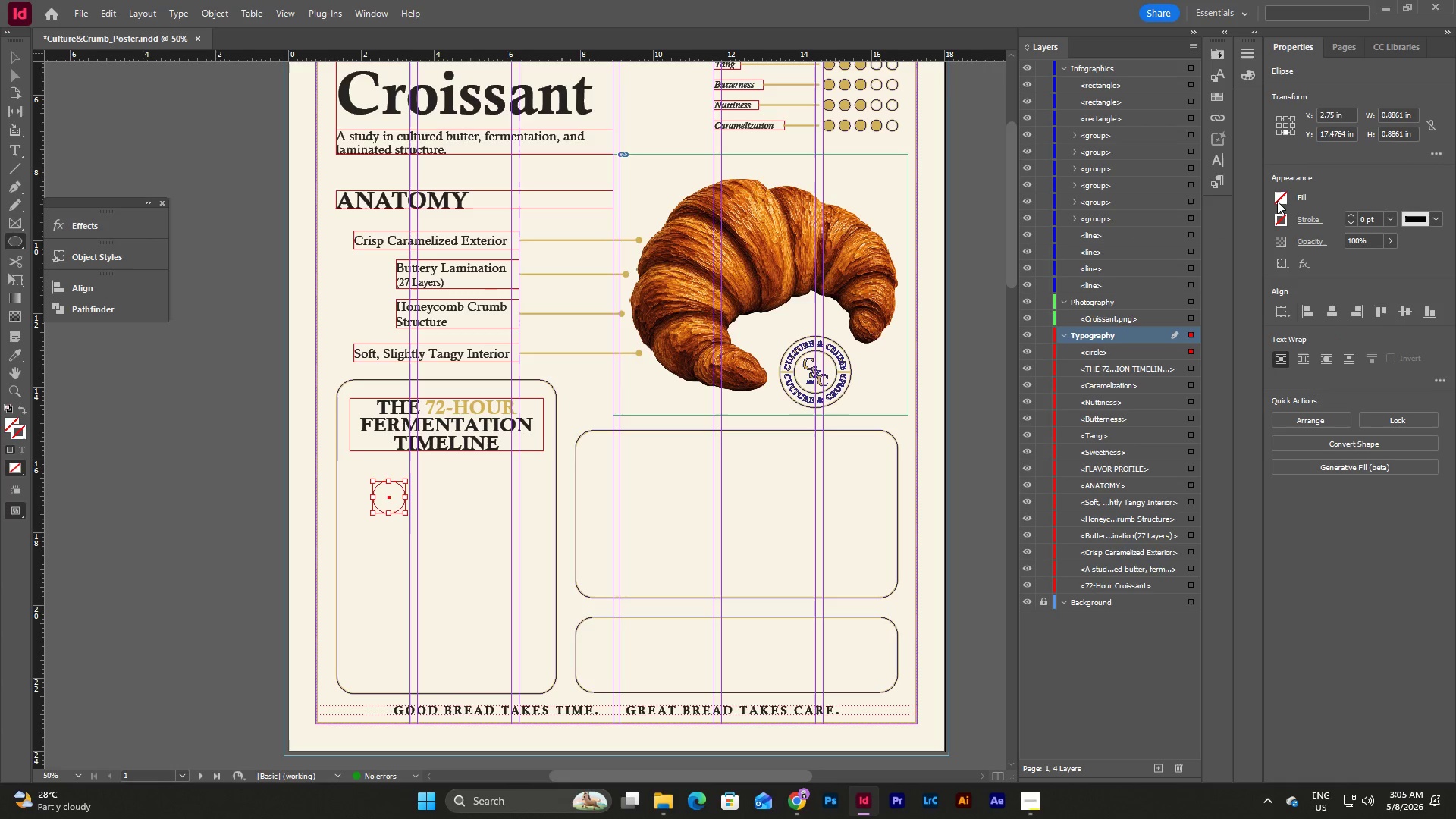 
double_click([1277, 201])
 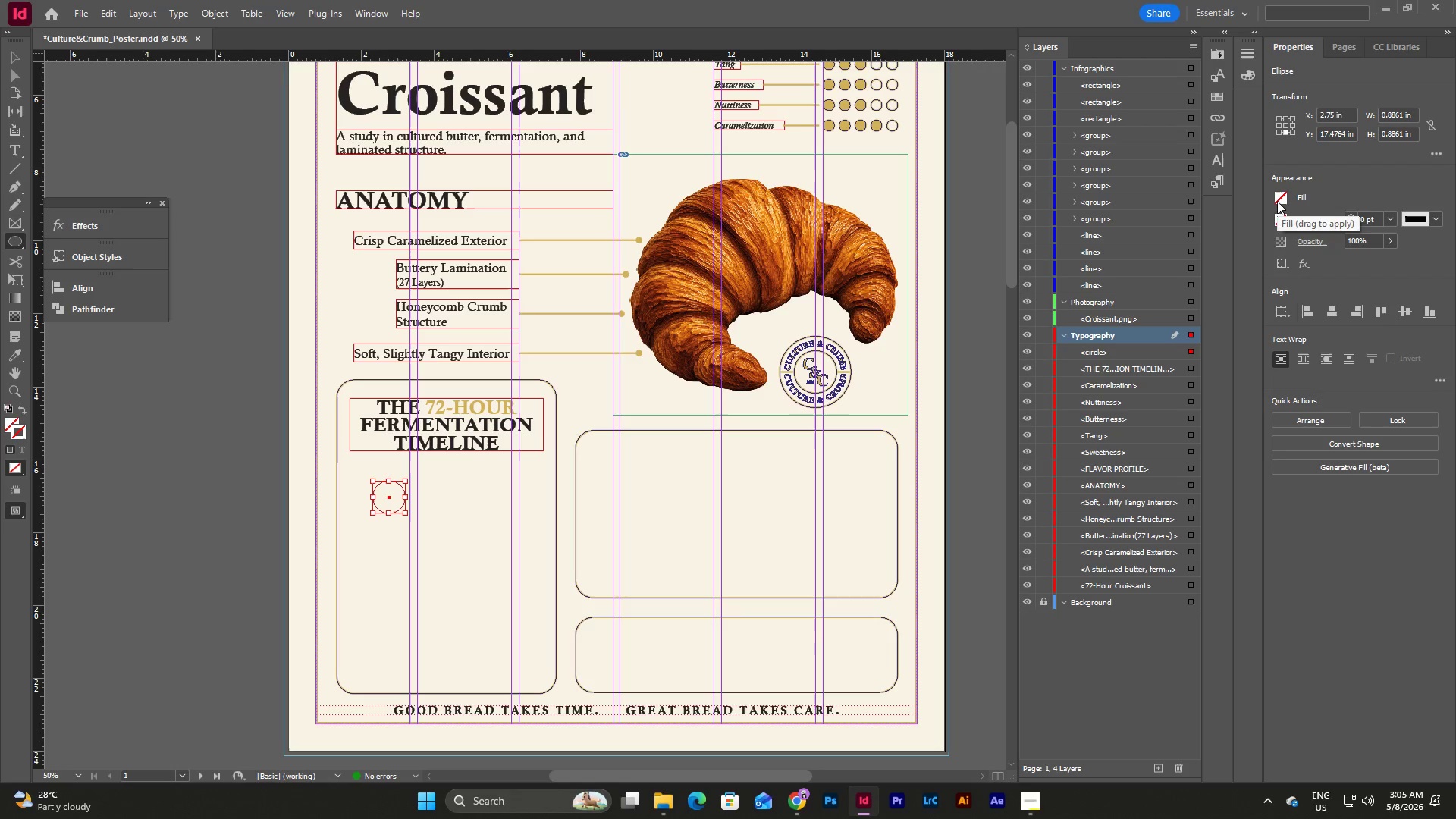 
left_click([1277, 201])
 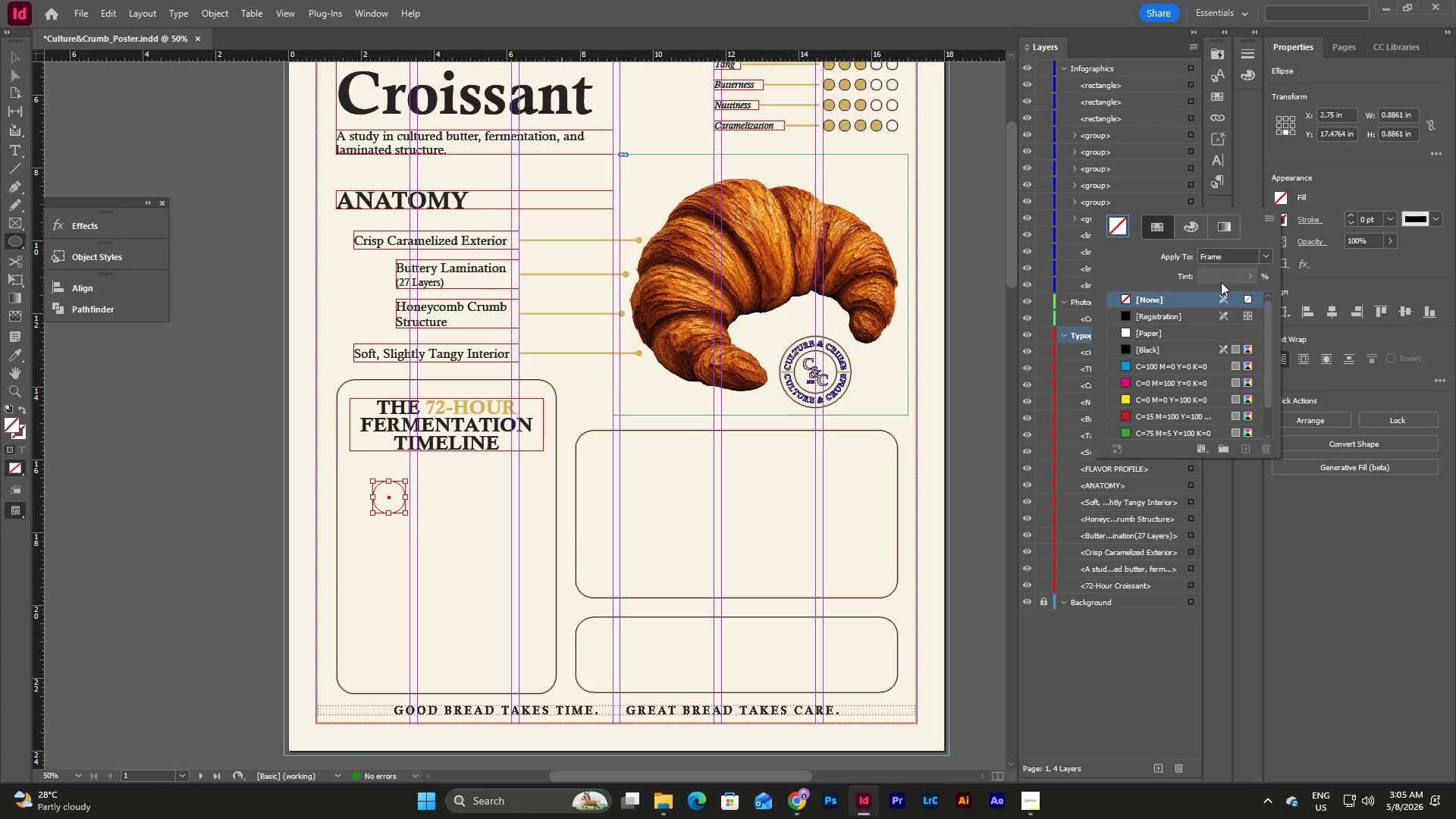 
scroll: coordinate [1177, 386], scroll_direction: down, amount: 13.0
 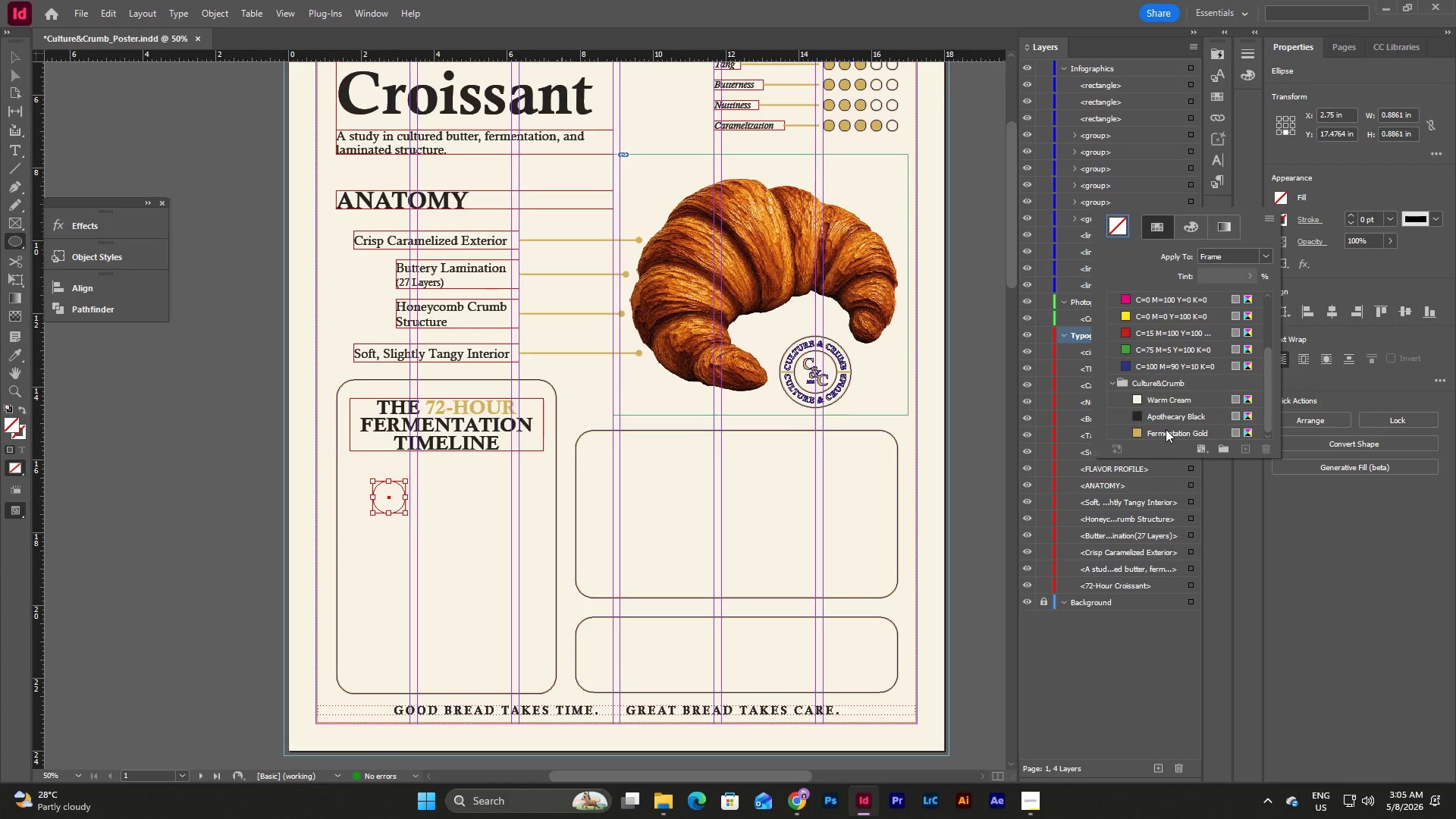 
left_click([1166, 429])
 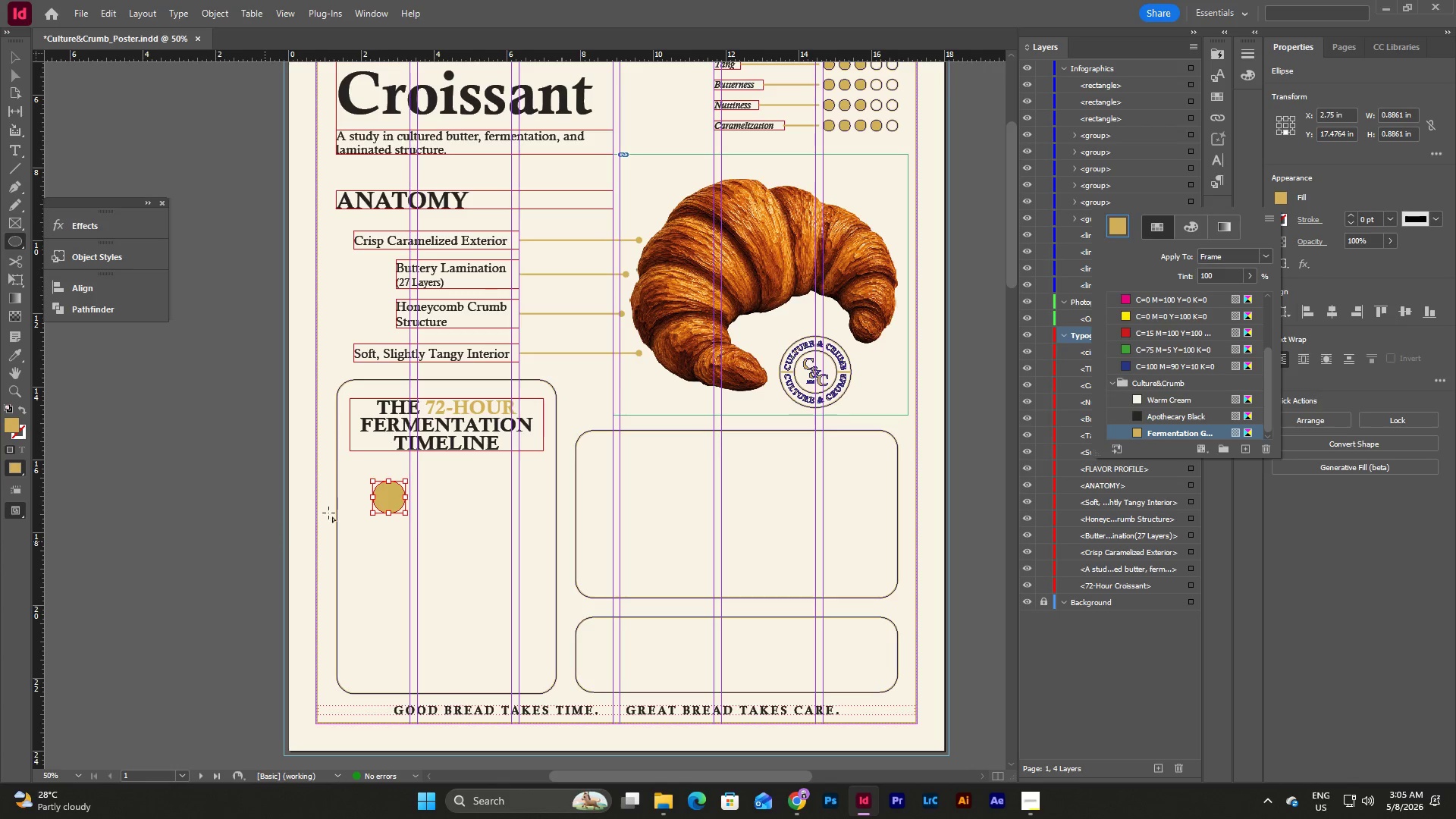 
key(Escape)
 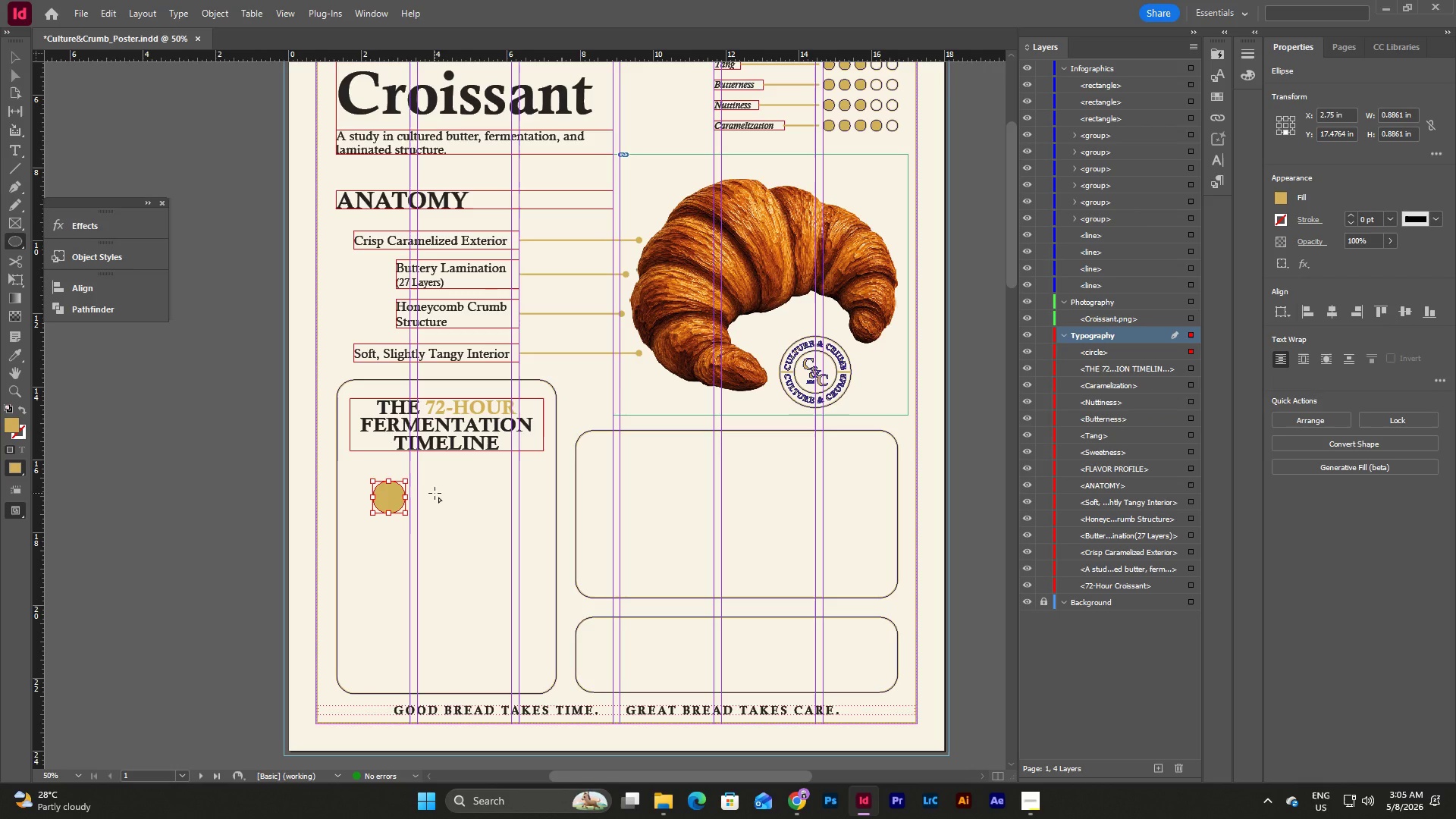 
key(V)
 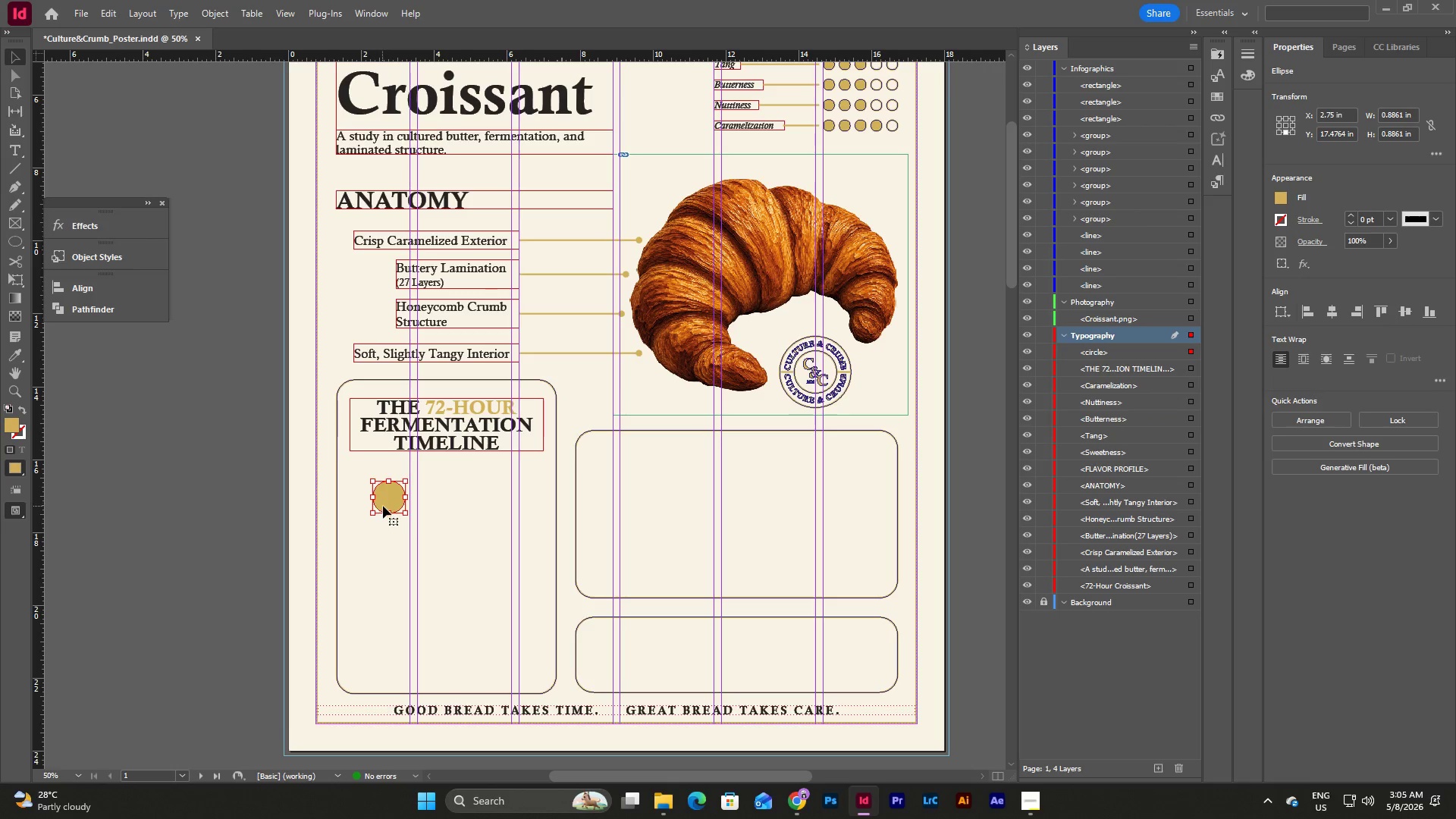 
left_click_drag(start_coordinate=[384, 504], to_coordinate=[361, 473])
 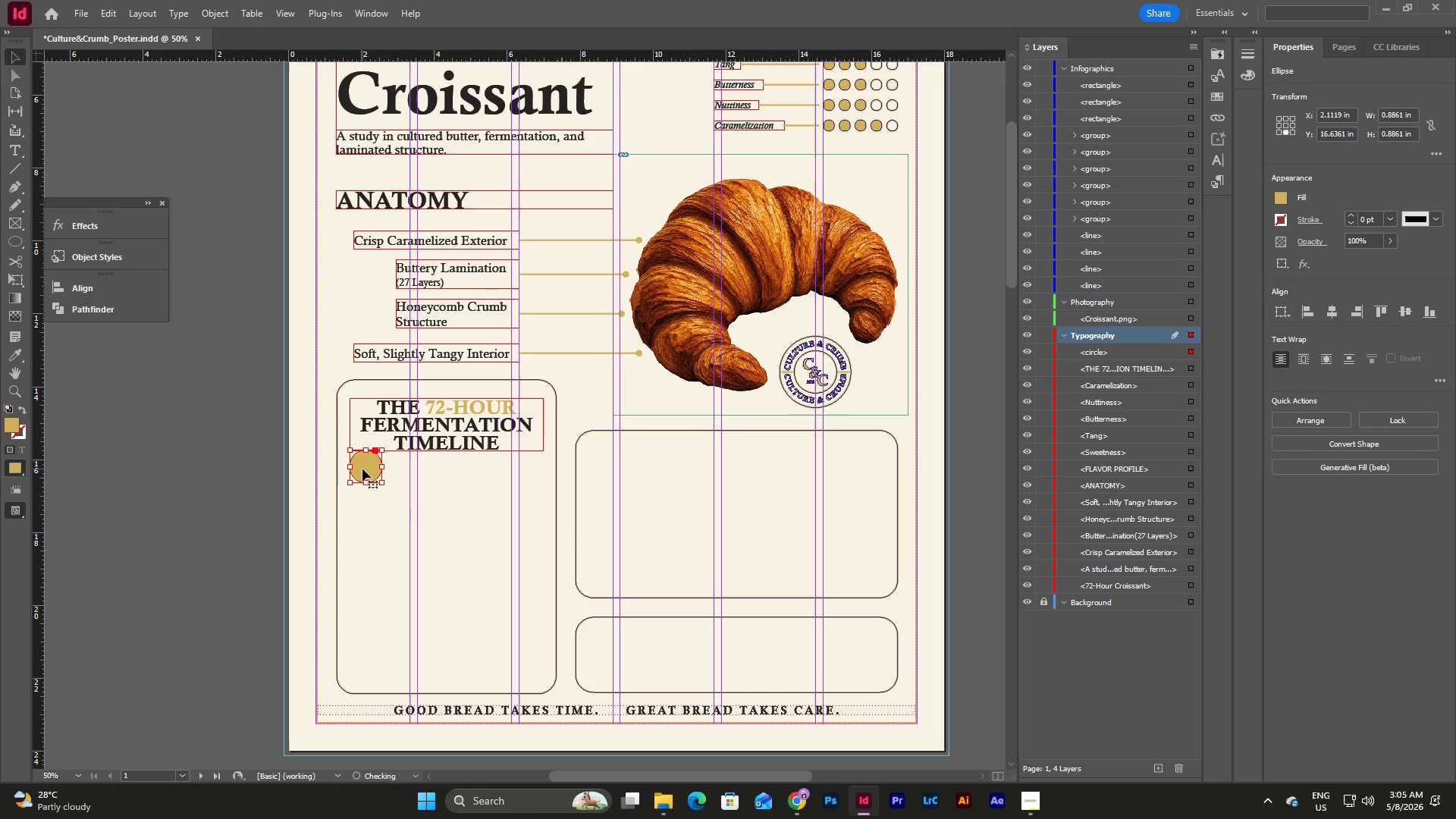 
left_click_drag(start_coordinate=[362, 469], to_coordinate=[388, 522])
 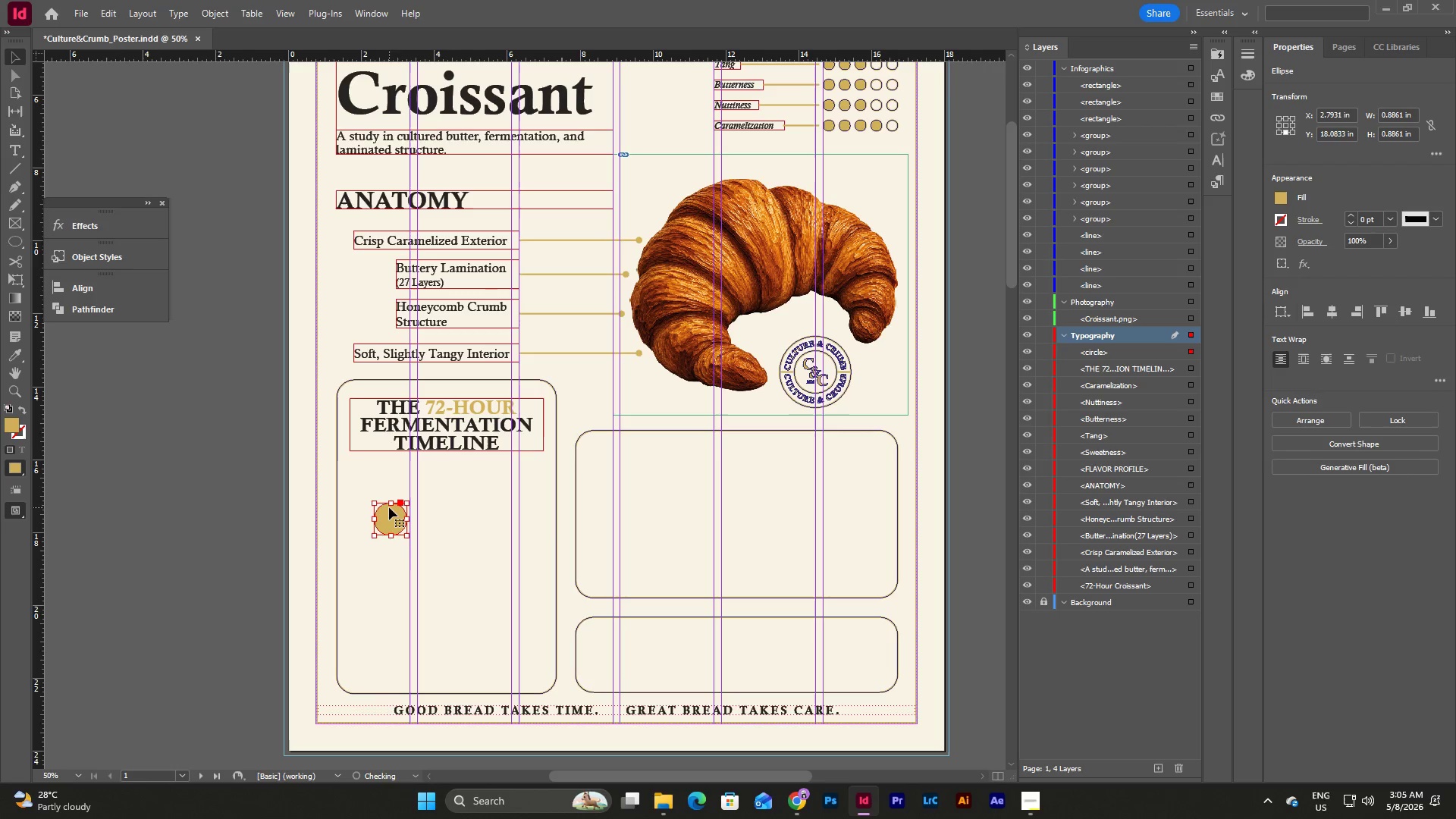 
left_click_drag(start_coordinate=[389, 507], to_coordinate=[365, 457])
 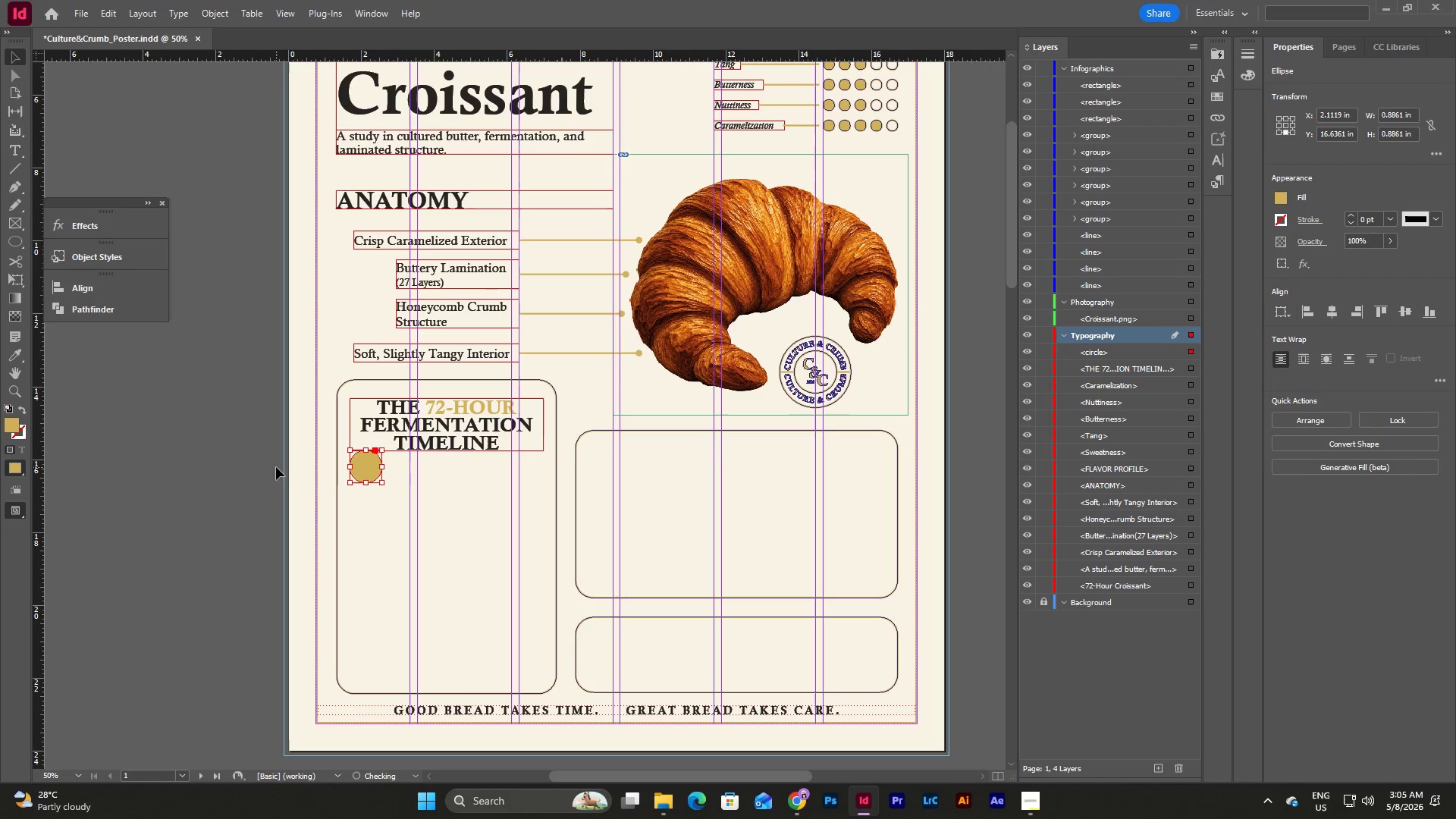 
left_click([276, 467])
 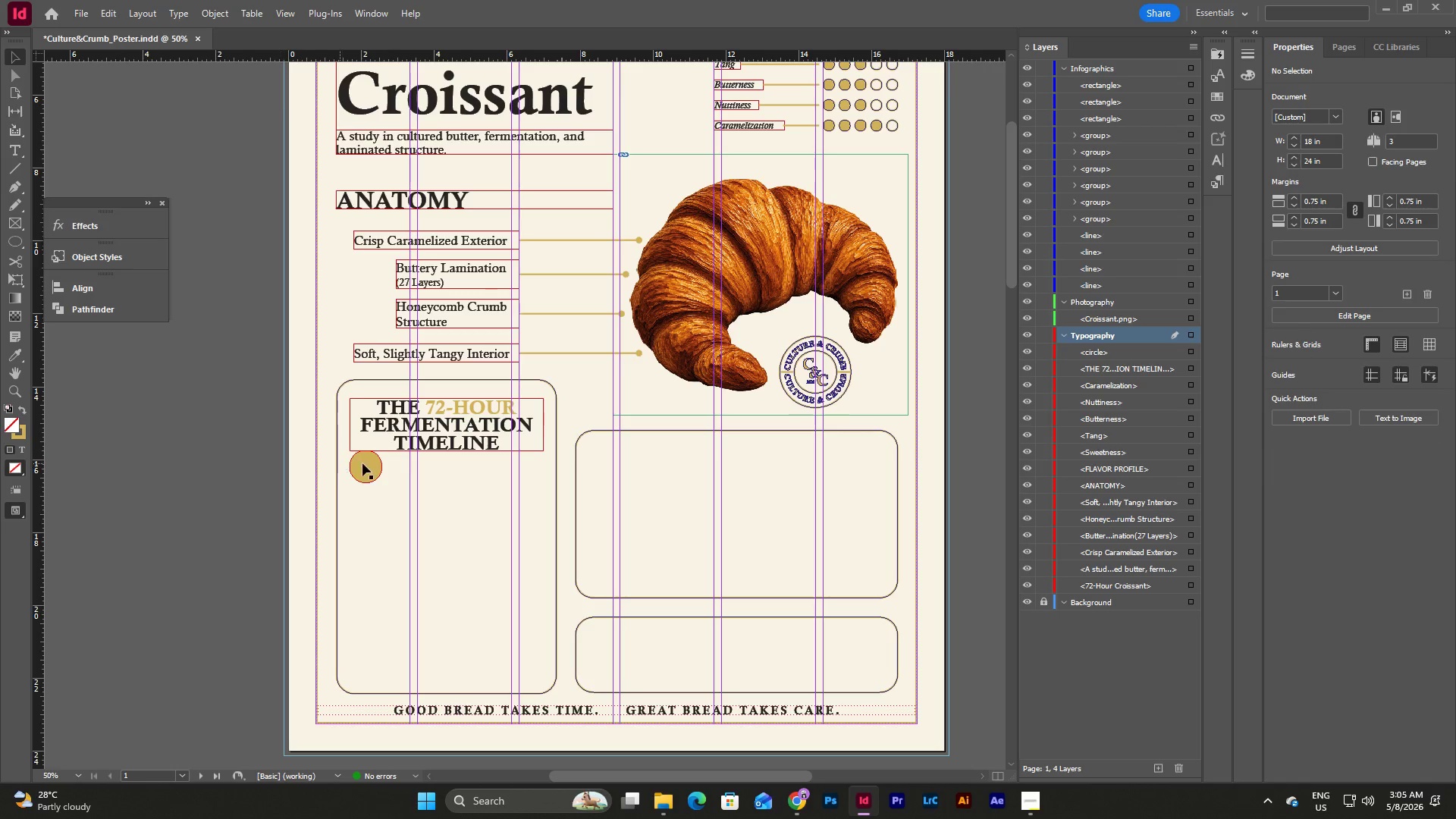 
left_click([369, 463])
 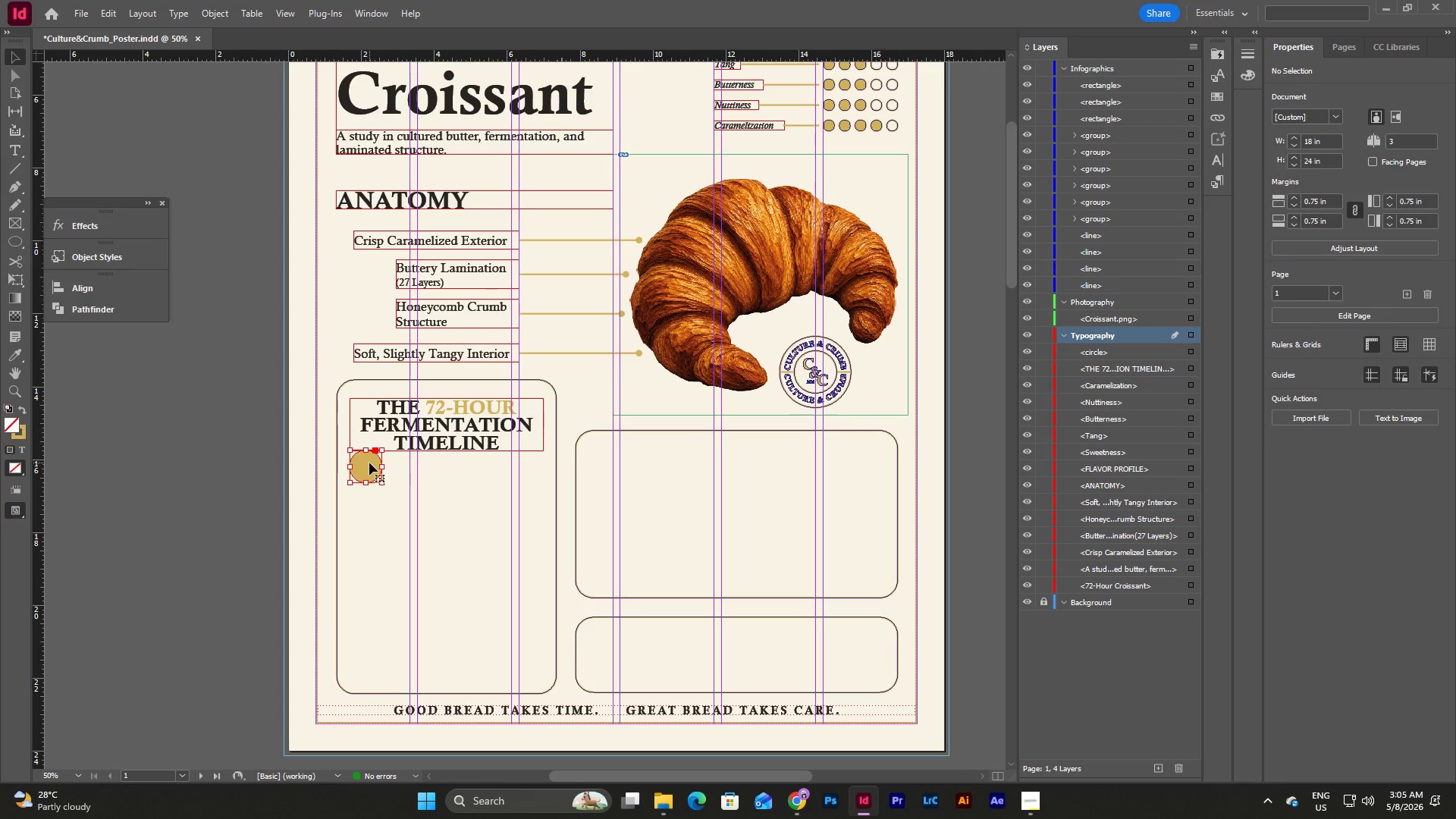 
key(Shift+ArrowDown)
 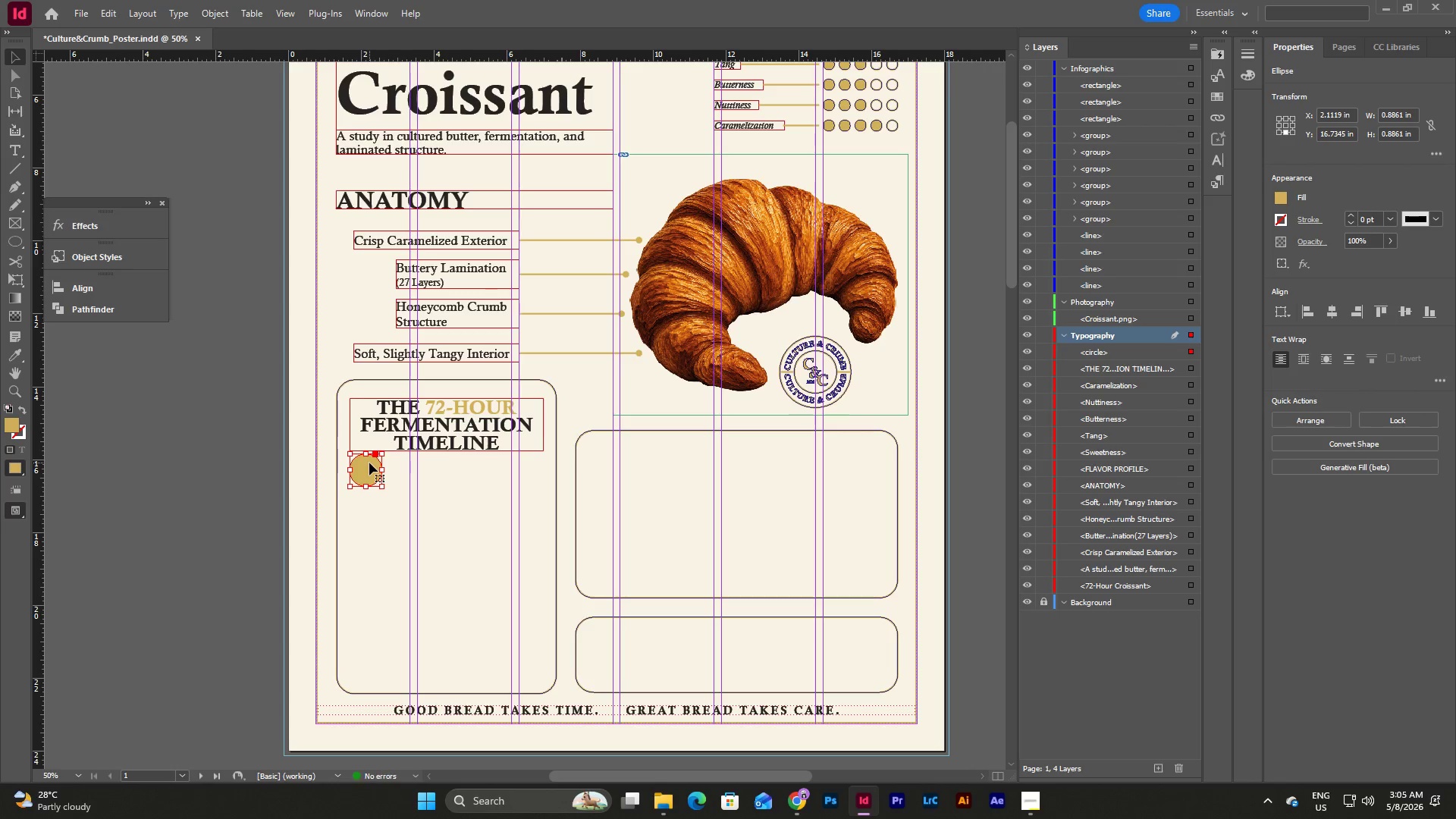 
key(Shift+ArrowDown)
 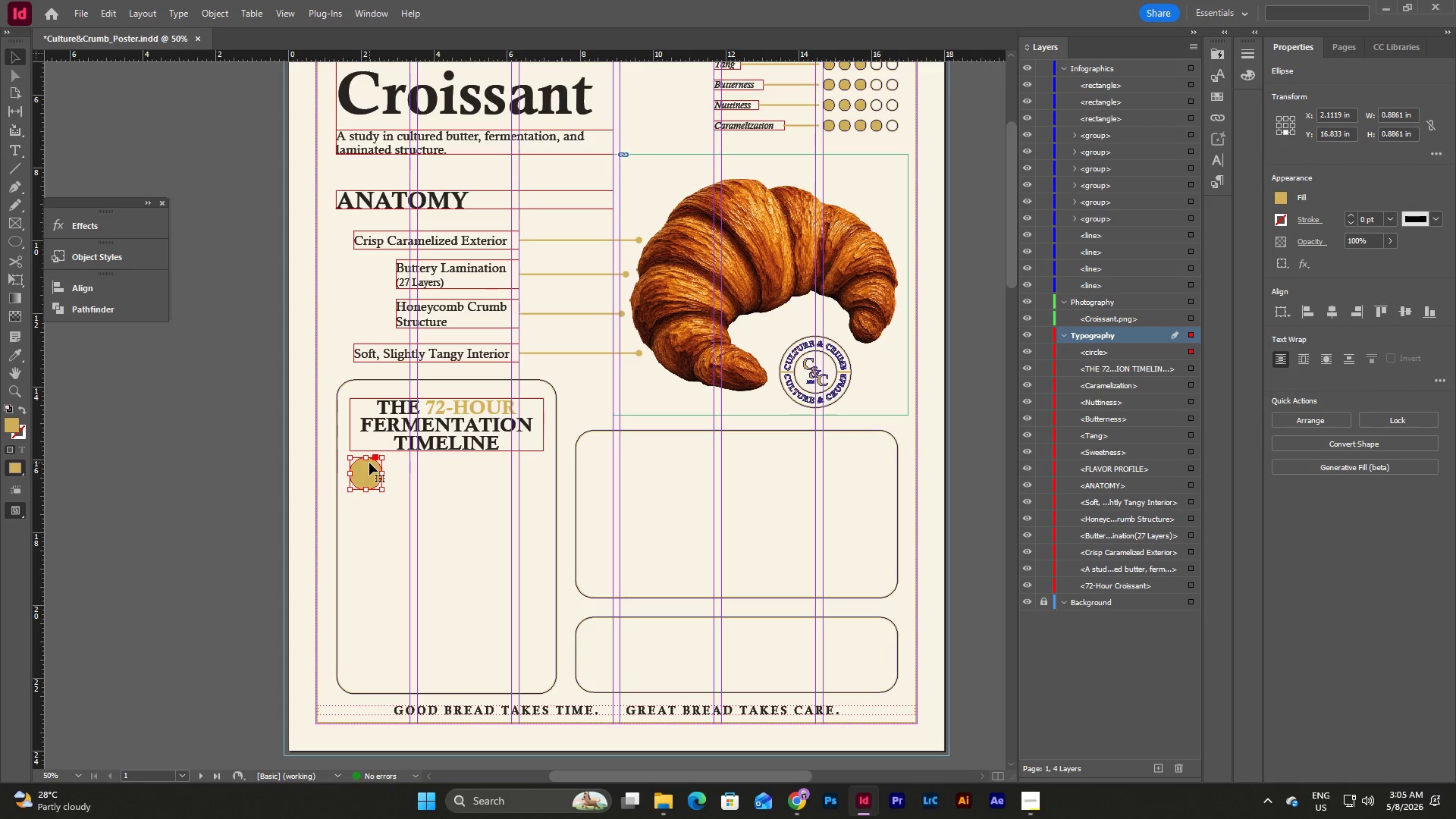 
key(Shift+ArrowDown)
 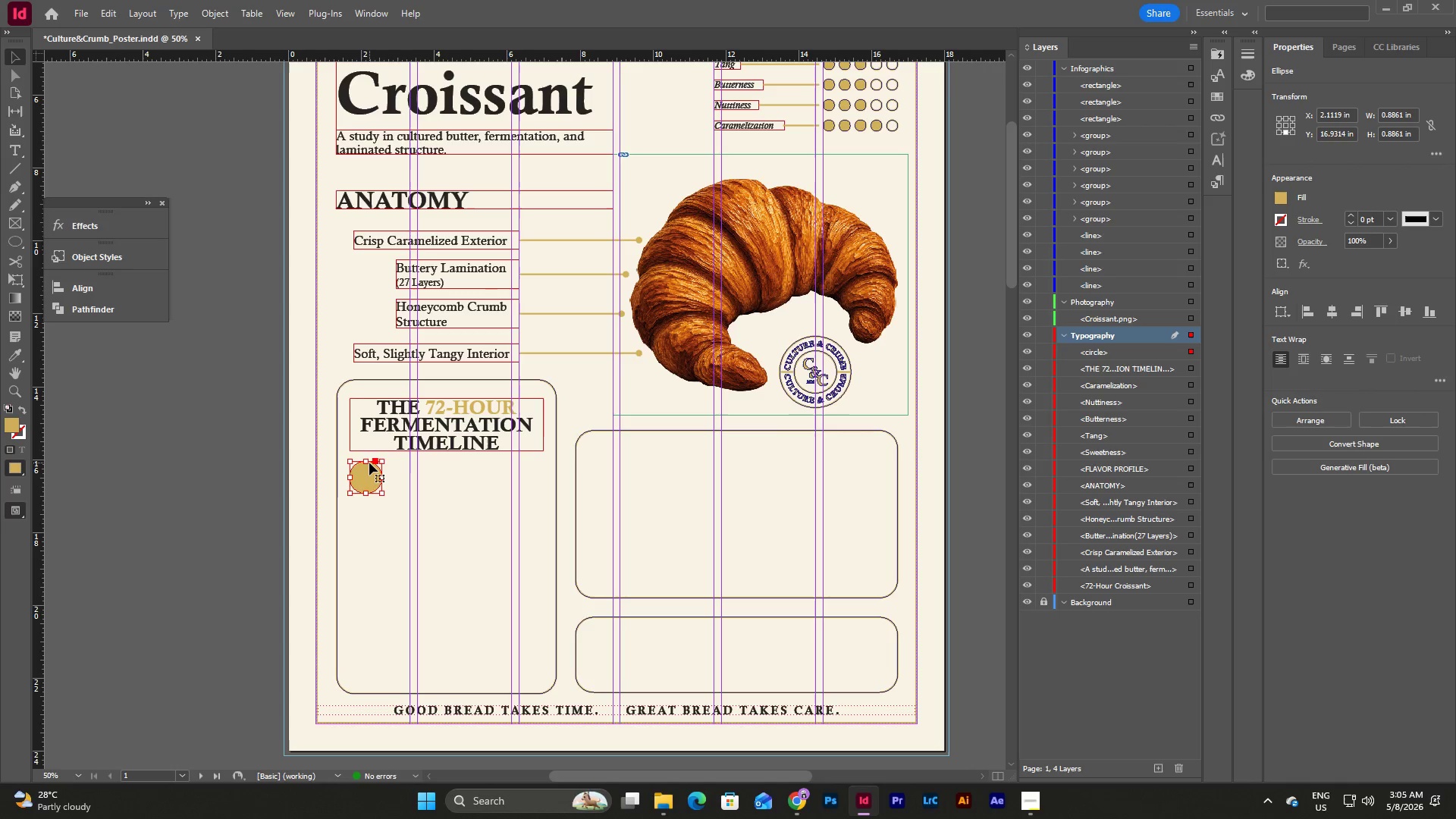 
key(Shift+ArrowDown)
 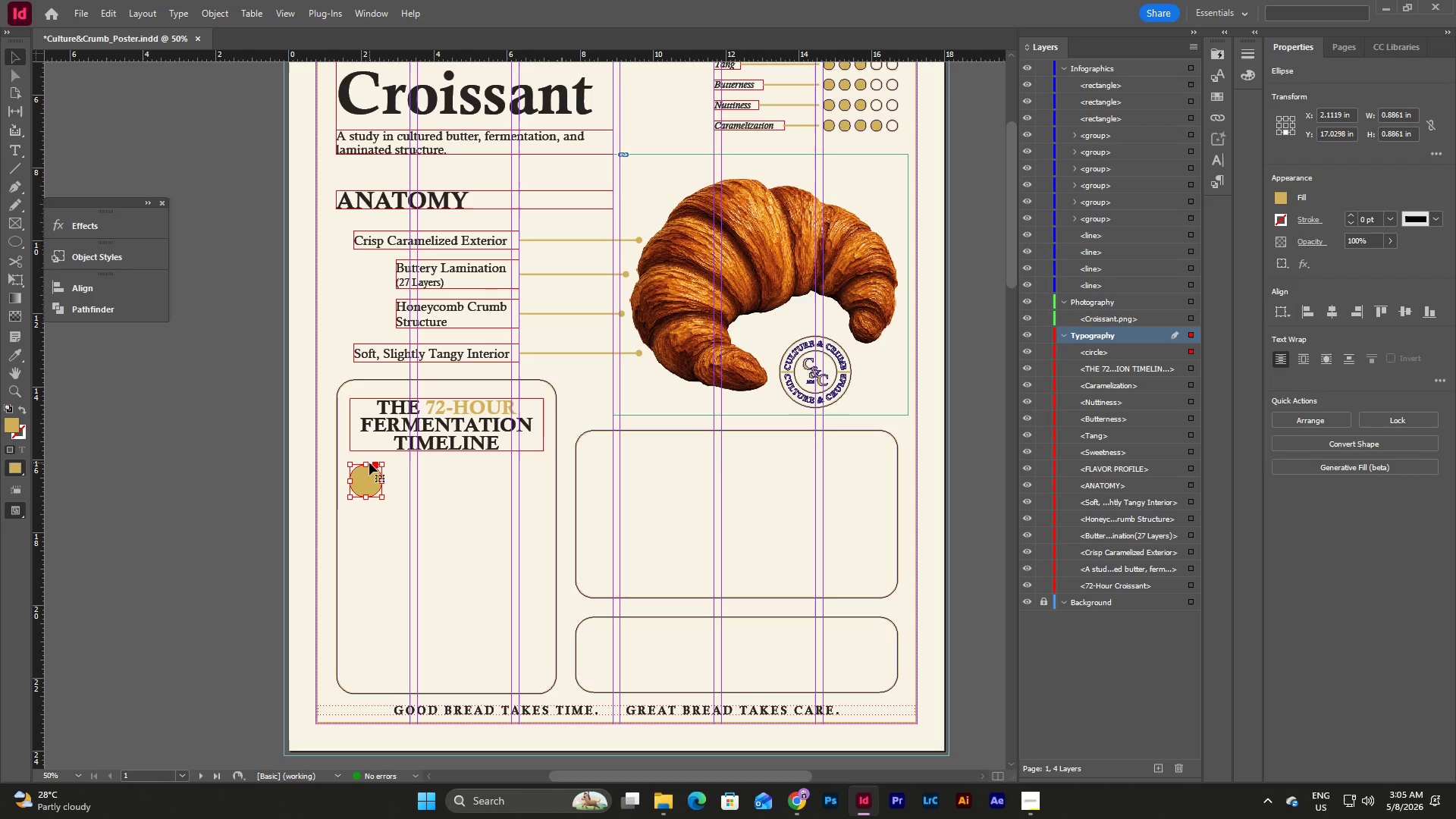 
key(Shift+ArrowDown)
 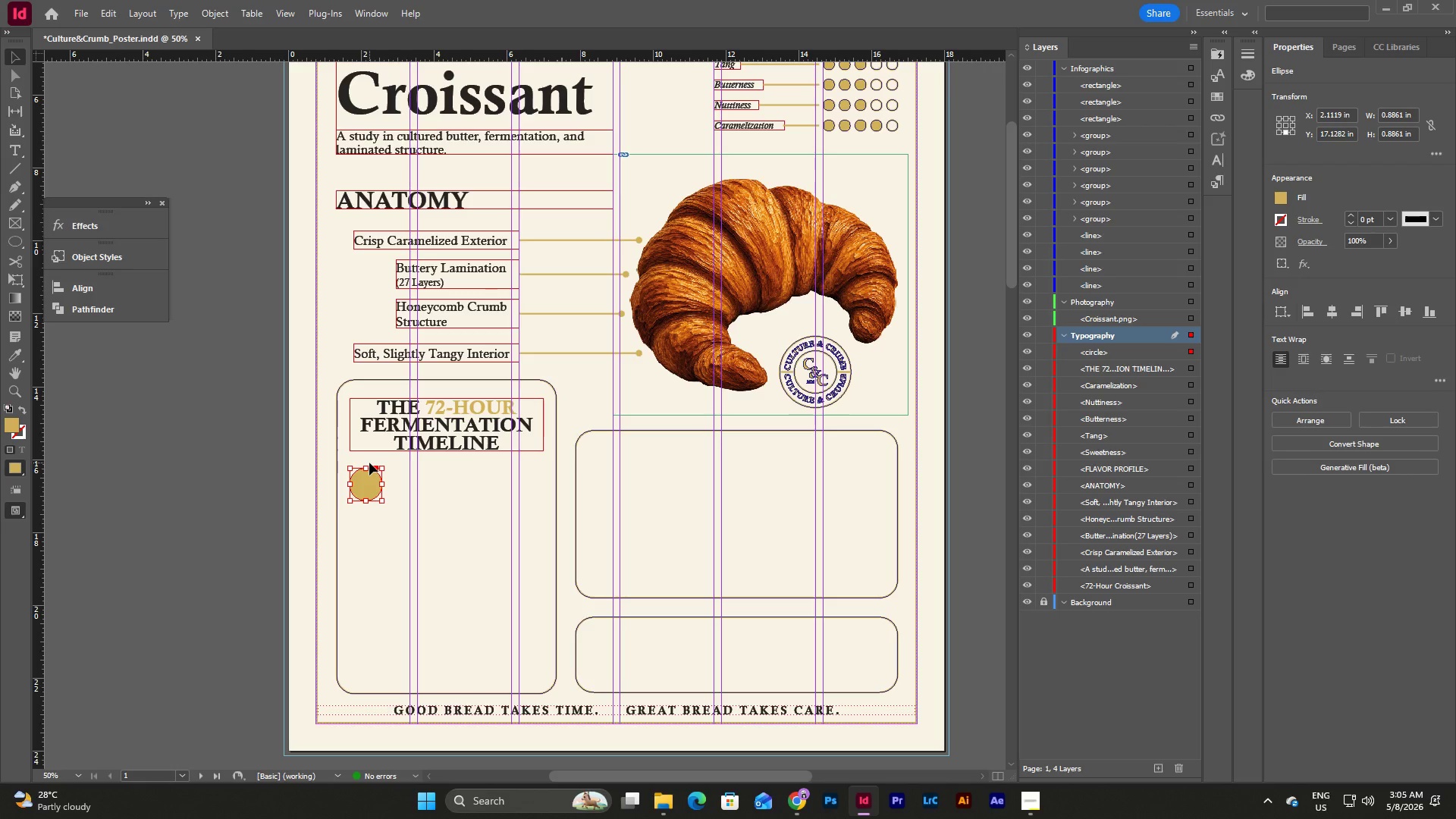 
wait(7.12)
 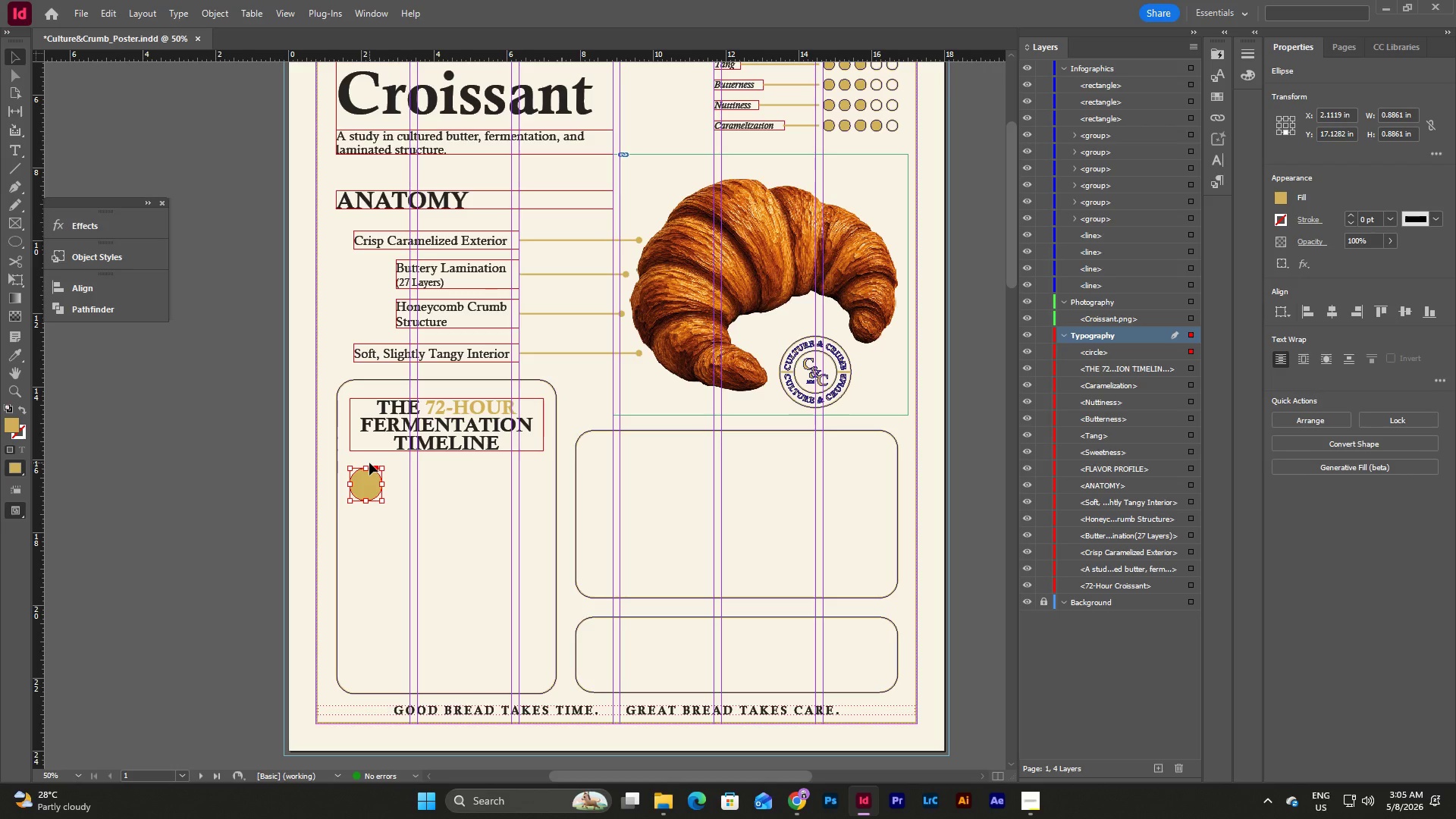 
left_click([15, 169])
 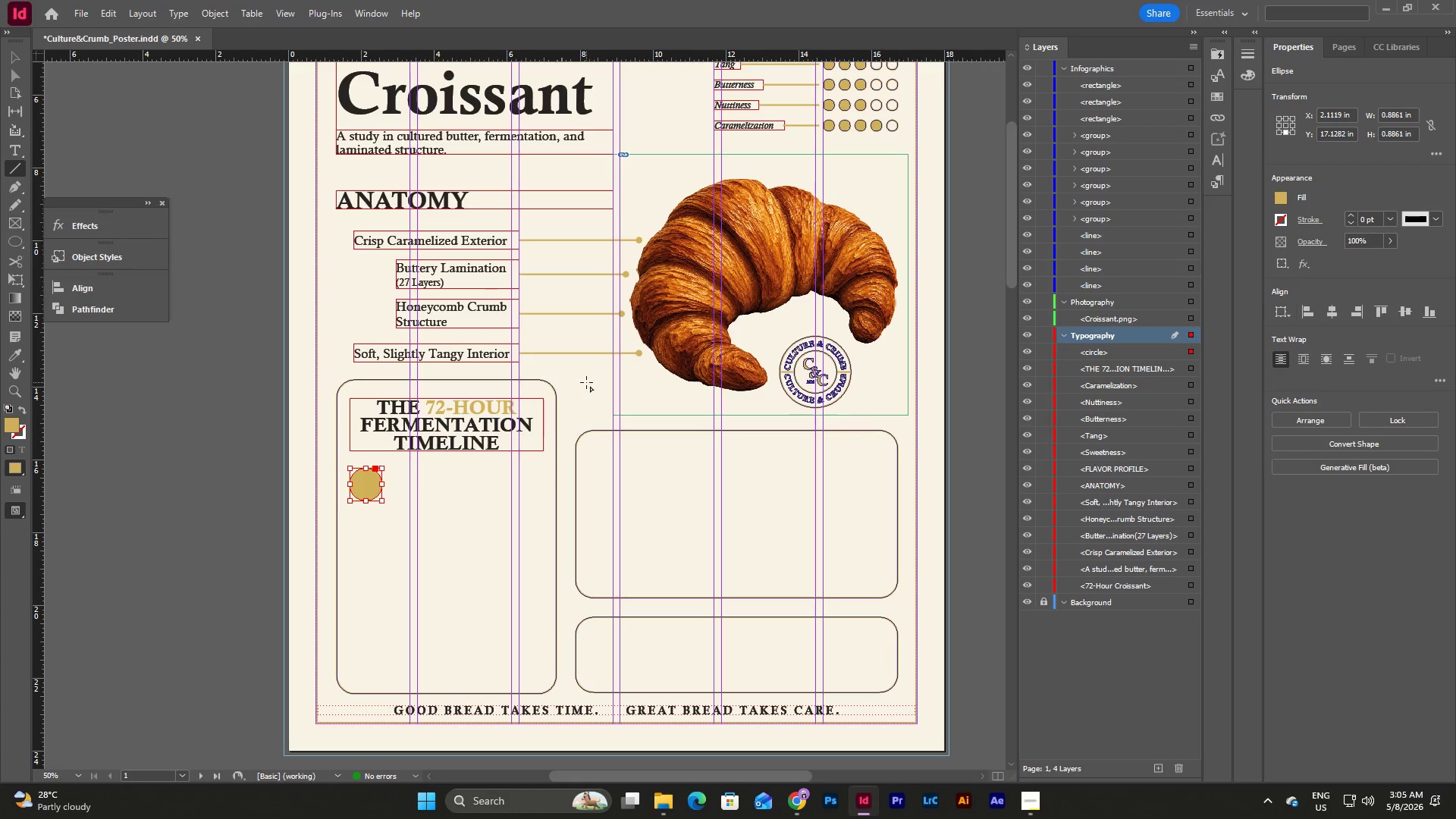 
hold_key(key=ShiftLeft, duration=2.34)
left_click_drag(start_coordinate=[586, 375], to_coordinate=[587, 401])
 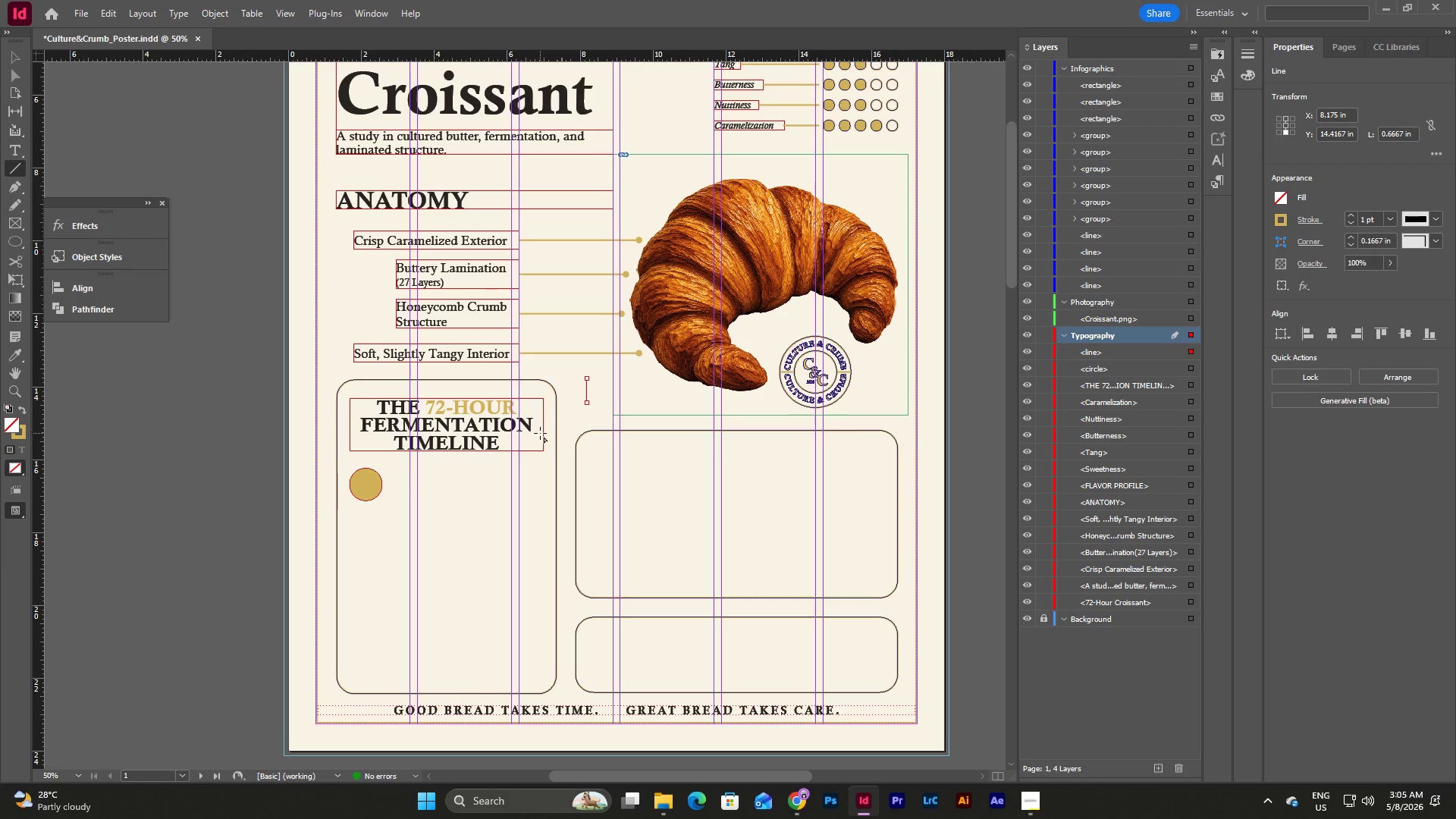 
key(V)
 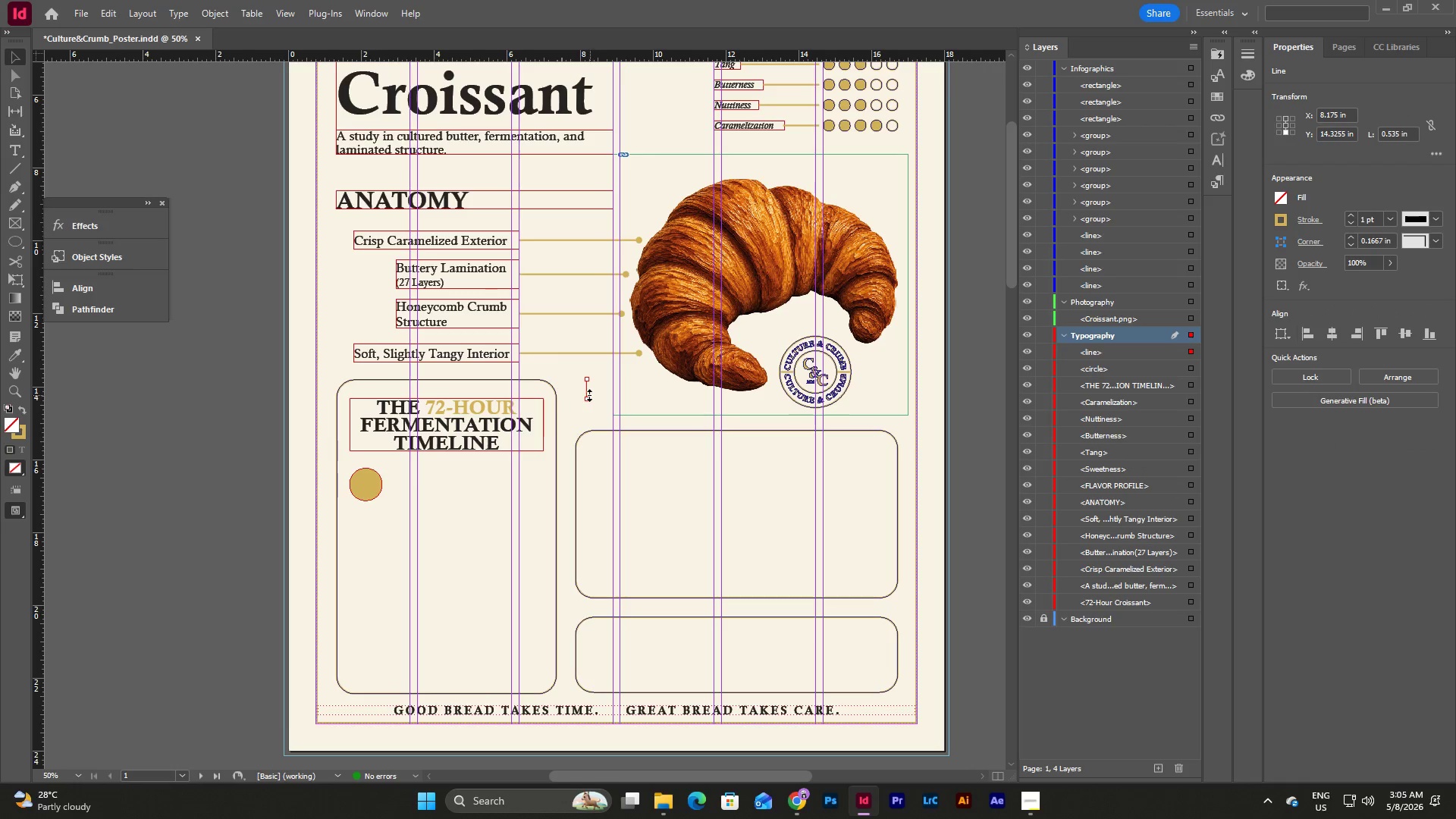 
wait(6.0)
 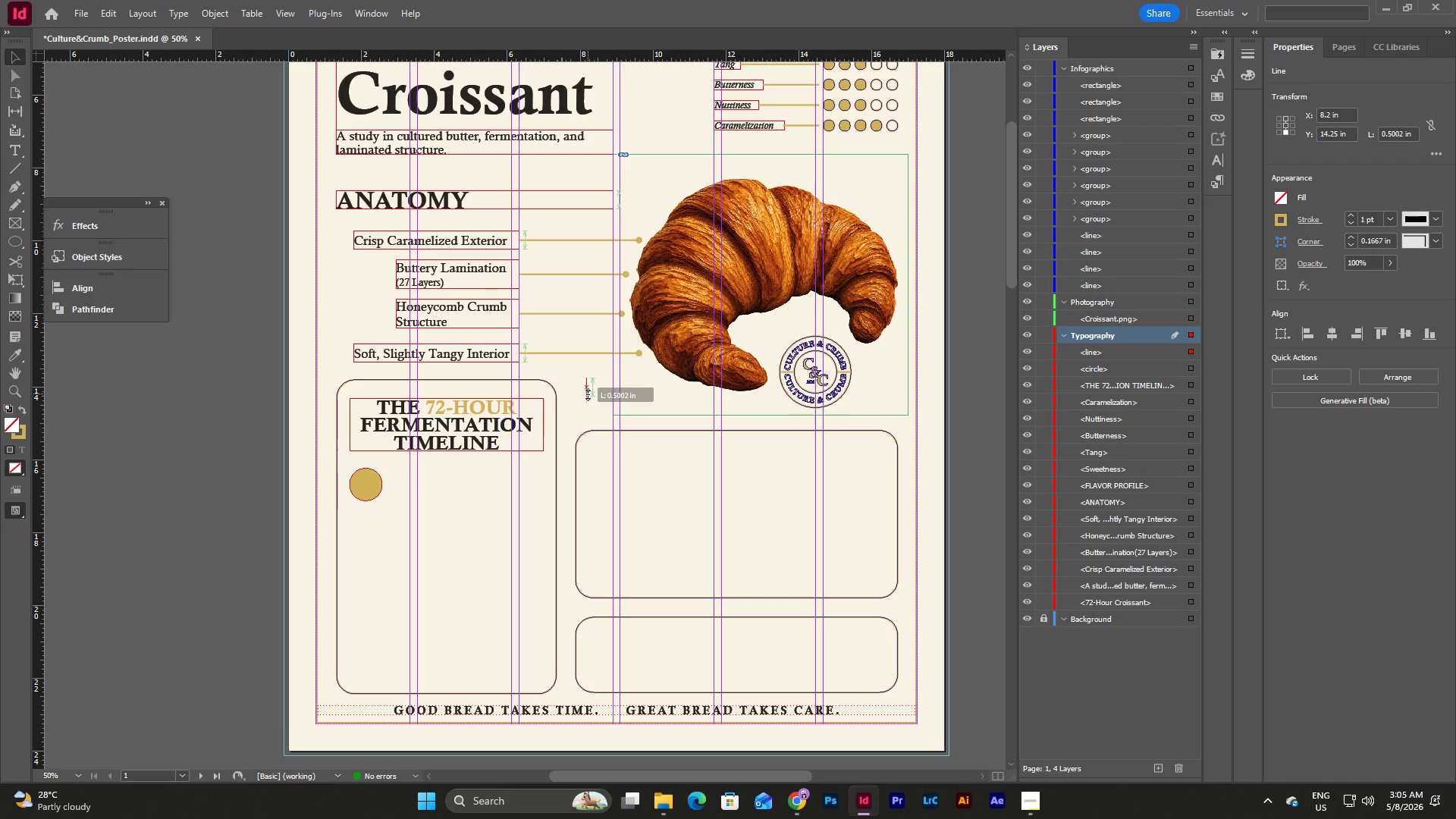 
left_click_drag(start_coordinate=[585, 390], to_coordinate=[532, 463])
 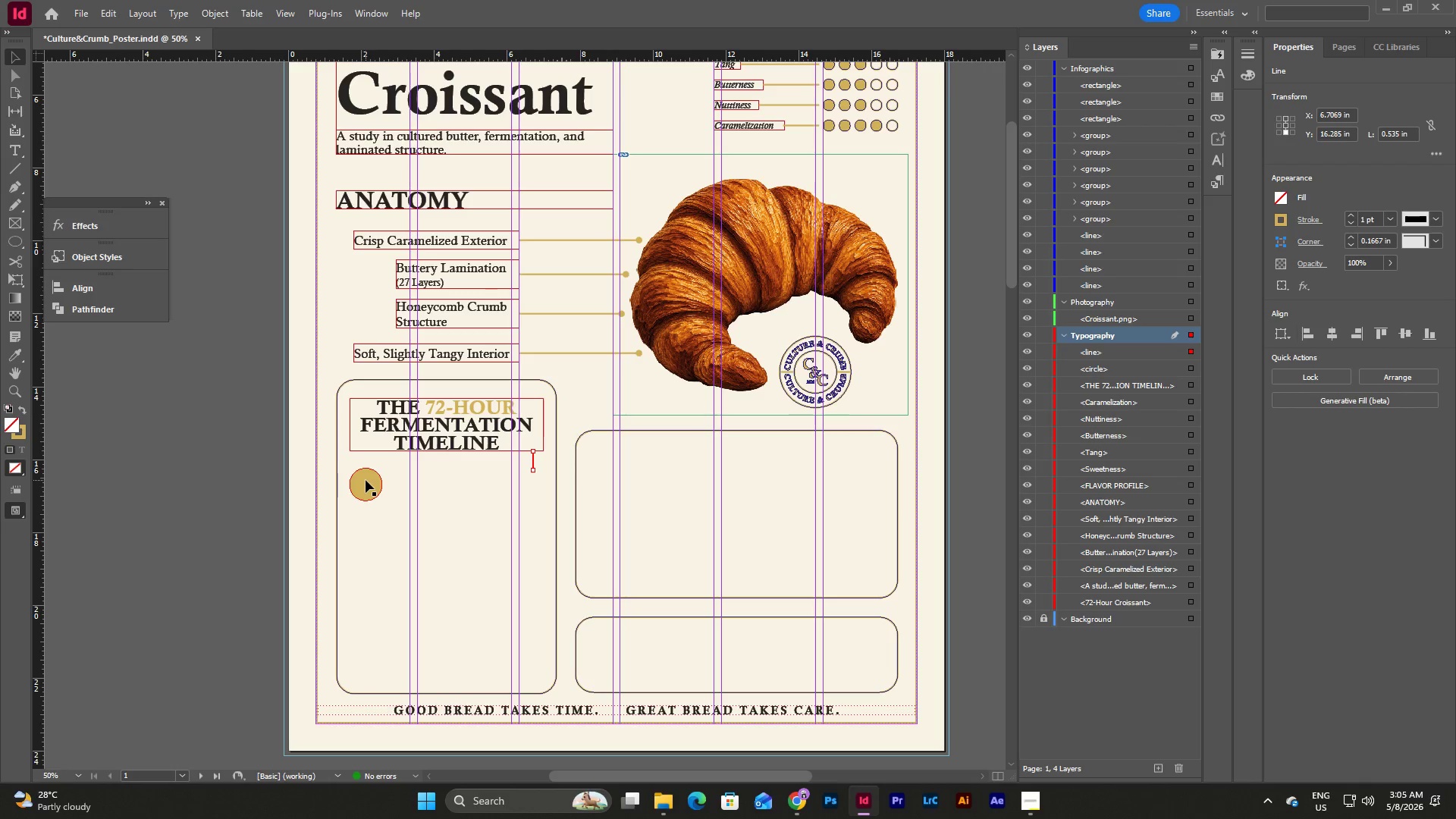 
left_click([366, 480])
 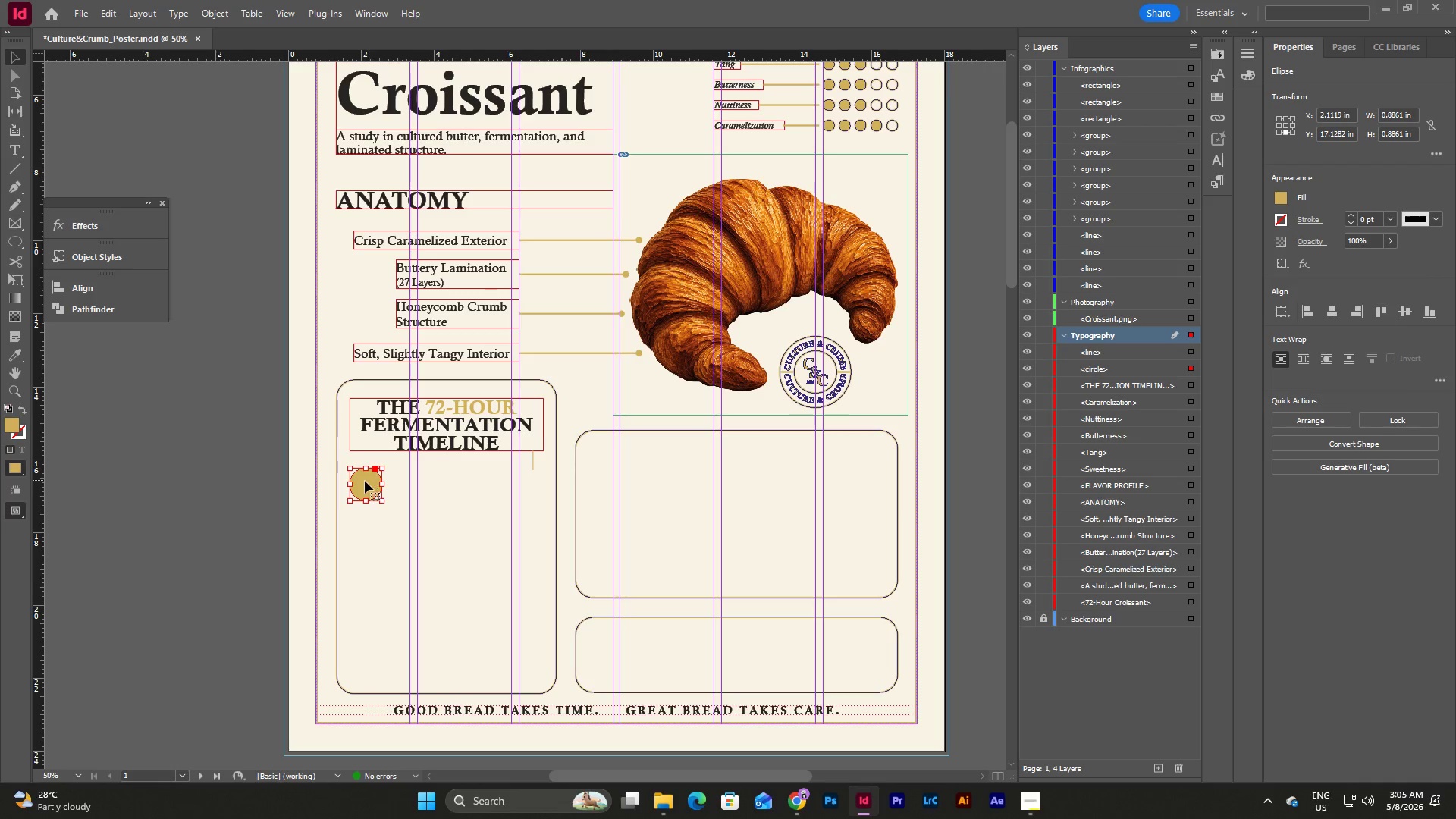 
left_click_drag(start_coordinate=[365, 481], to_coordinate=[395, 568])
 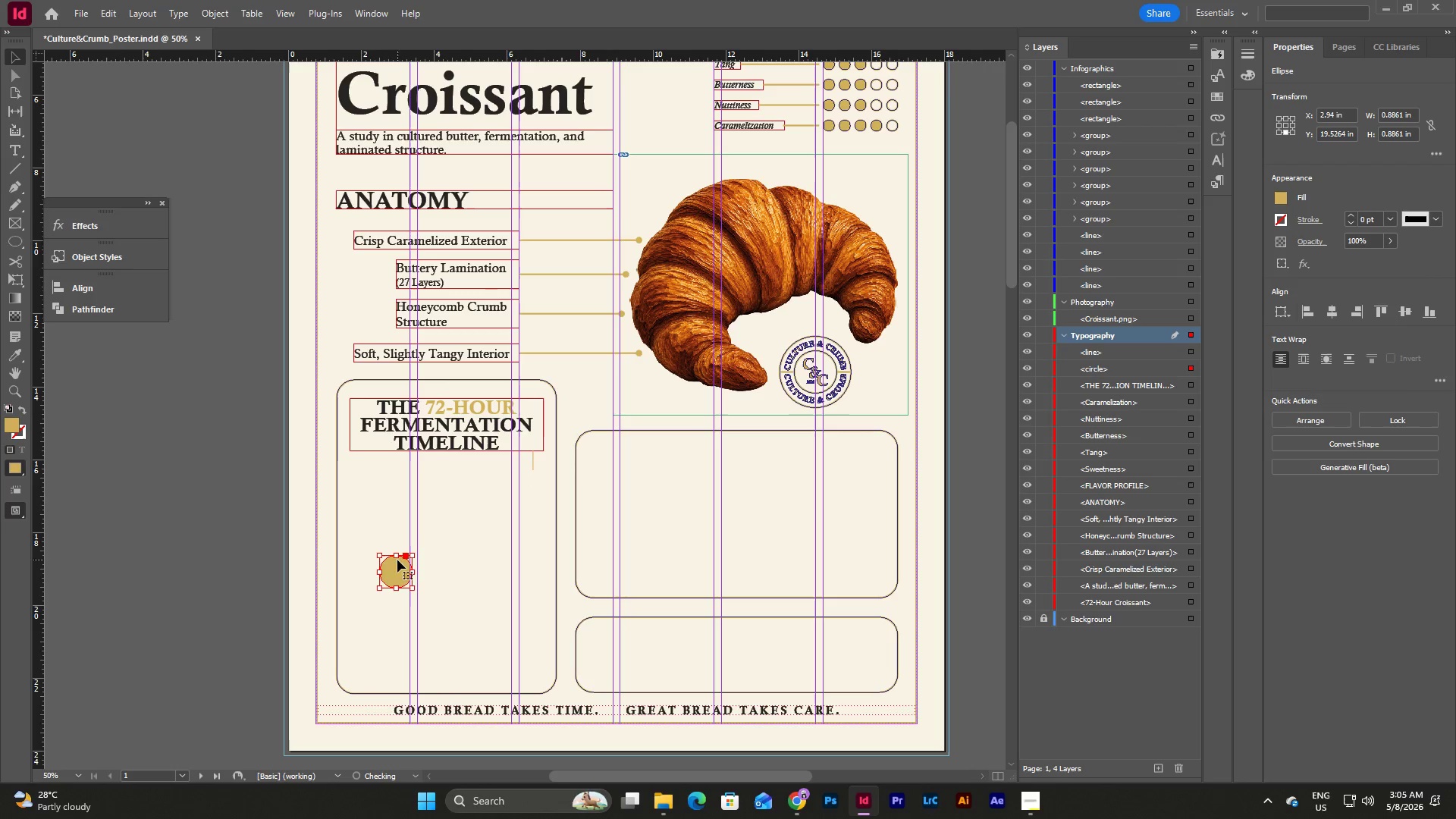 
left_click_drag(start_coordinate=[397, 560], to_coordinate=[369, 474])
 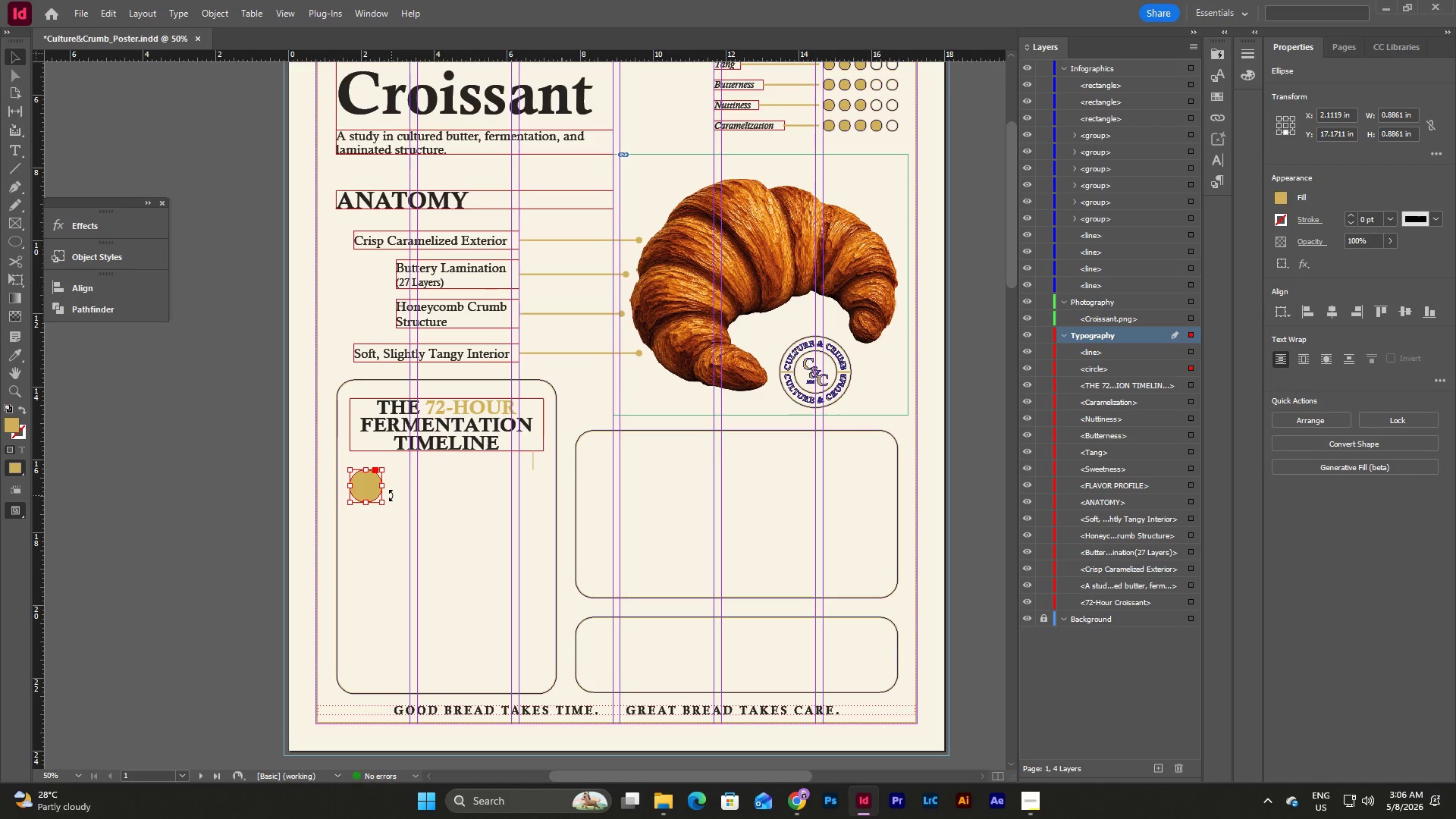 
left_click([391, 495])
 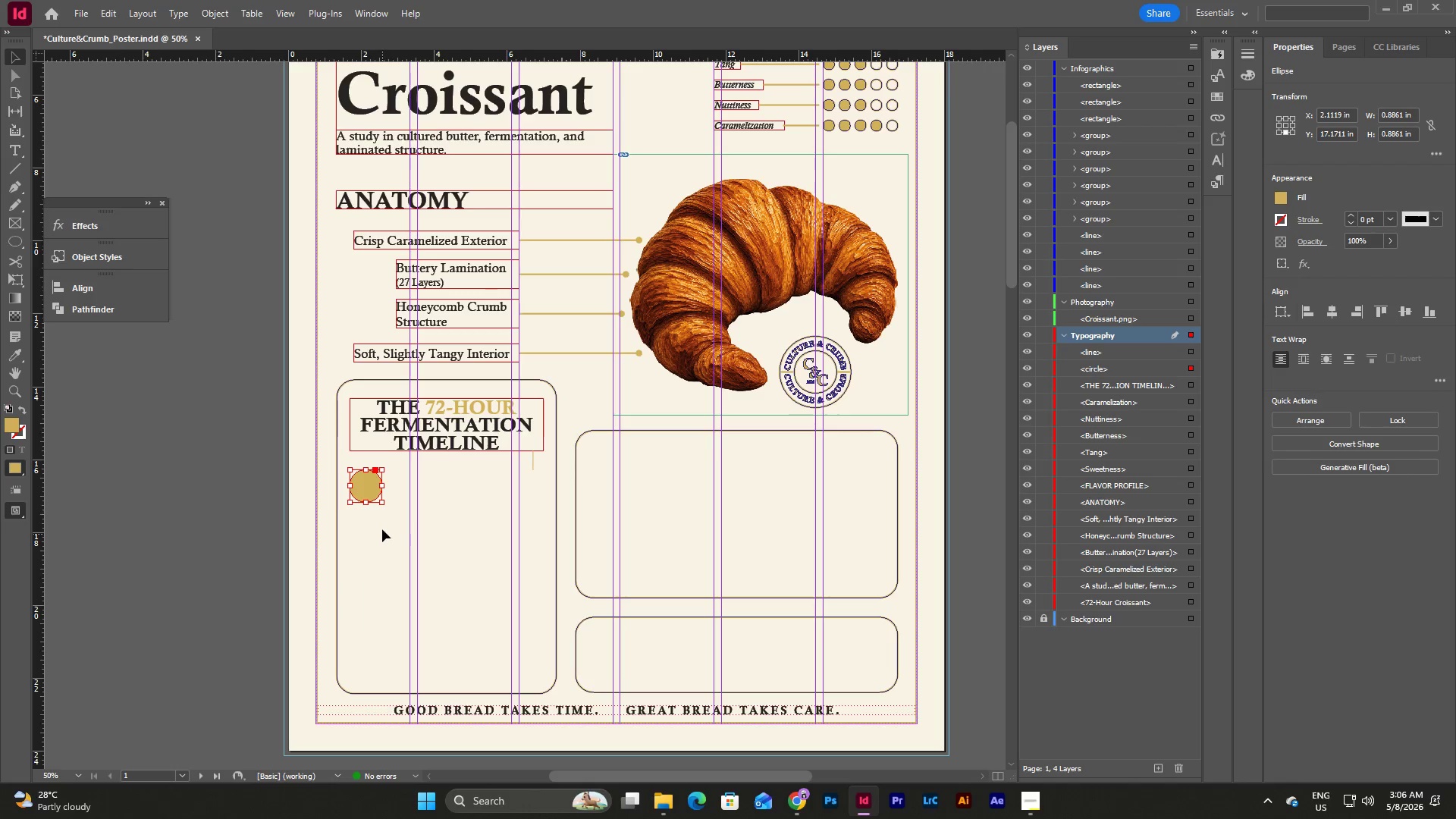 
left_click([382, 526])
 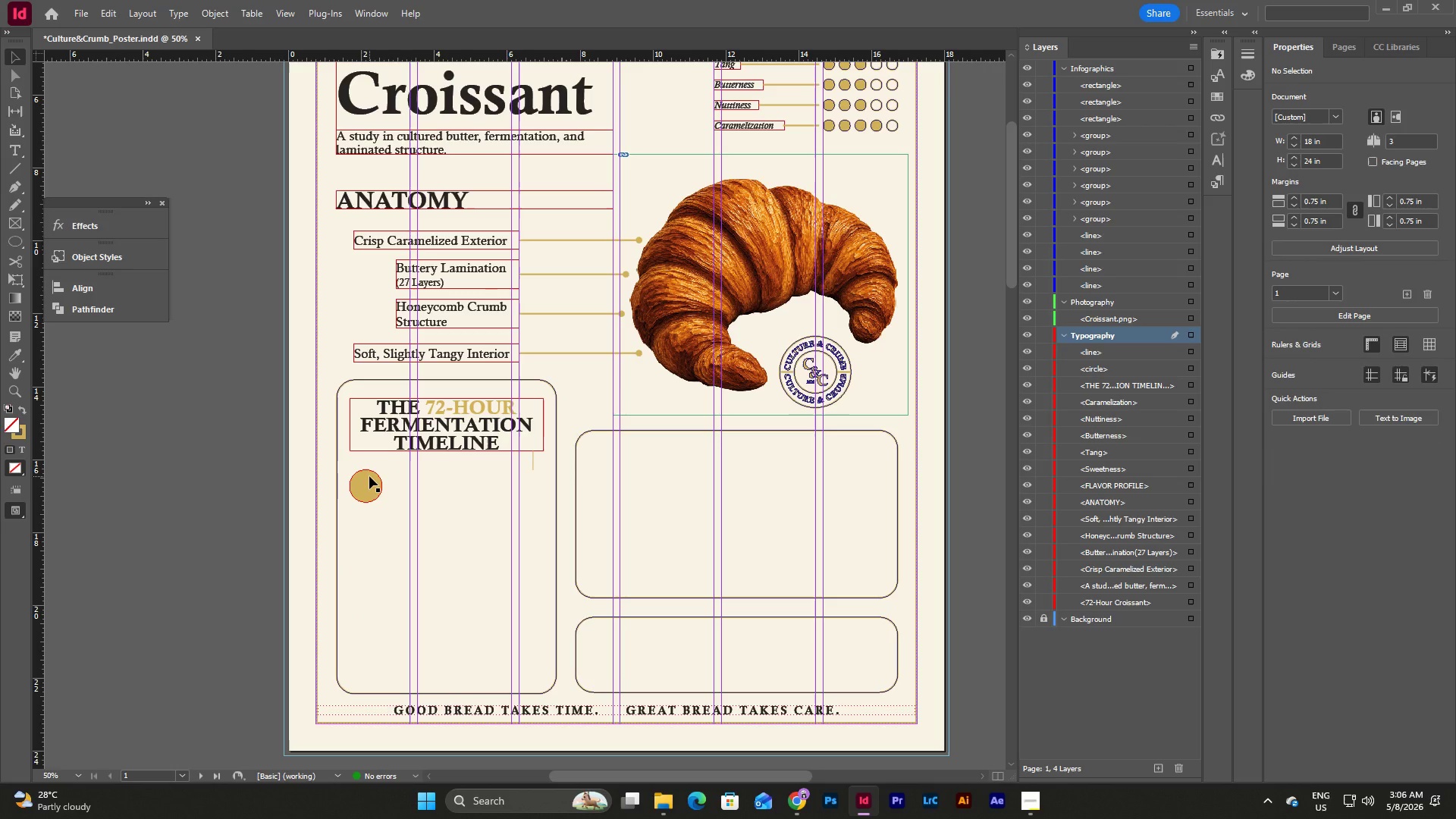 
left_click([369, 476])
 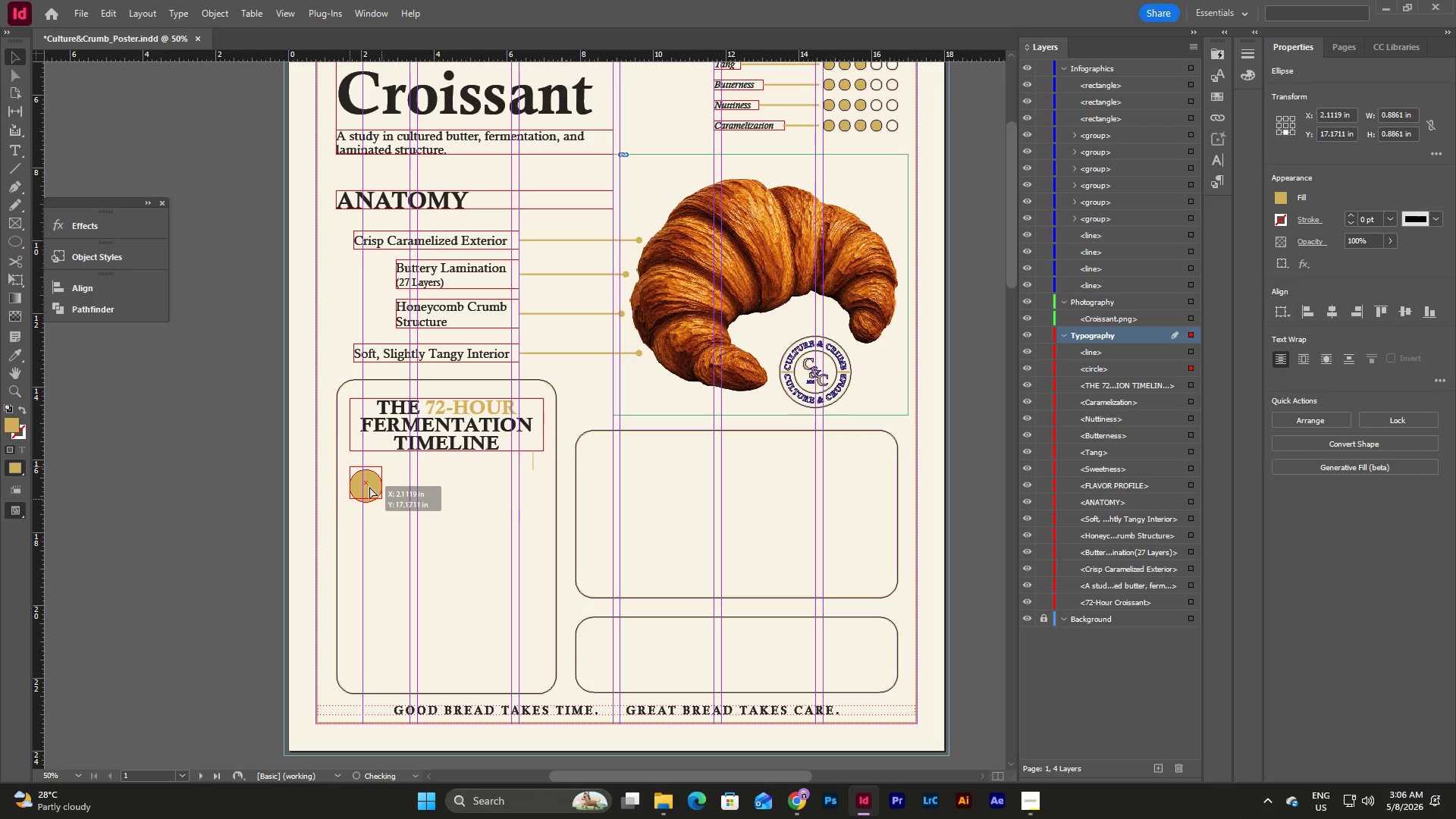 
wait(9.16)
 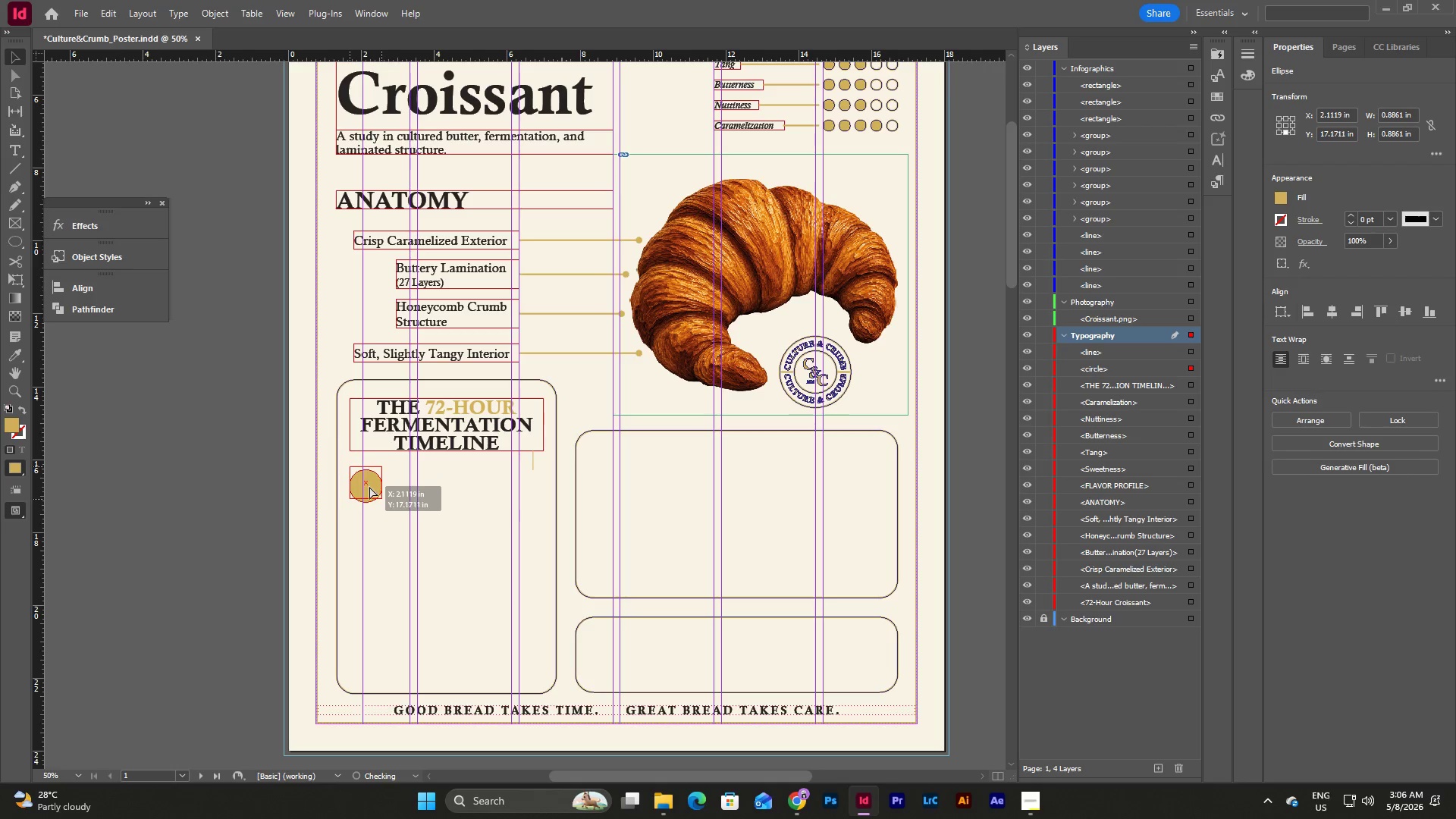 
left_click_drag(start_coordinate=[435, 491], to_coordinate=[438, 491])
 